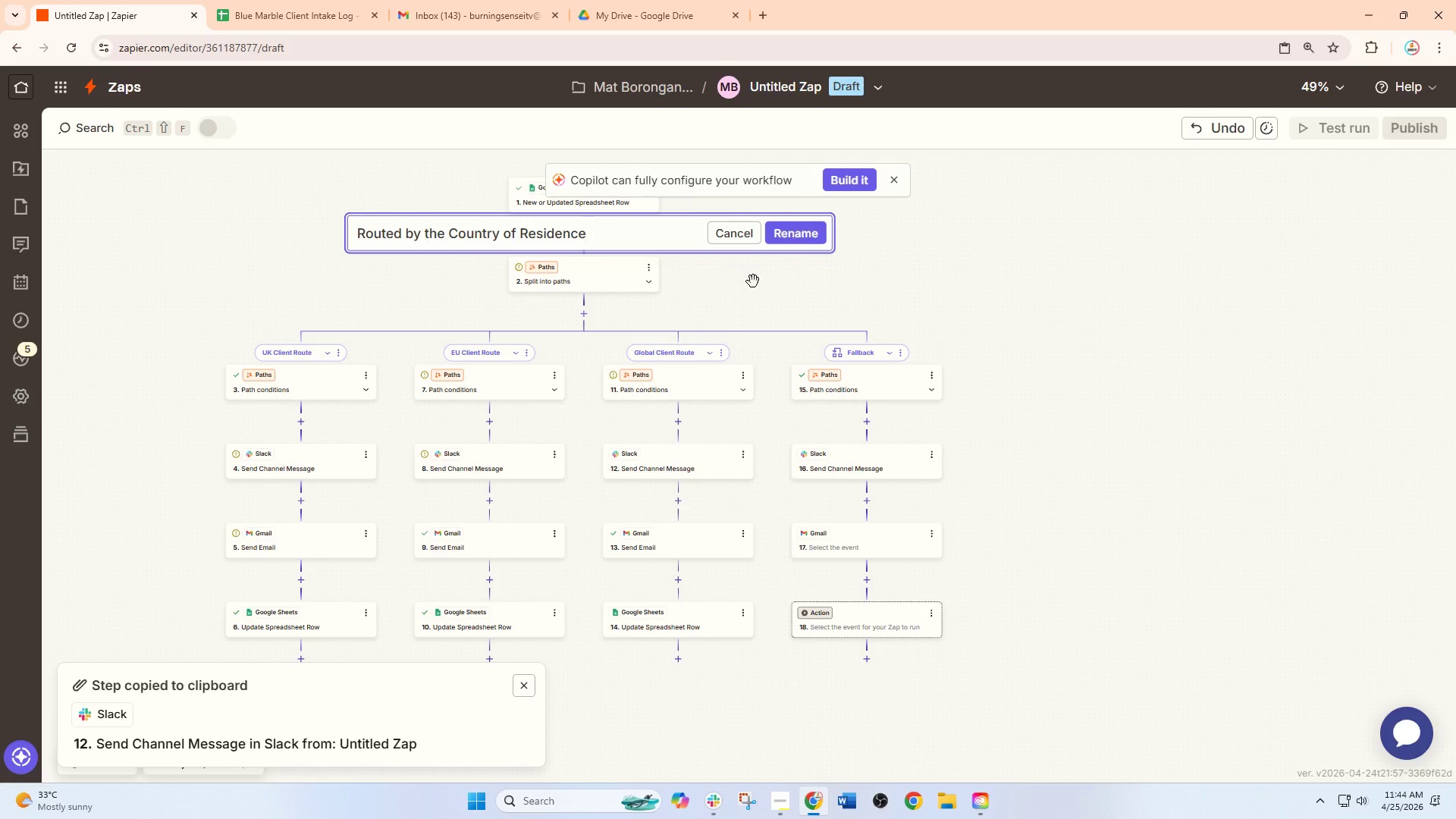 
left_click([797, 241])
 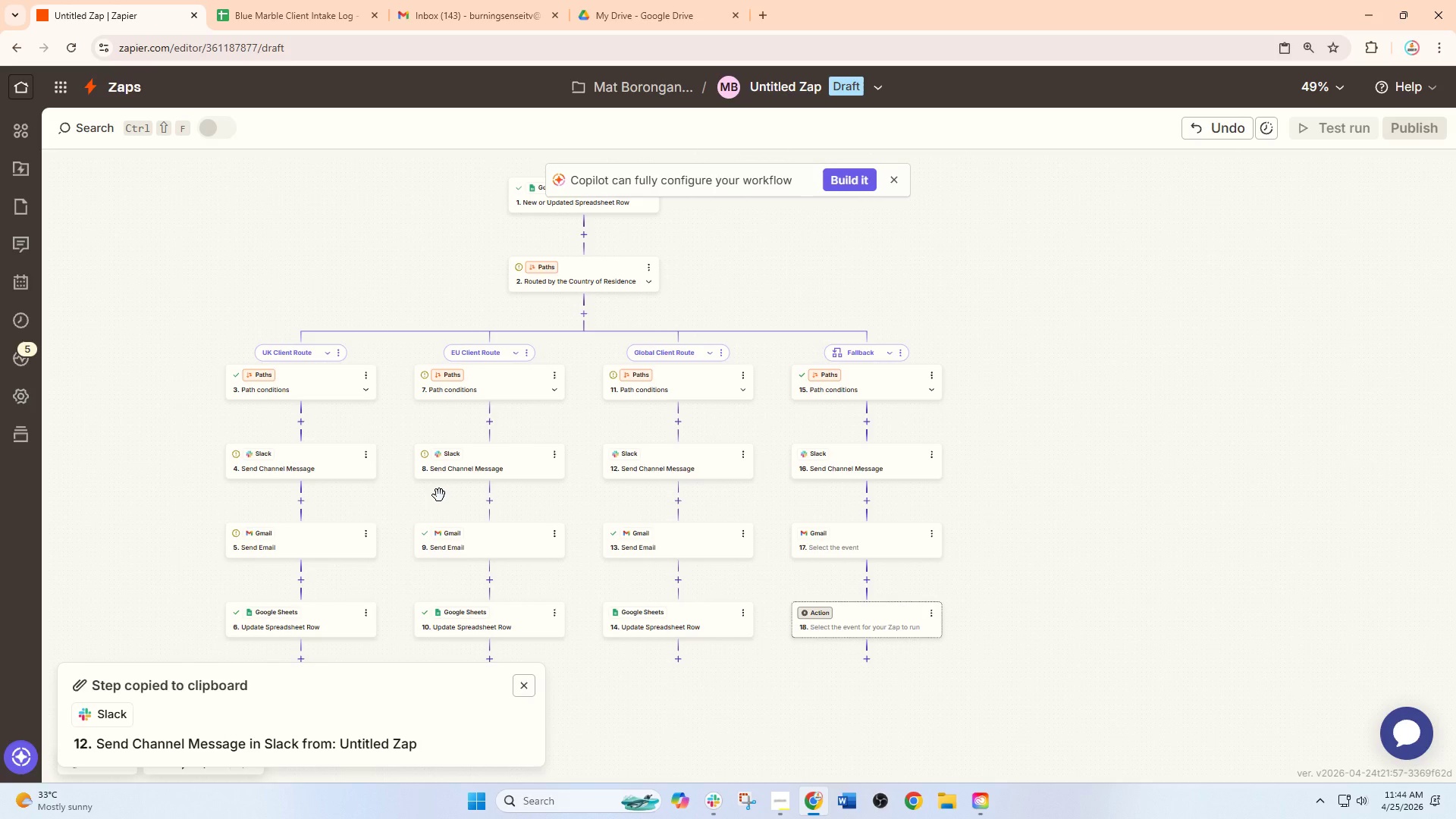 
wait(15.5)
 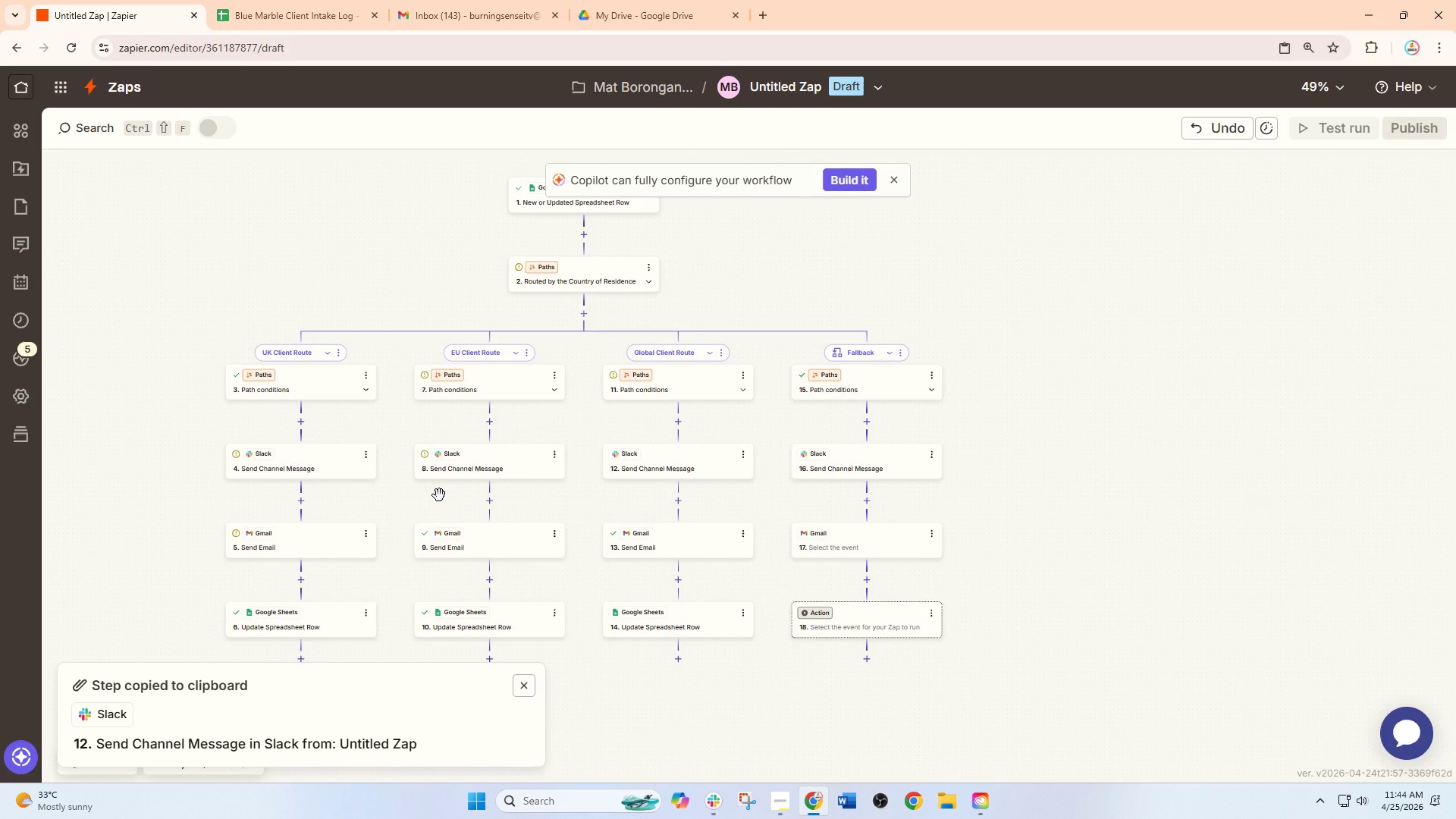 
left_click([898, 178])
 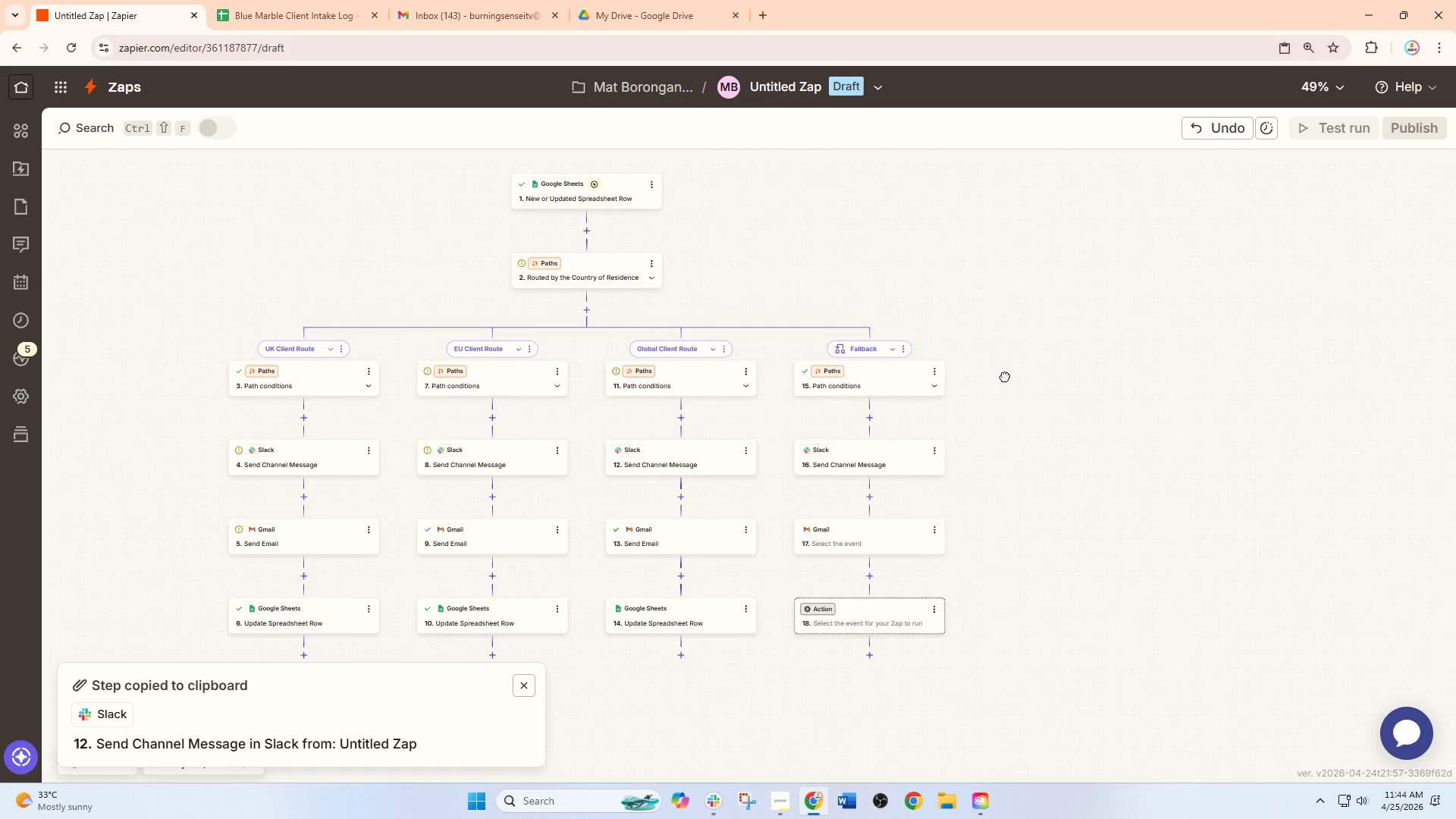 
left_click_drag(start_coordinate=[998, 389], to_coordinate=[1101, 390])
 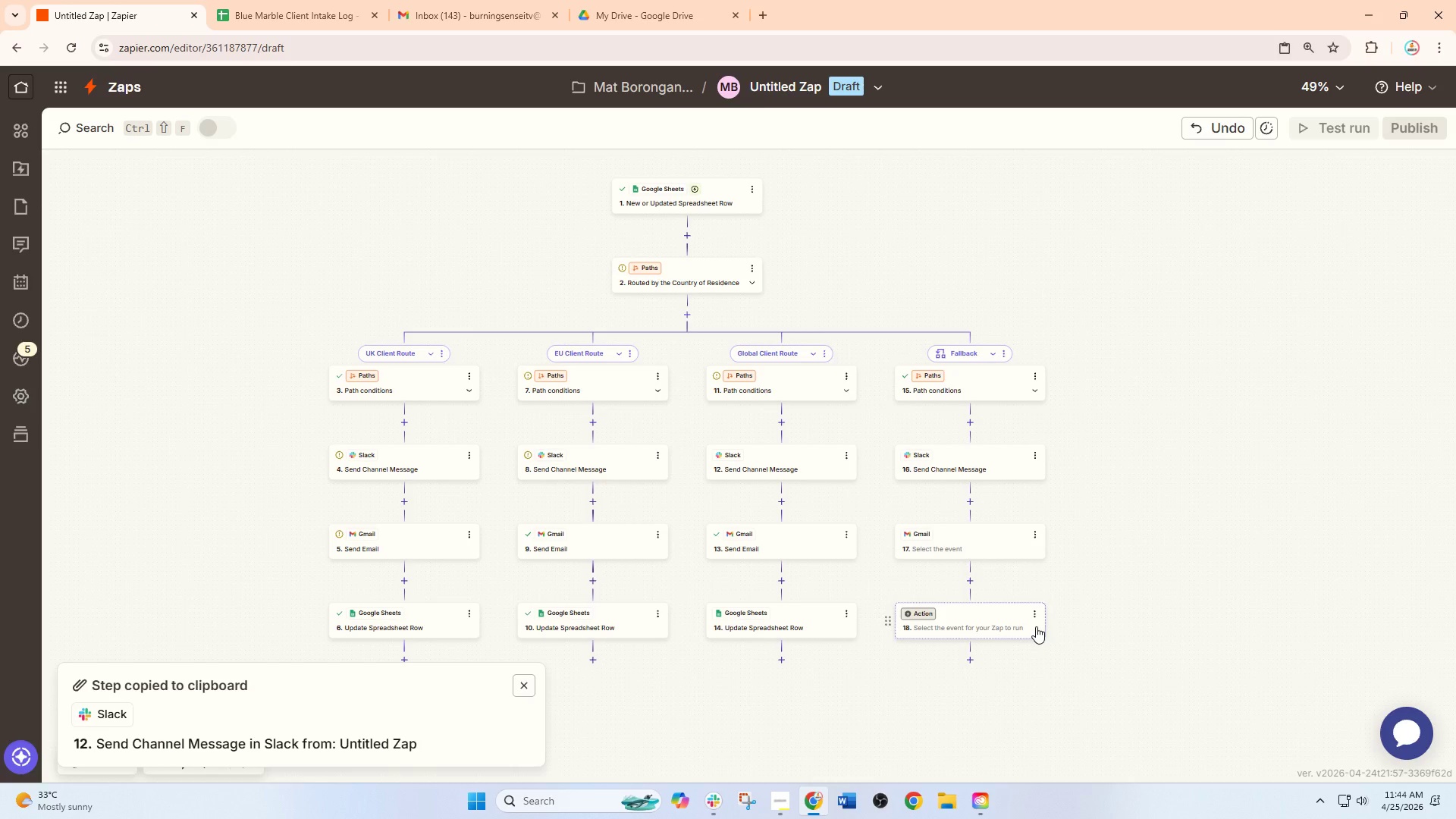 
left_click([1034, 614])
 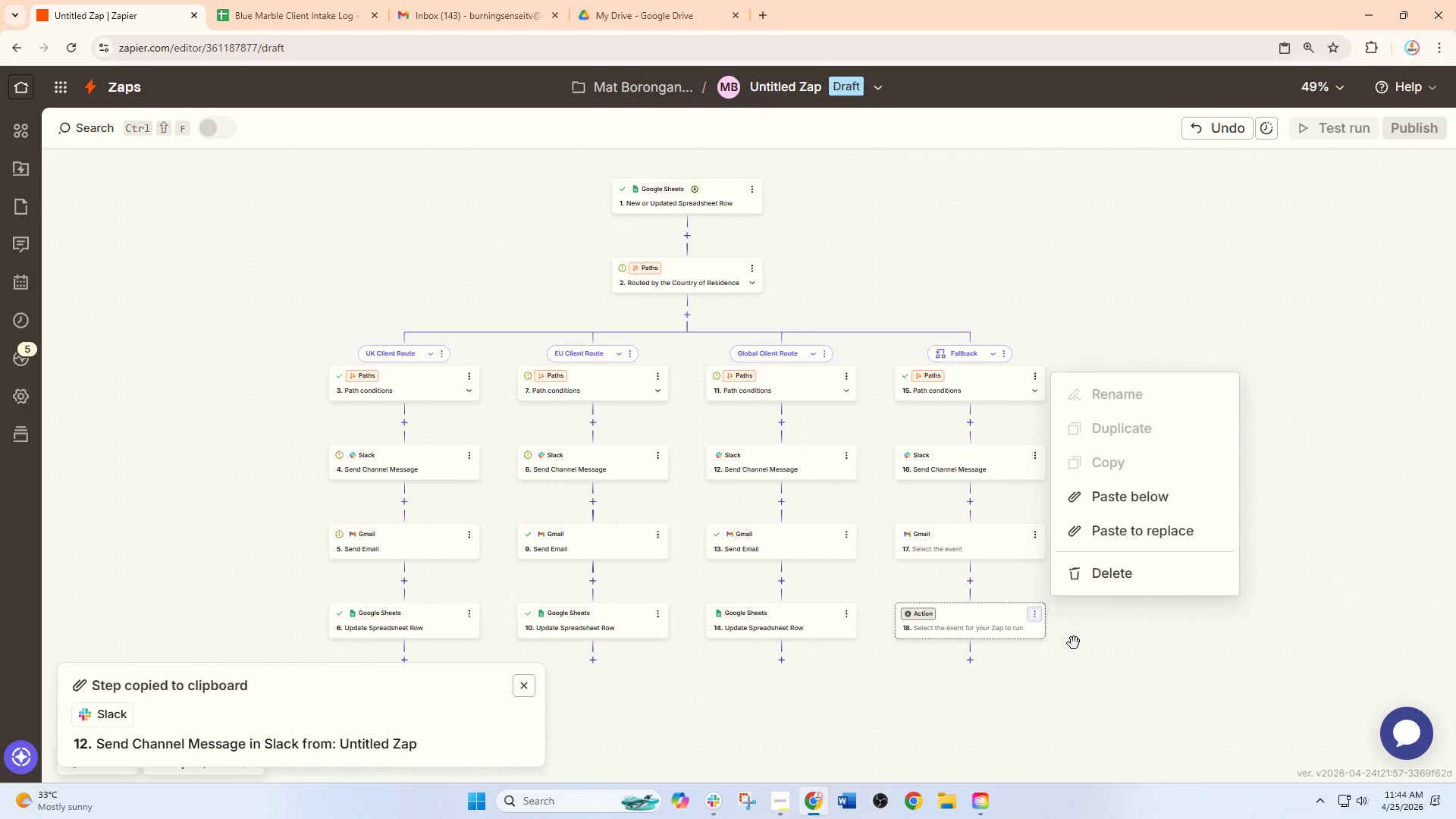 
left_click([1080, 648])
 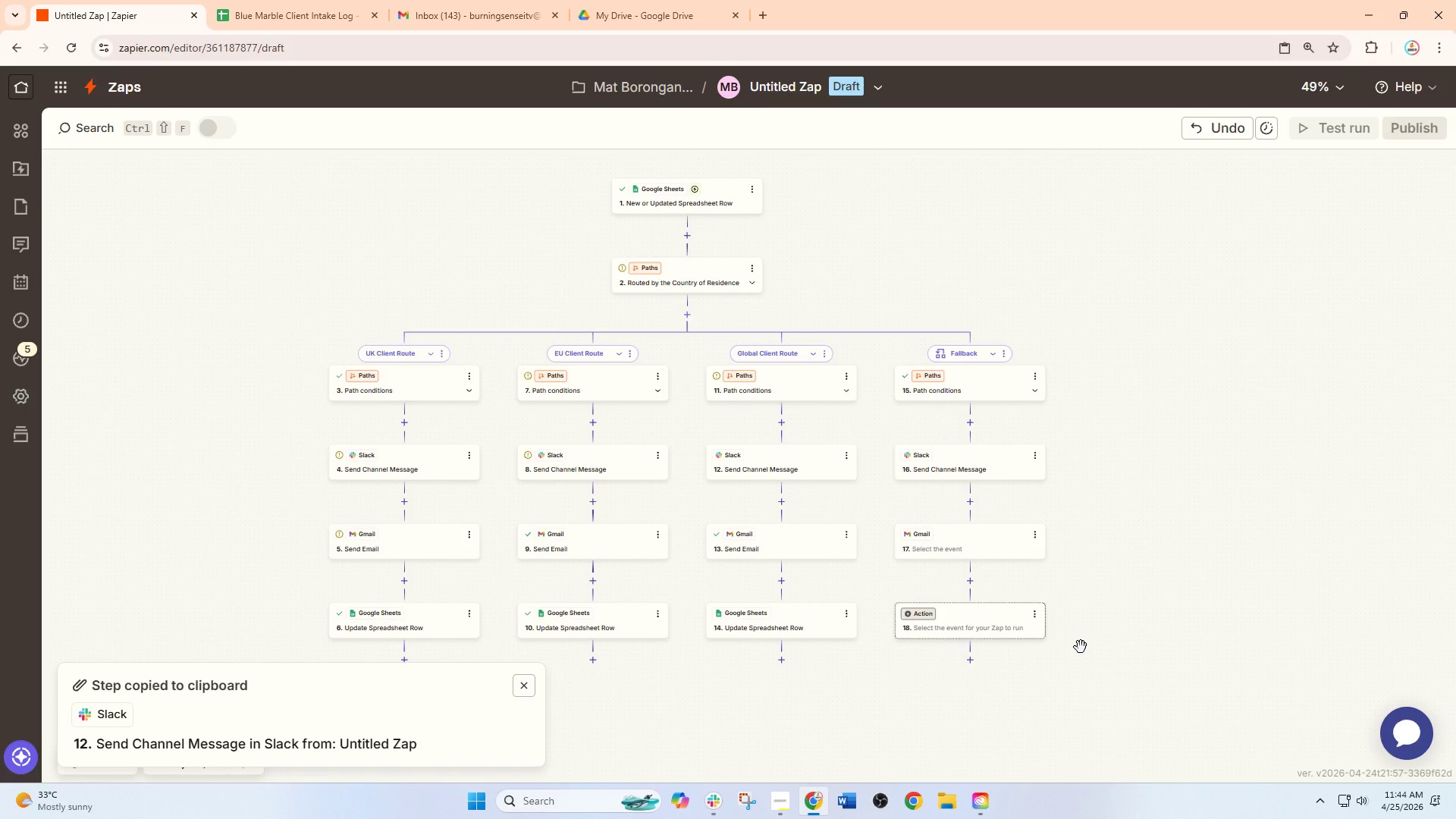 
wait(9.8)
 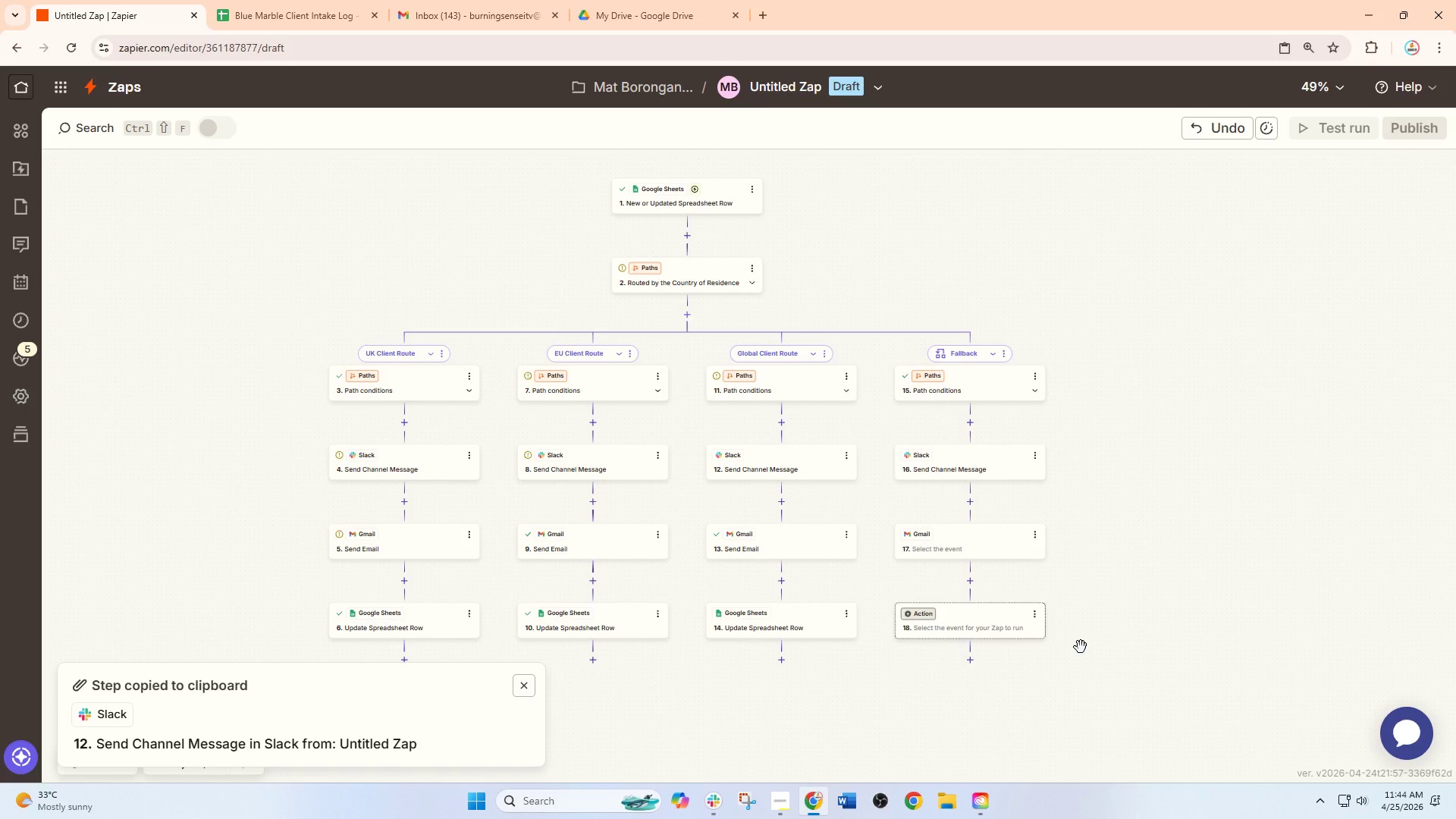 
left_click([1033, 610])
 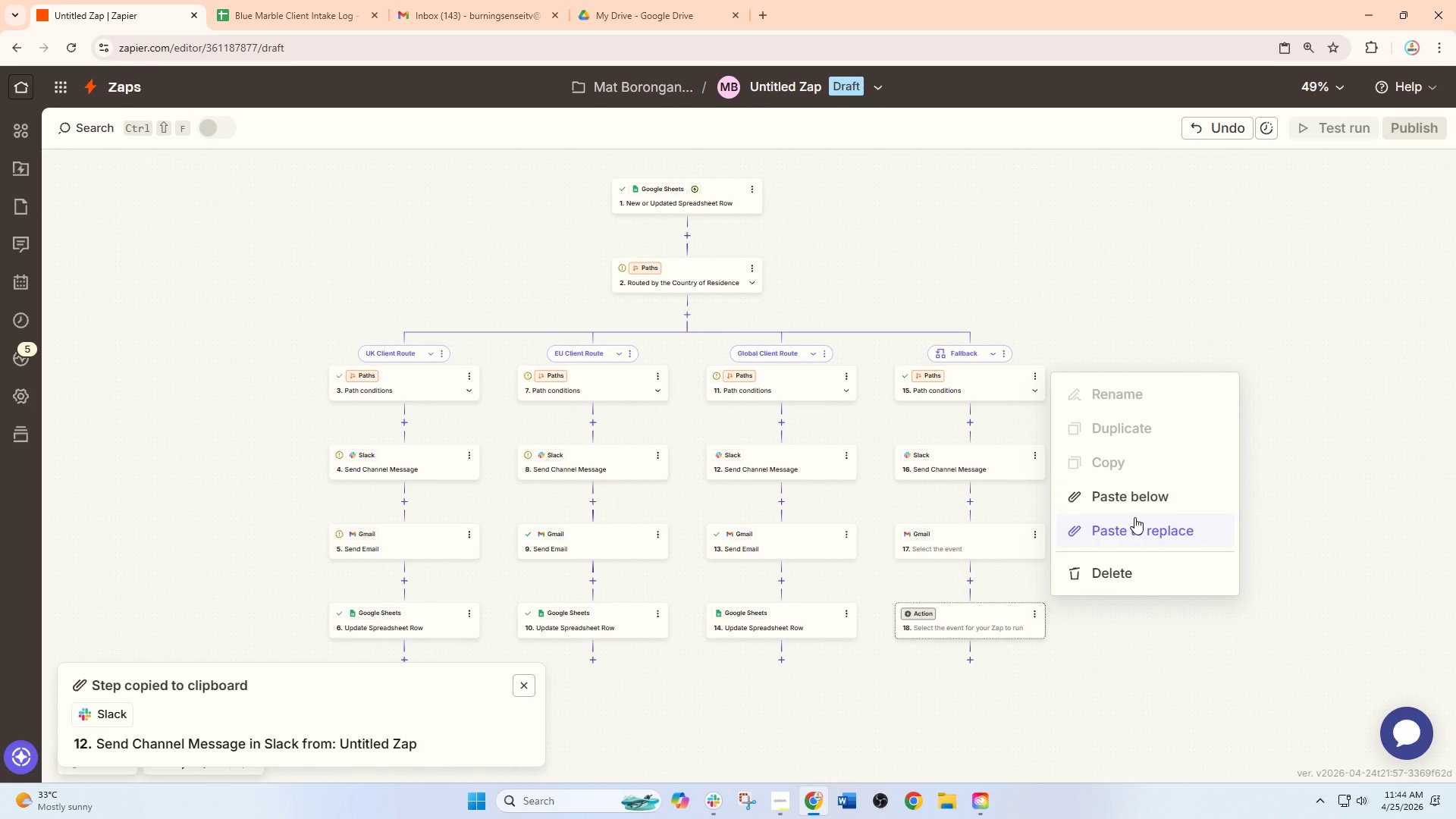 
left_click([1135, 529])
 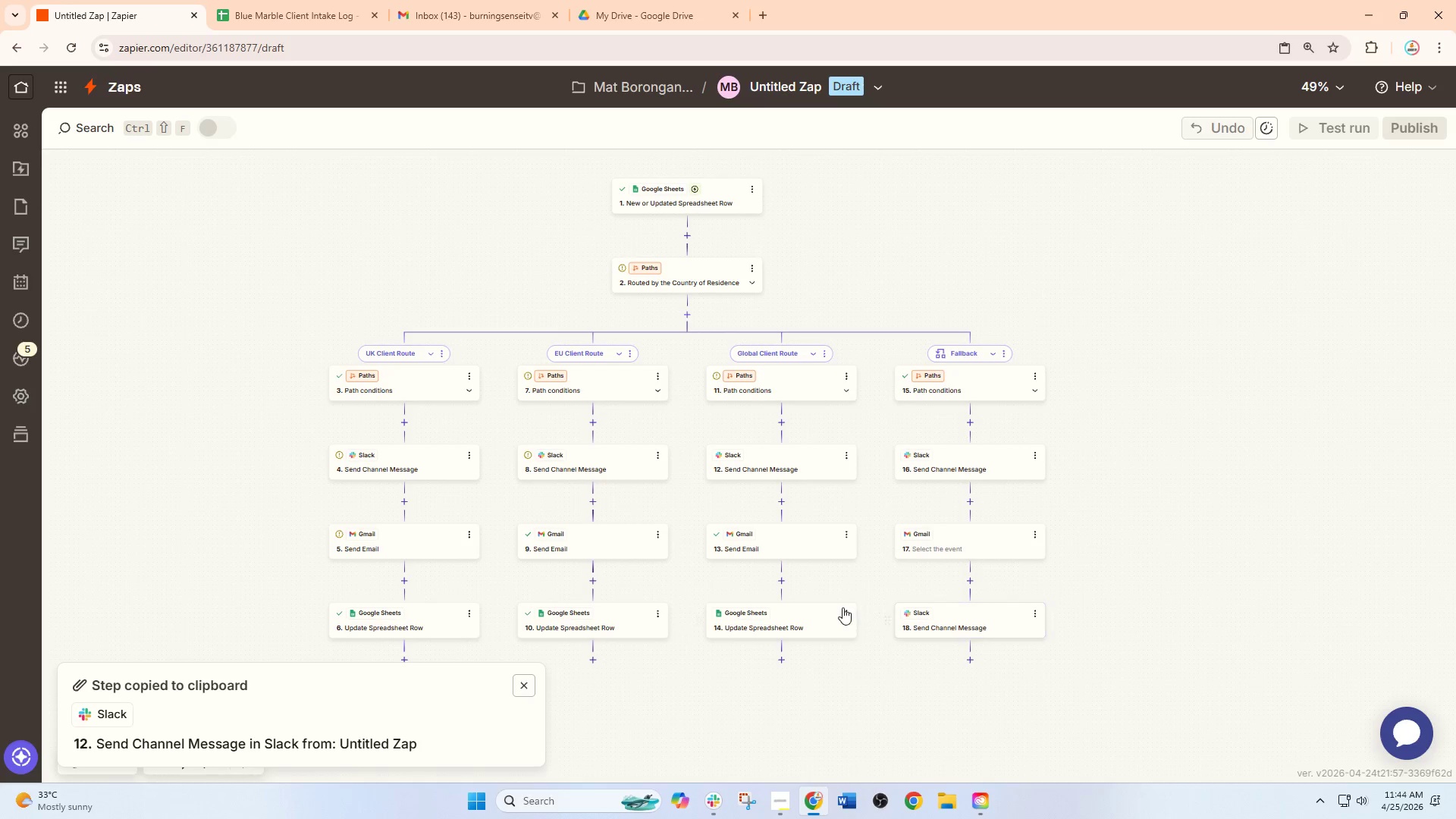 
left_click([839, 608])
 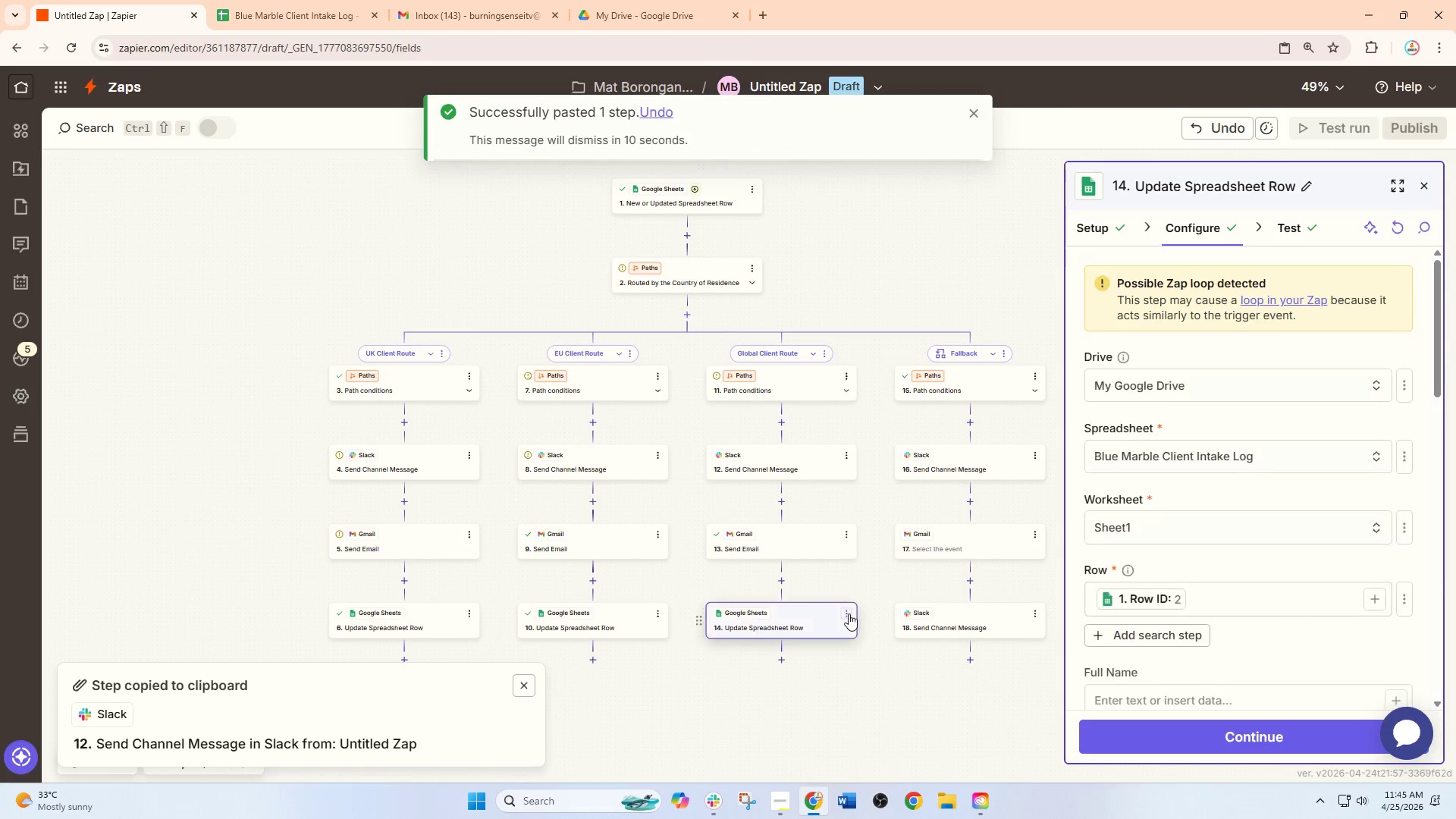 
left_click([849, 613])
 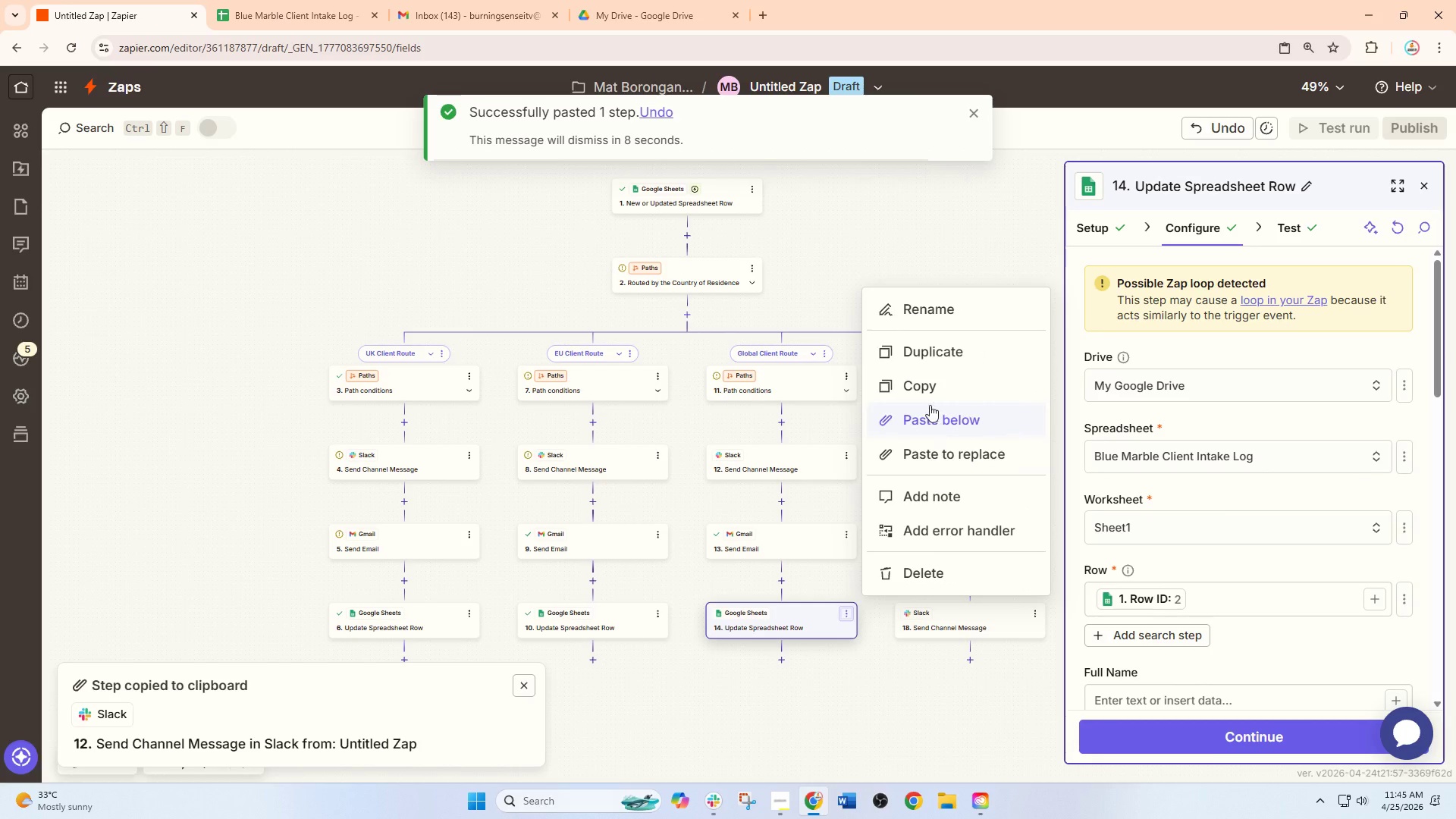 
left_click([929, 391])
 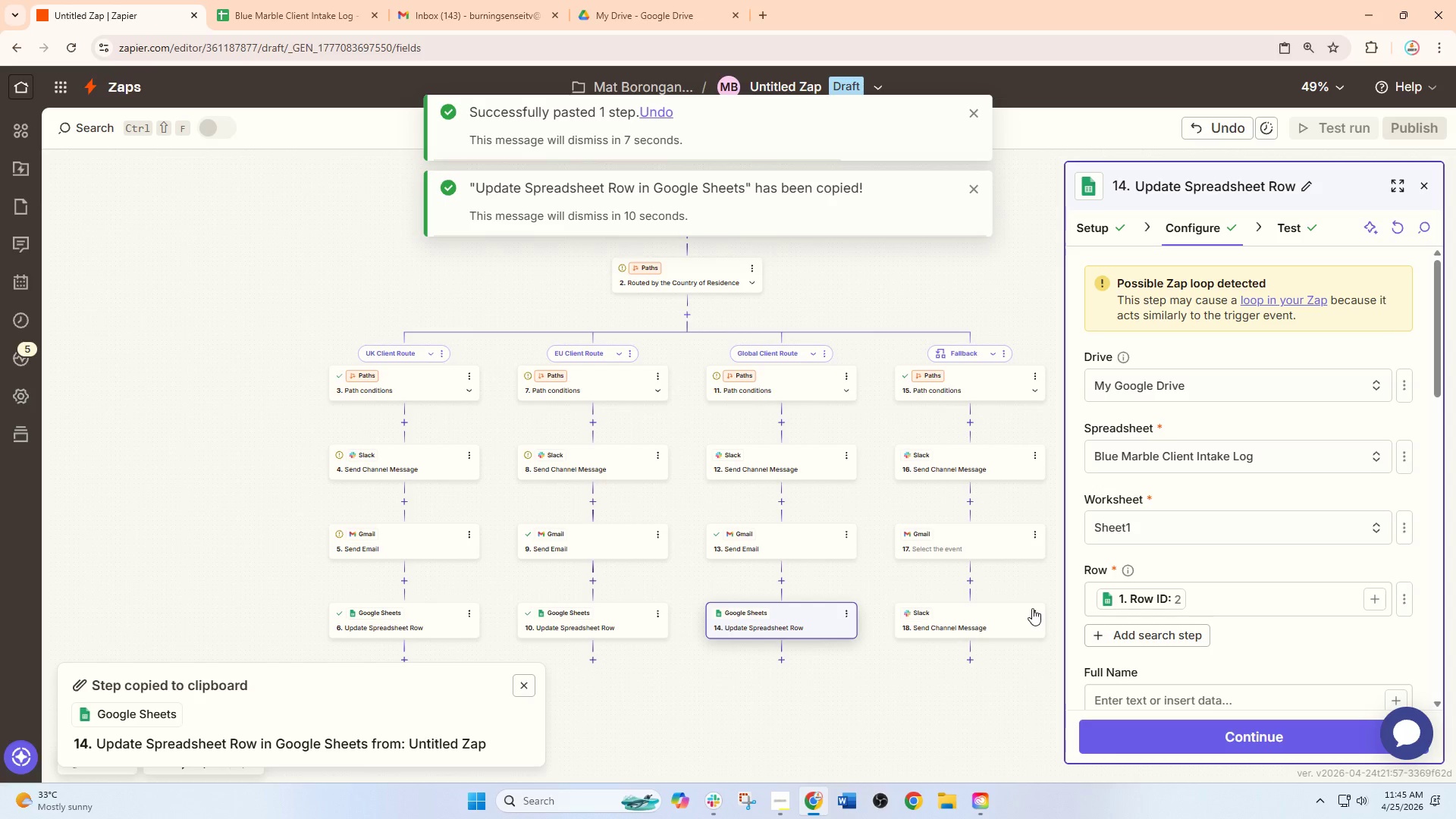 
left_click([1035, 613])
 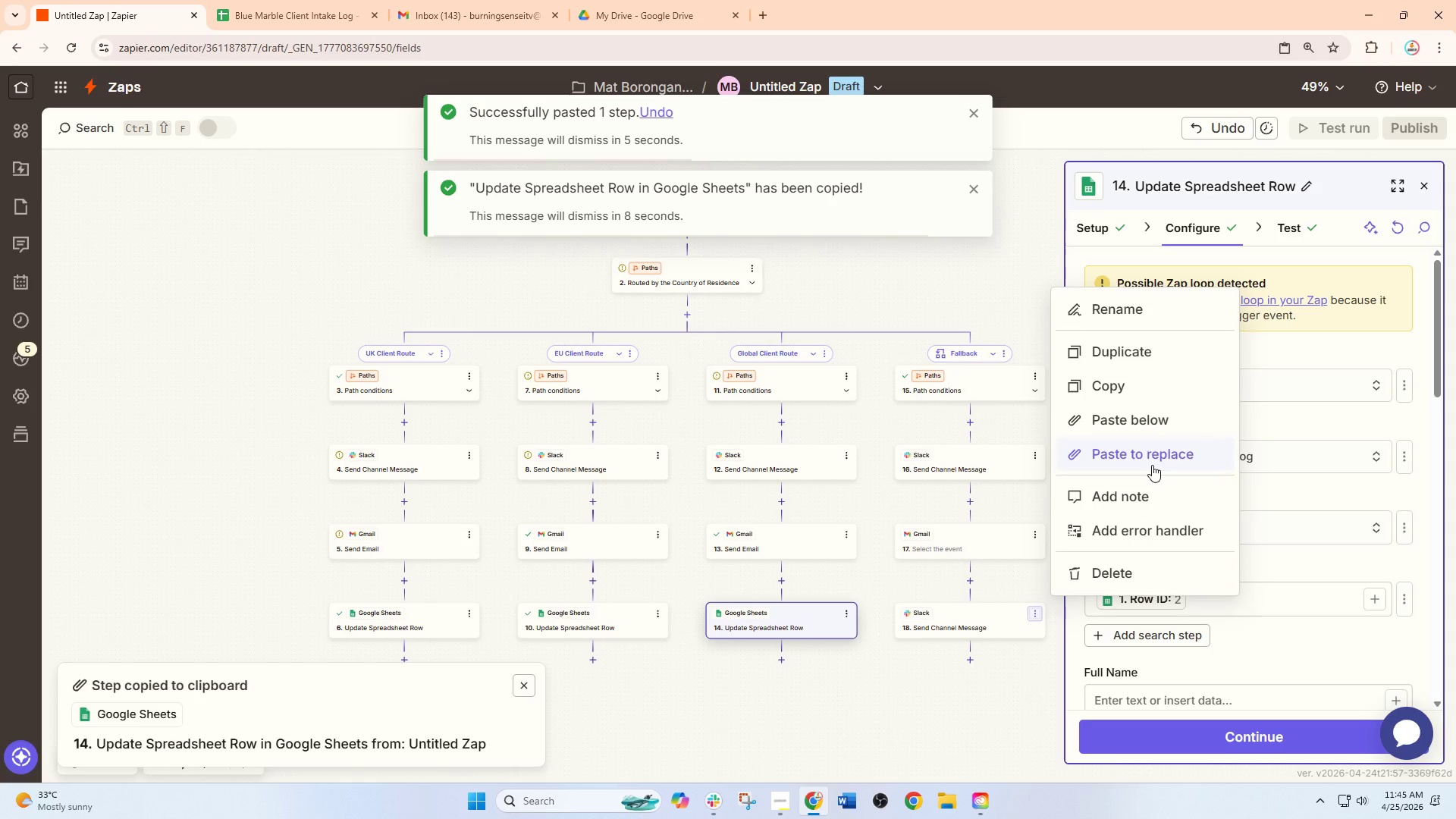 
left_click([1153, 457])
 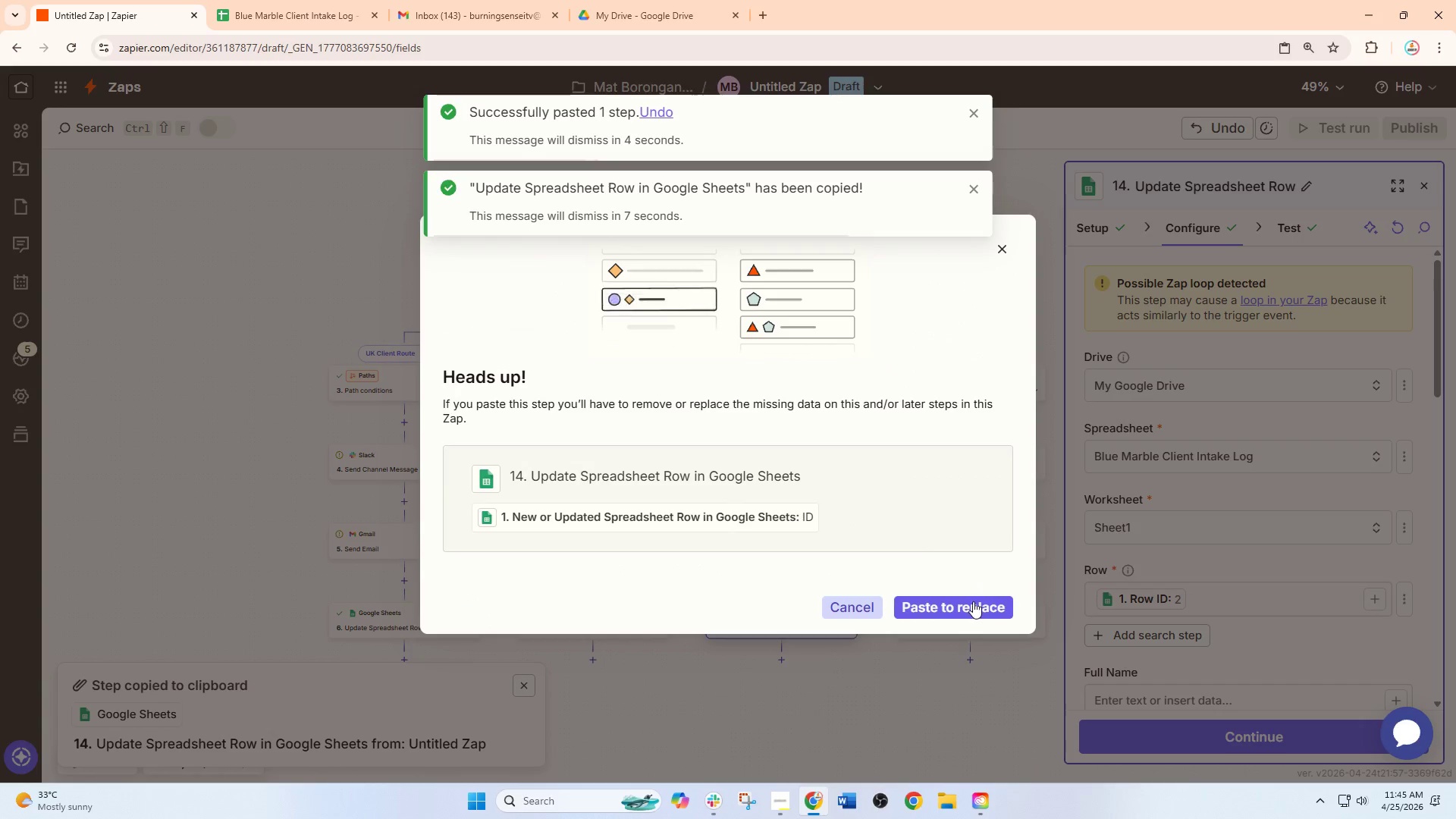 
left_click([973, 601])
 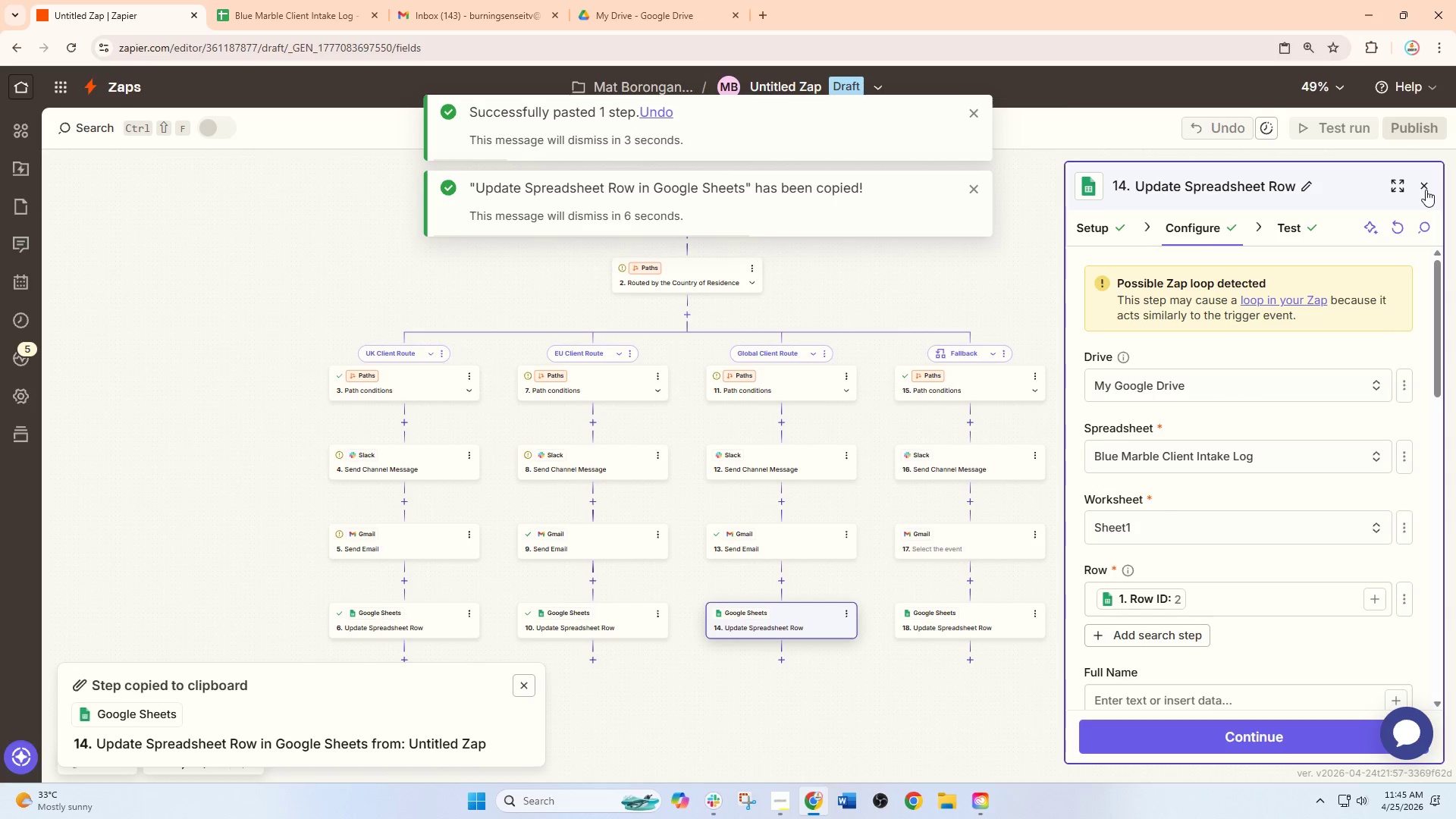 
left_click([1426, 190])
 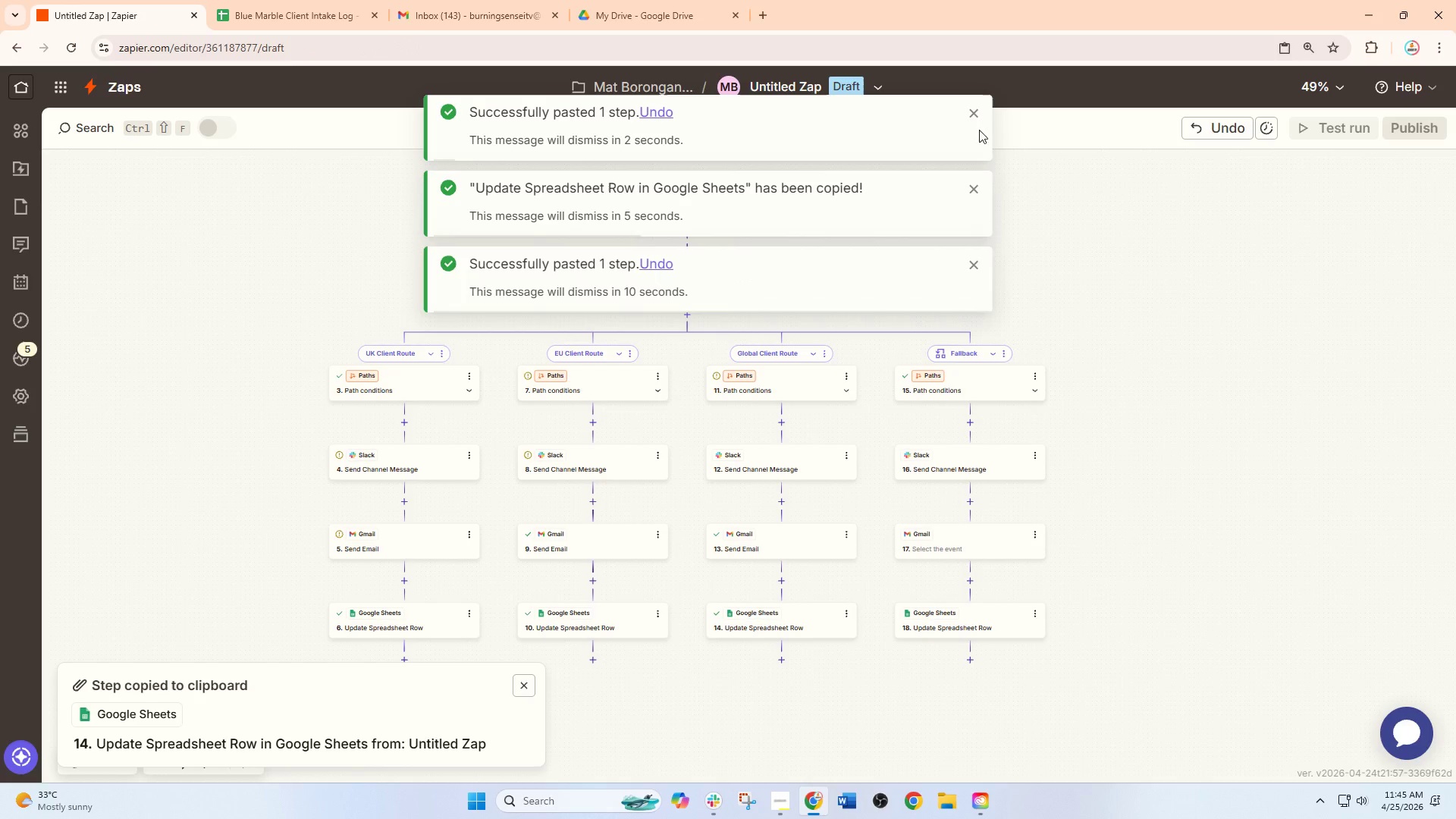 
left_click([972, 117])
 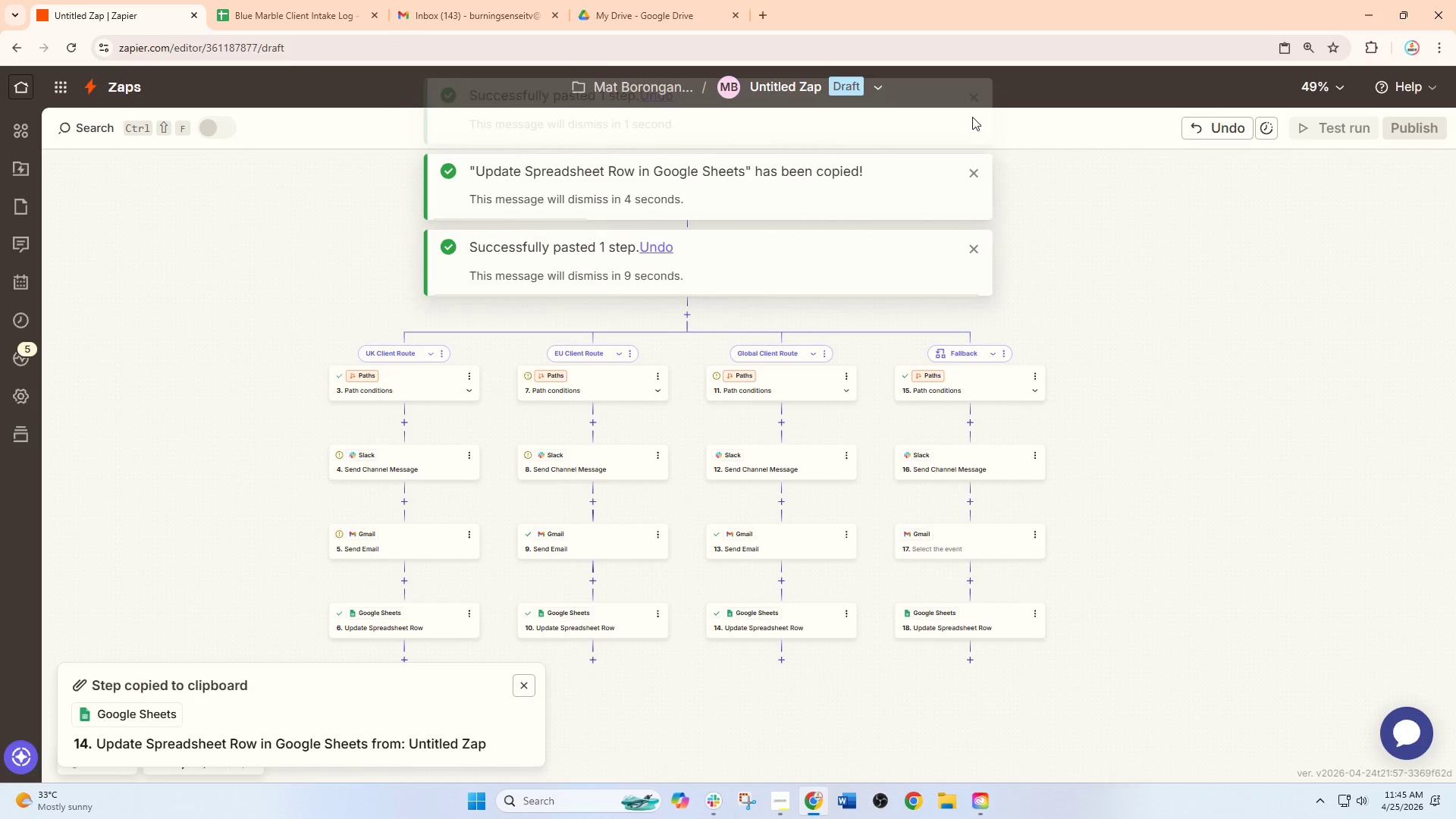 
left_click([972, 117])
 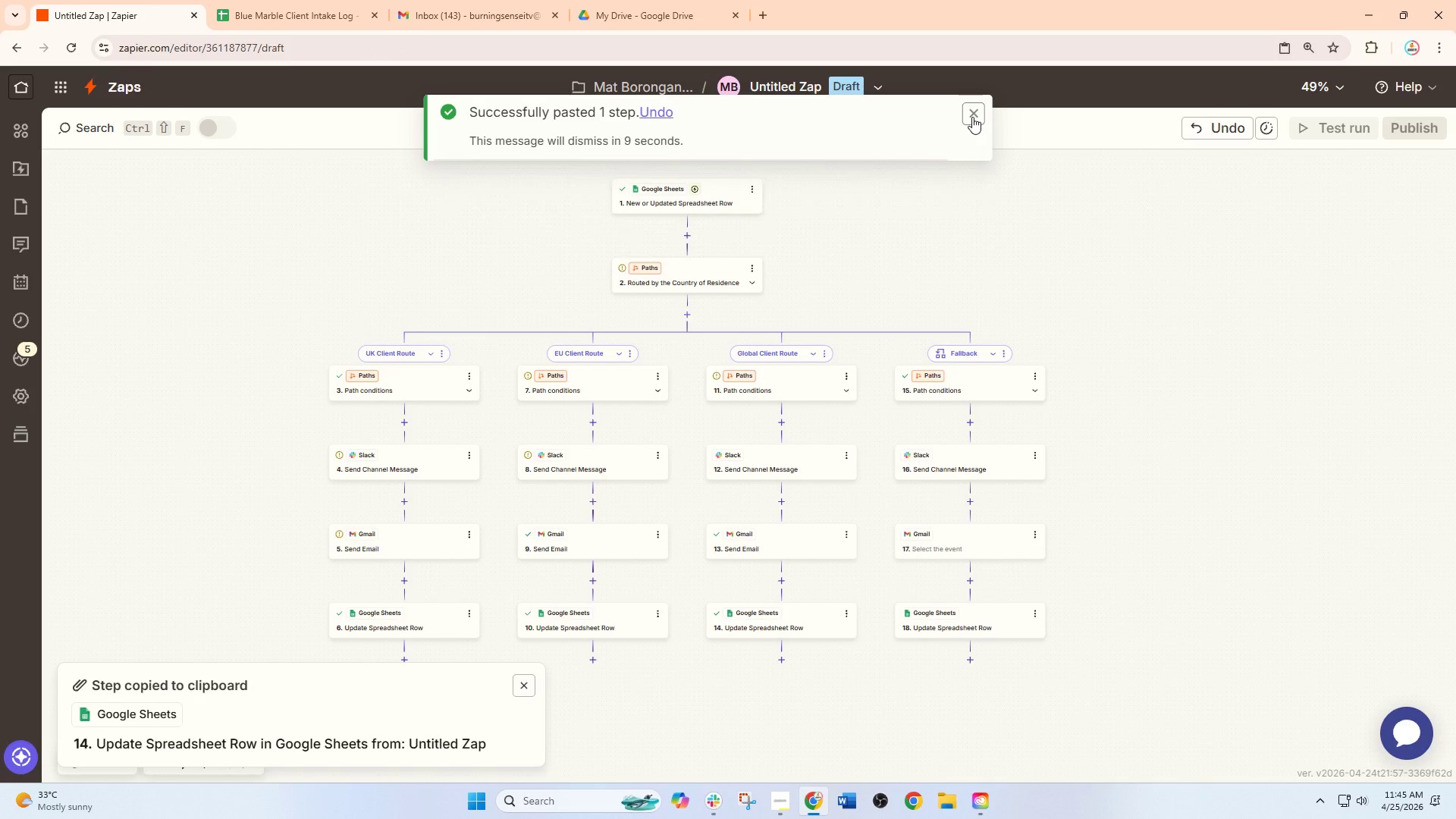 
left_click([972, 117])
 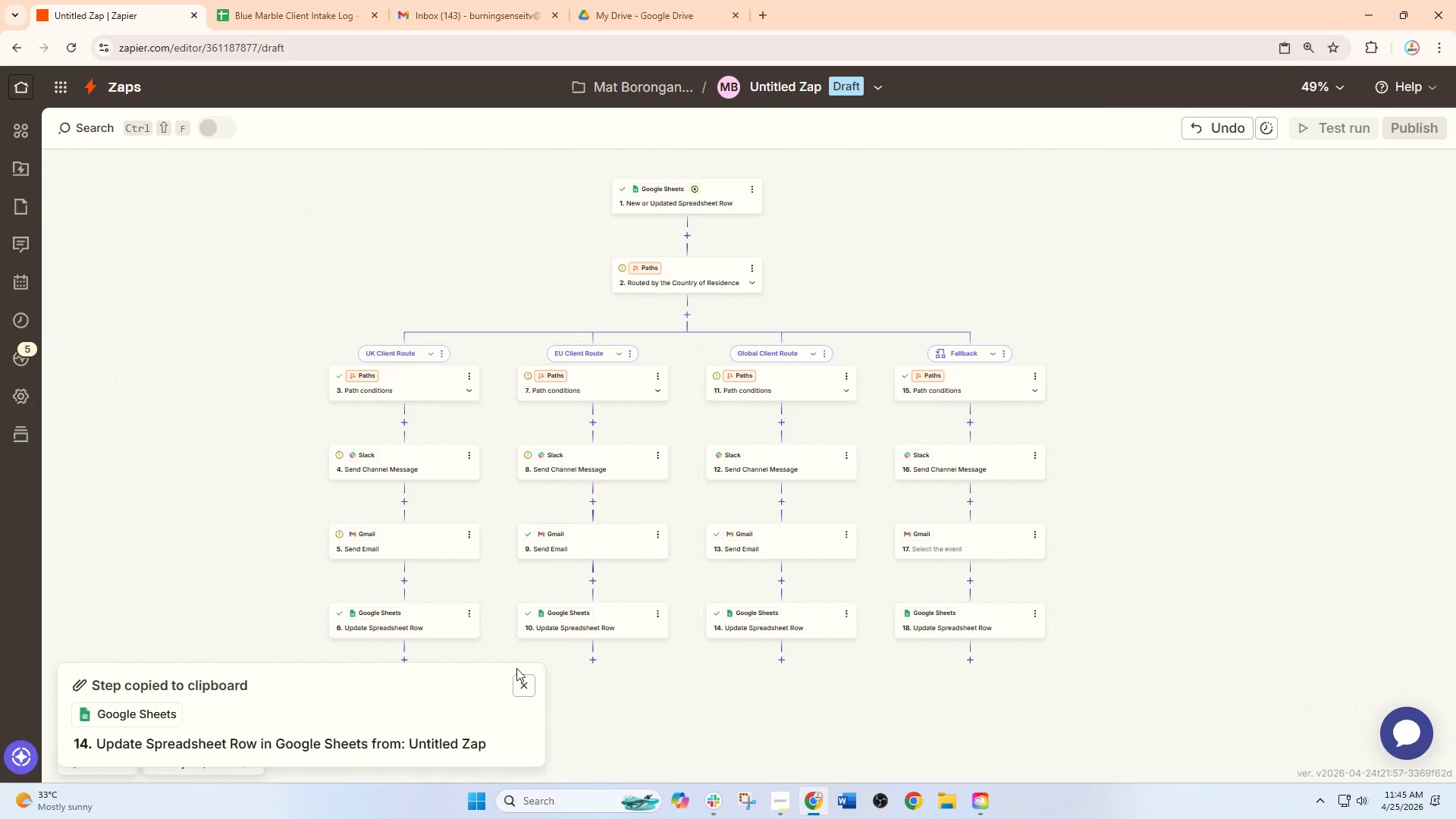 
left_click([518, 686])
 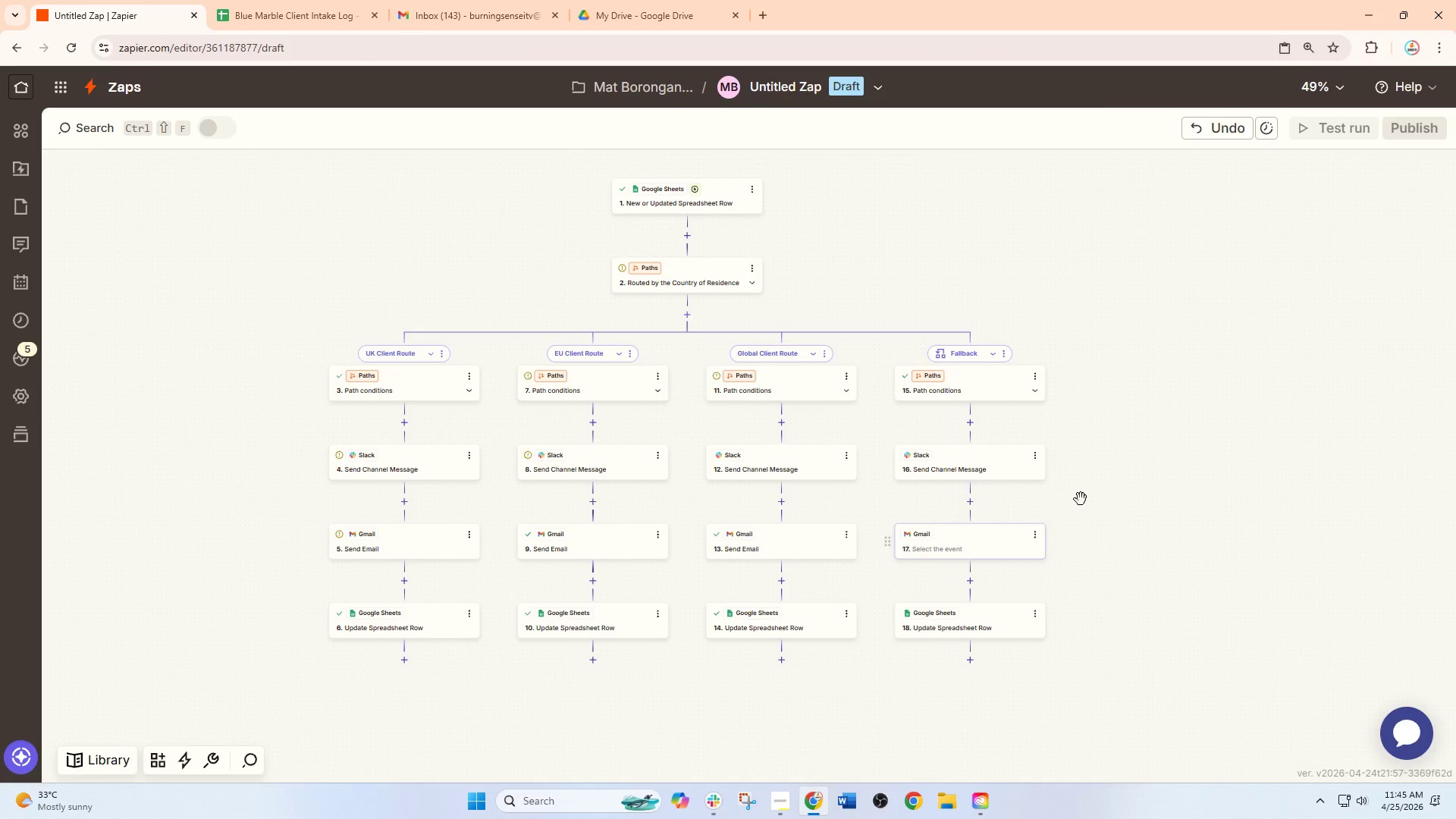 
hold_key(key=ControlLeft, duration=0.58)
 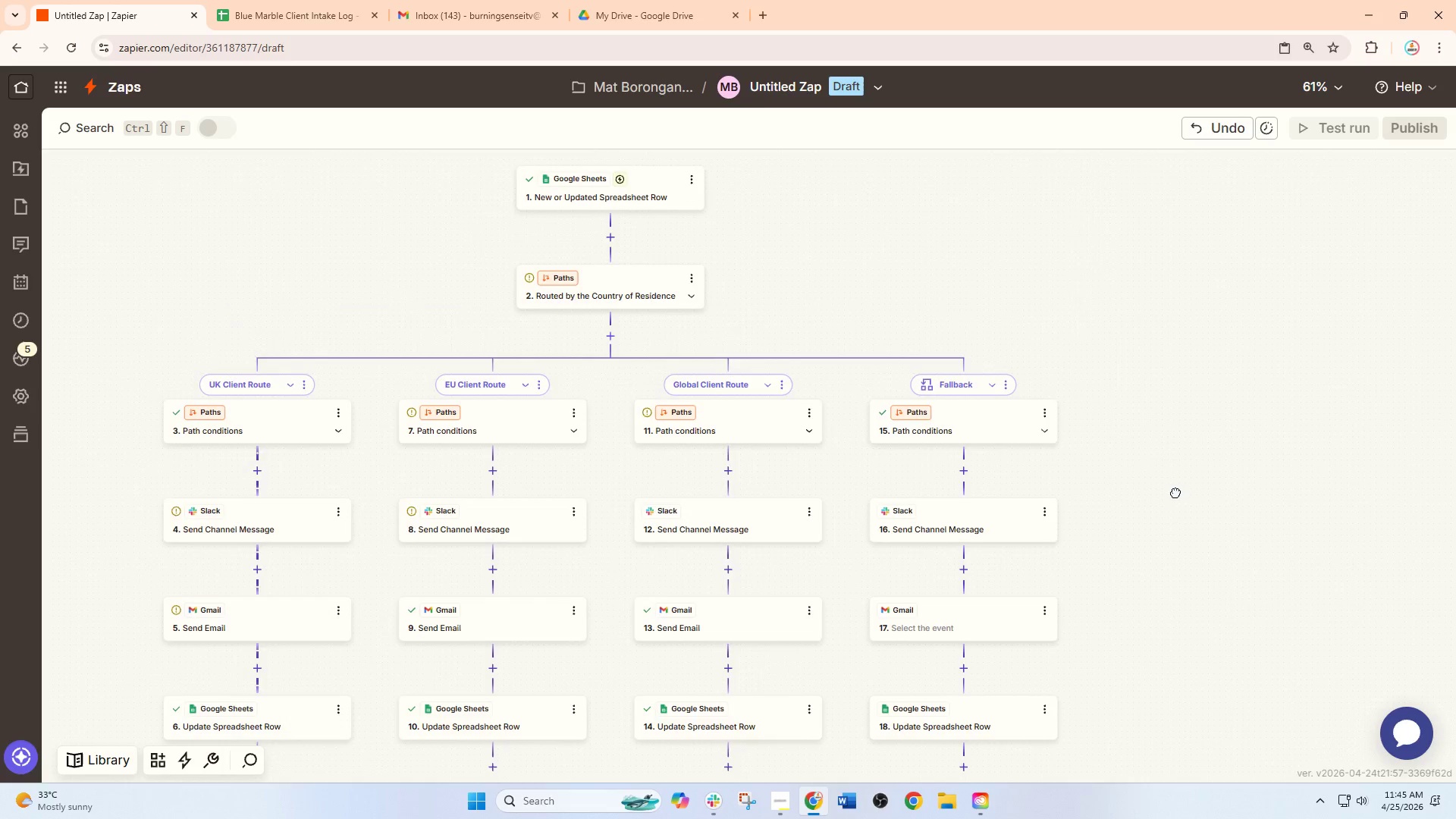 
left_click_drag(start_coordinate=[1139, 440], to_coordinate=[1188, 488])
 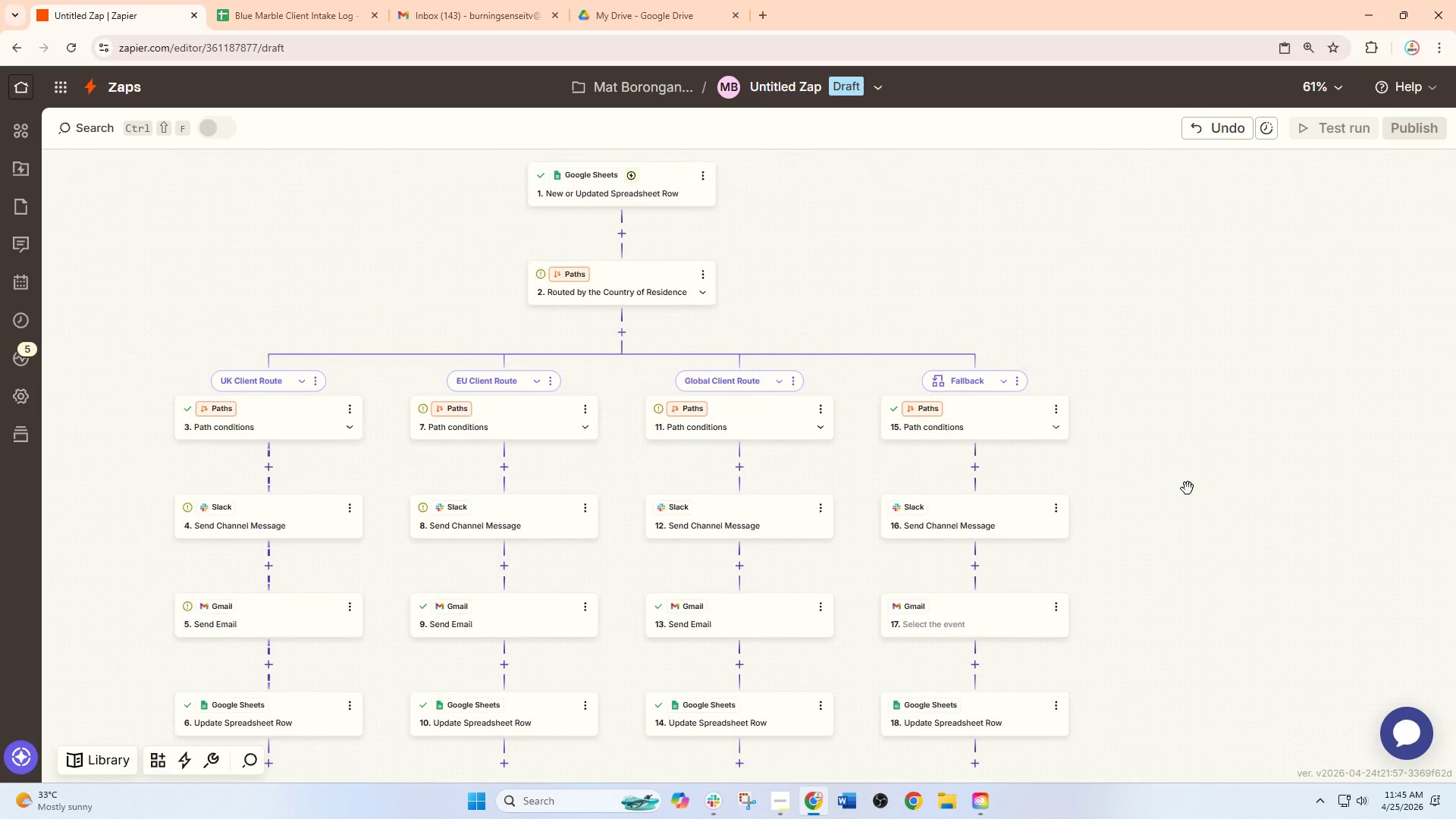 
scroll: coordinate [1146, 439], scroll_direction: up, amount: 2.0
 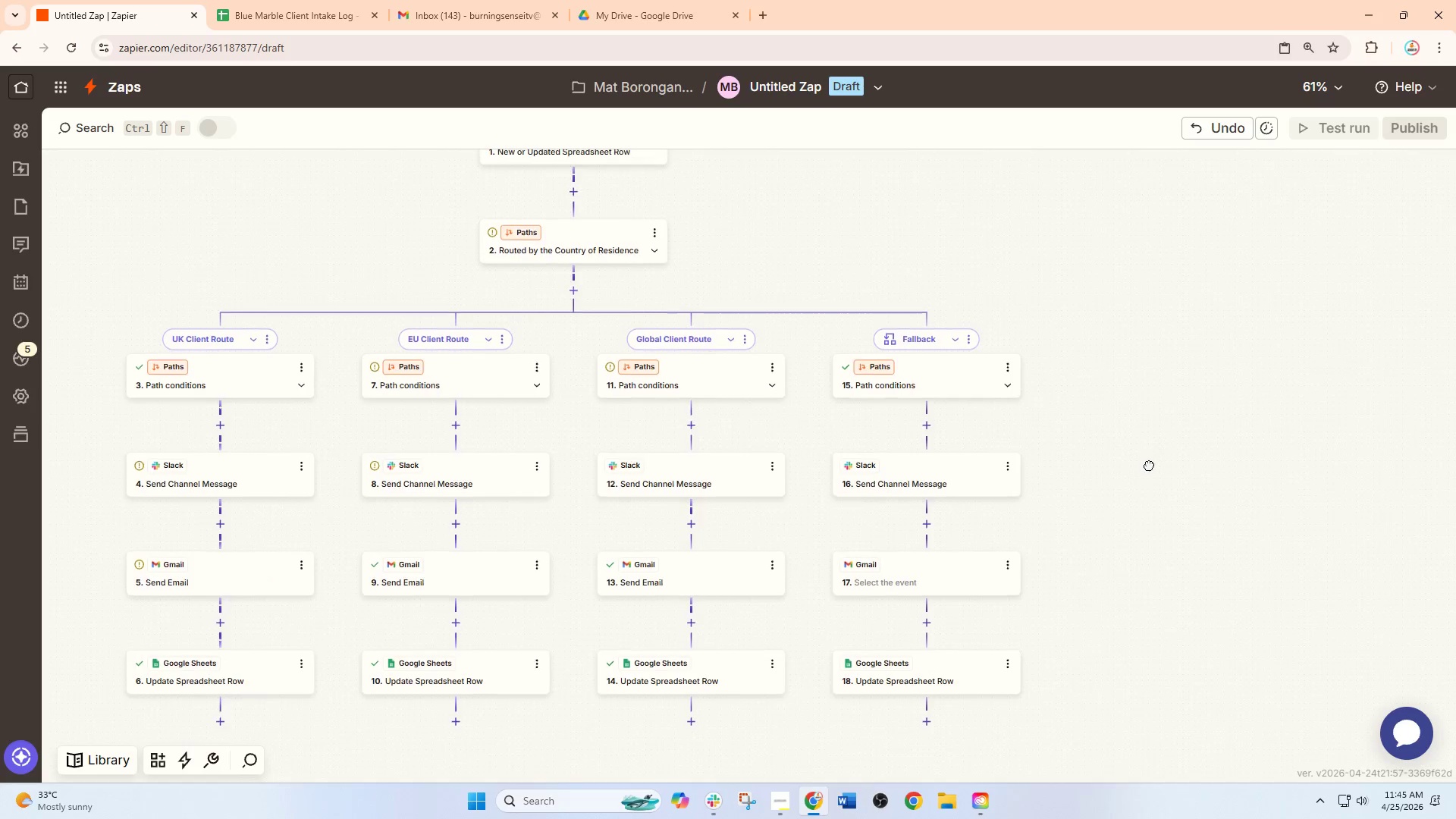 
wait(33.88)
 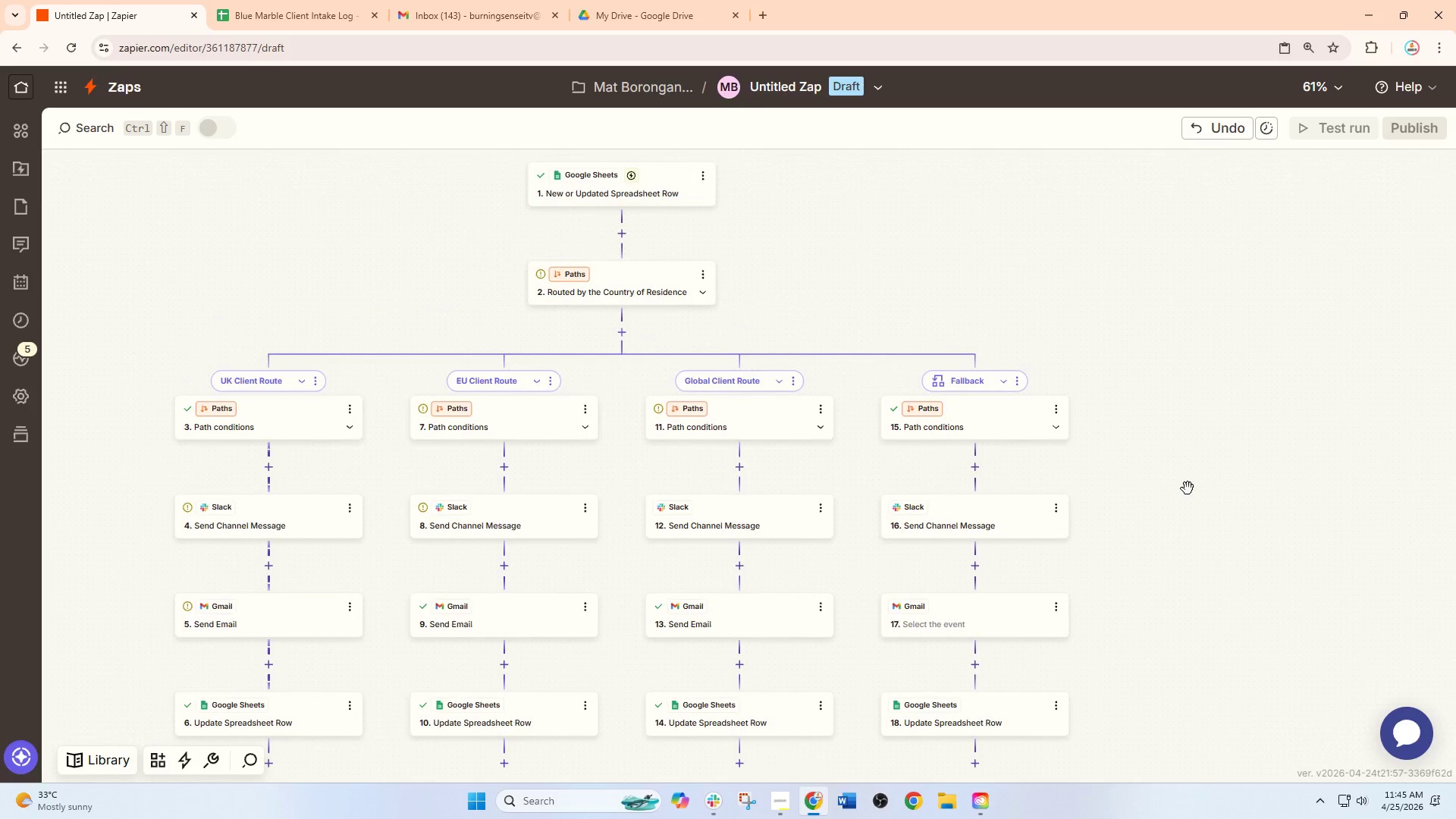 
scroll: coordinate [751, 274], scroll_direction: up, amount: 1.0
 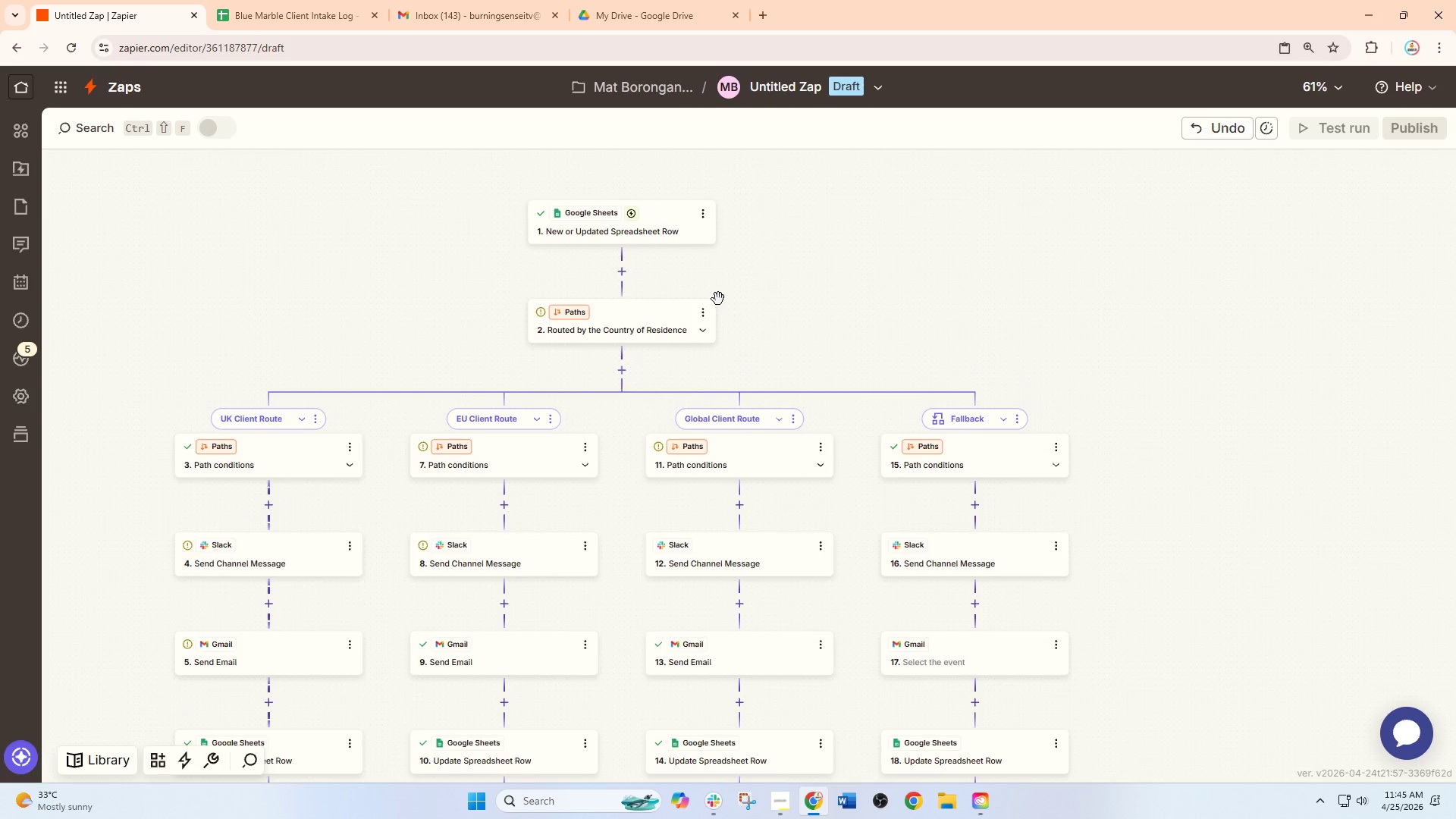 
left_click([714, 82])
 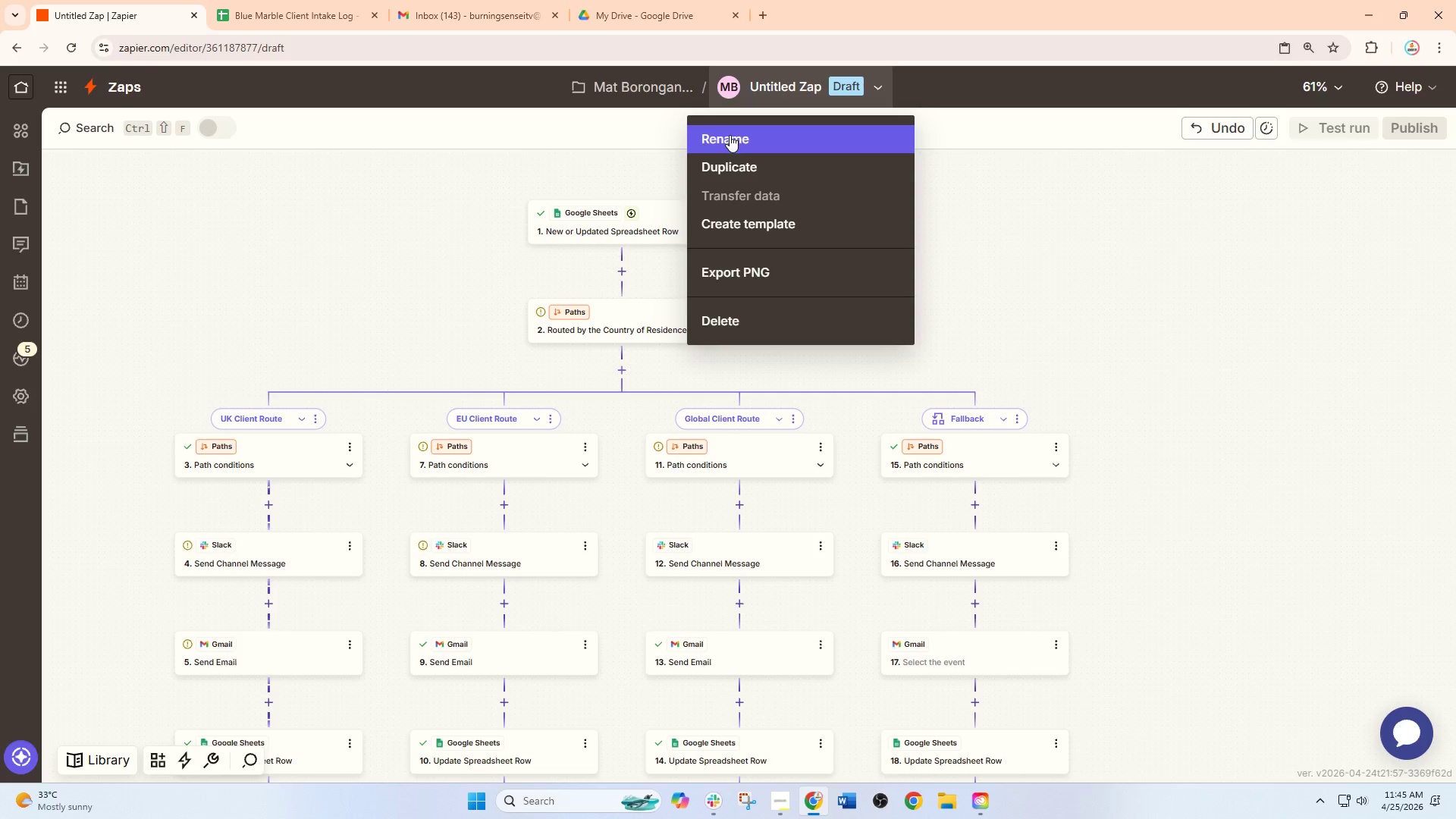 
left_click([730, 135])
 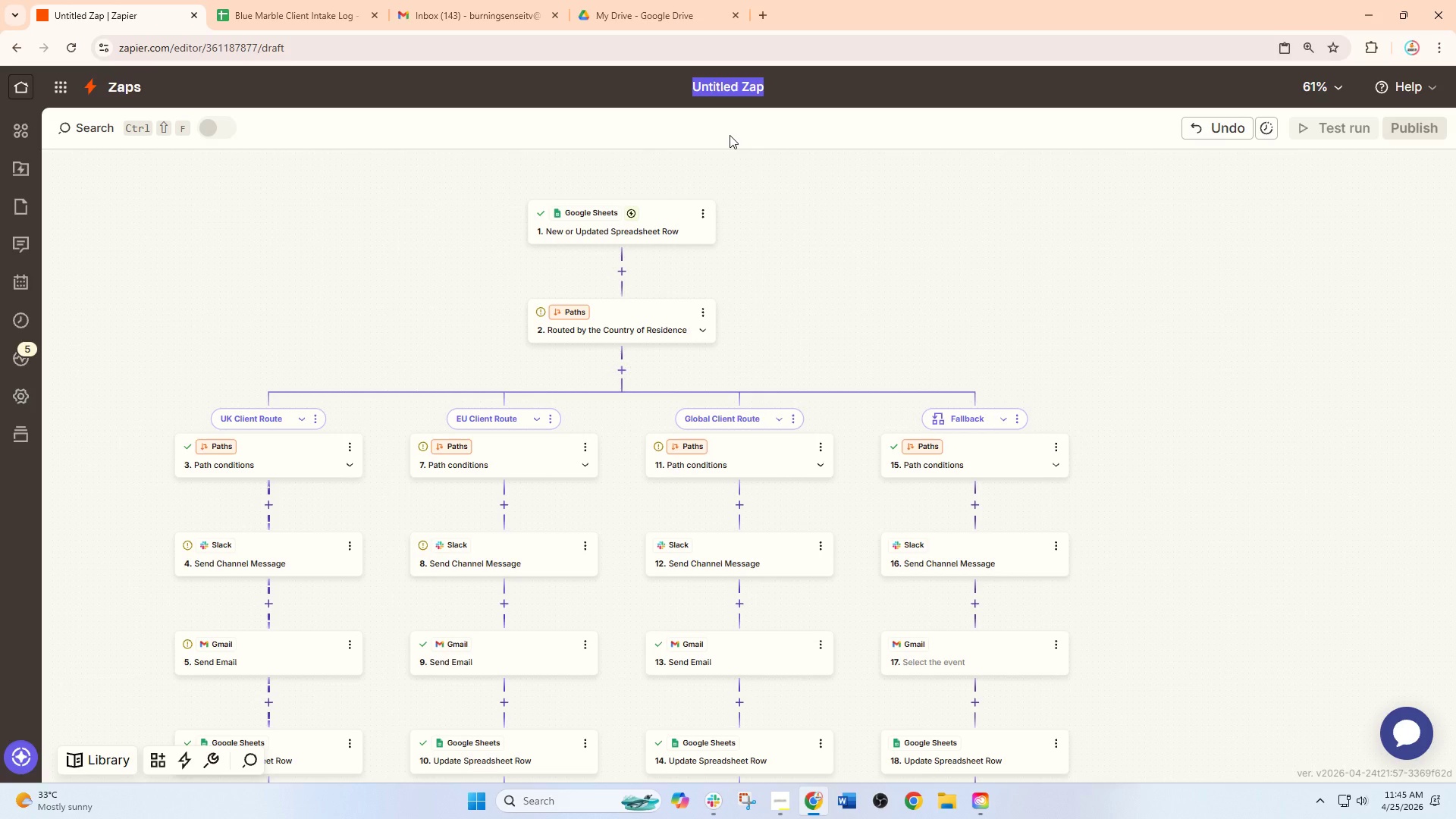 
type(Bl;)
key(Backspace)
type(ue Marble EW)
key(Backspace)
type(xpat Filing)
key(Backspace)
key(Backspace)
key(Backspace)
key(Backspace)
key(Backspace)
key(Backspace)
type(Tax Filing - Jsuir)
key(Backspace)
key(Backspace)
key(Backspace)
key(Backspace)
type(ursi)
key(Backspace)
key(Backspace)
type(isdiction Respr)
key(Backspace)
key(Backspace)
type(ource Dispatcher)
 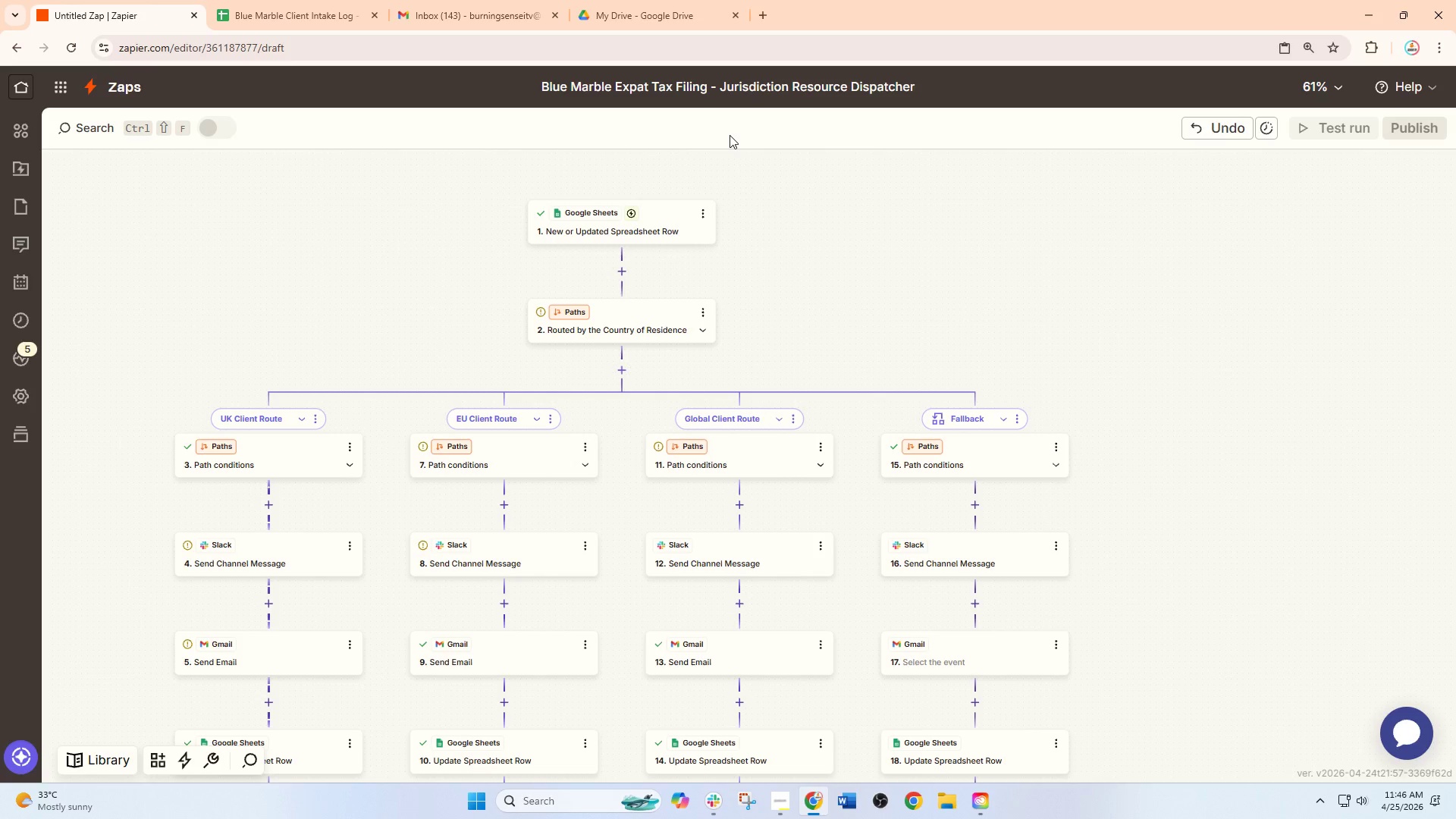 
left_click([826, 261])
 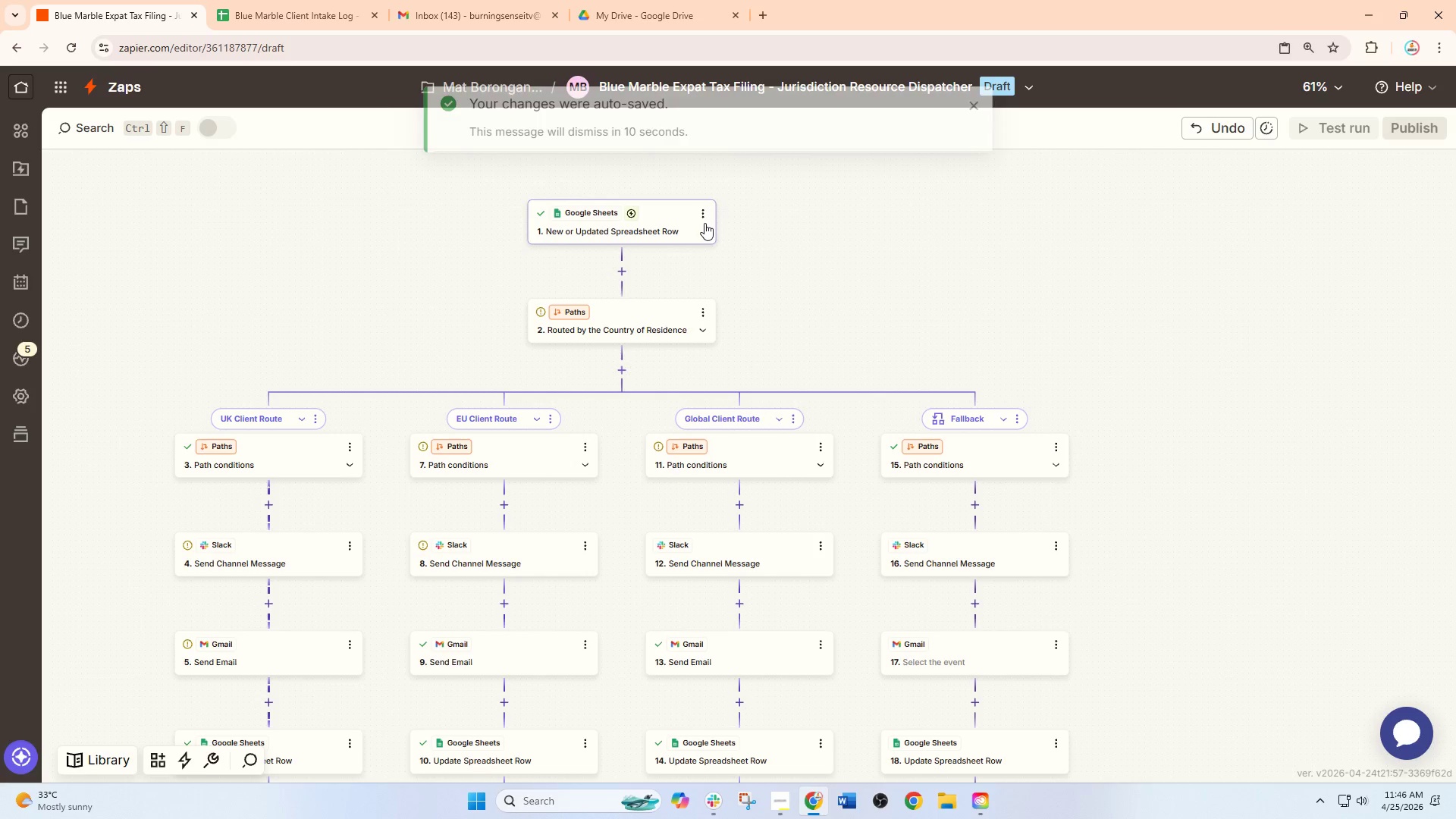 
left_click([704, 214])
 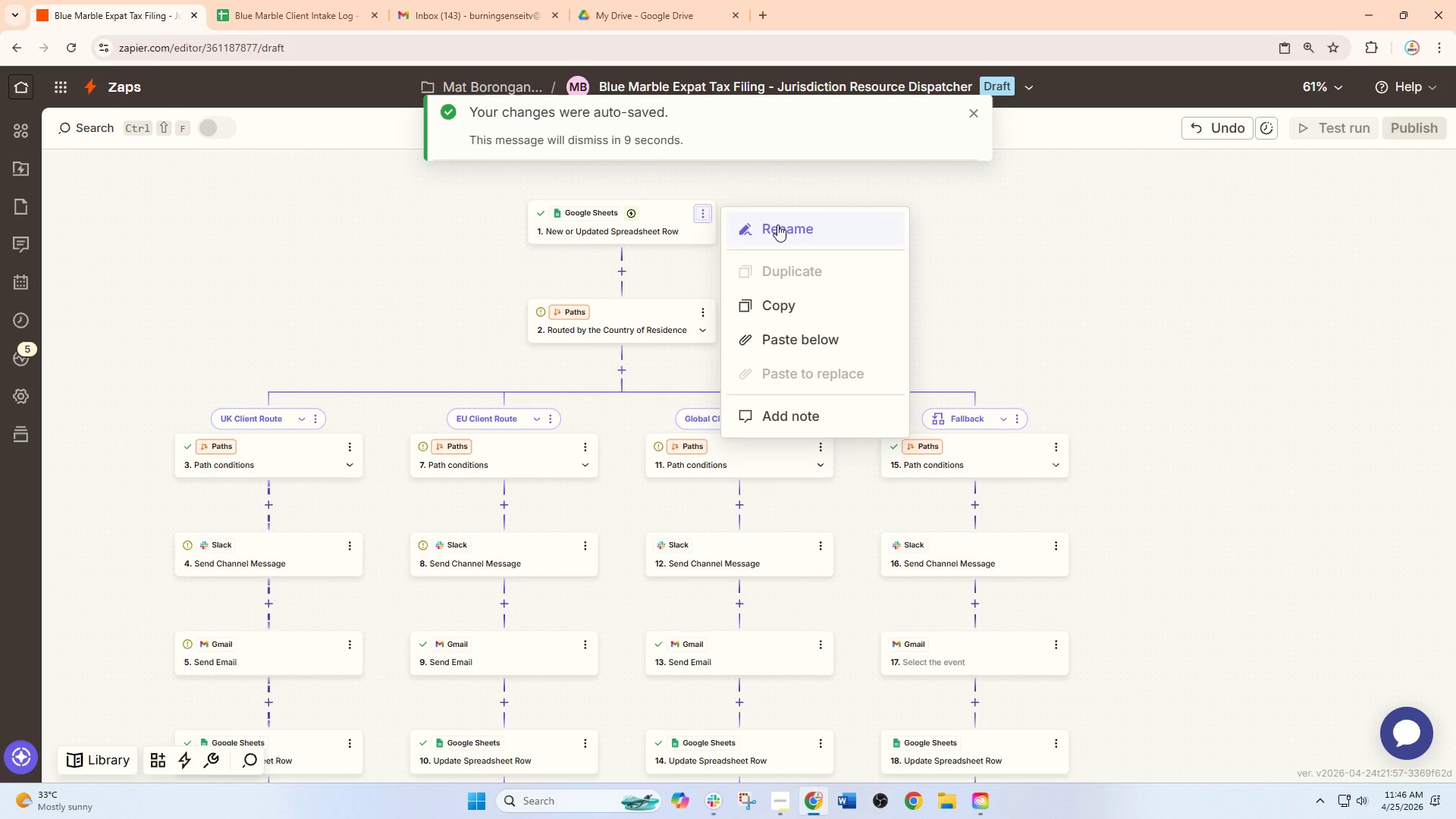 
left_click([777, 224])
 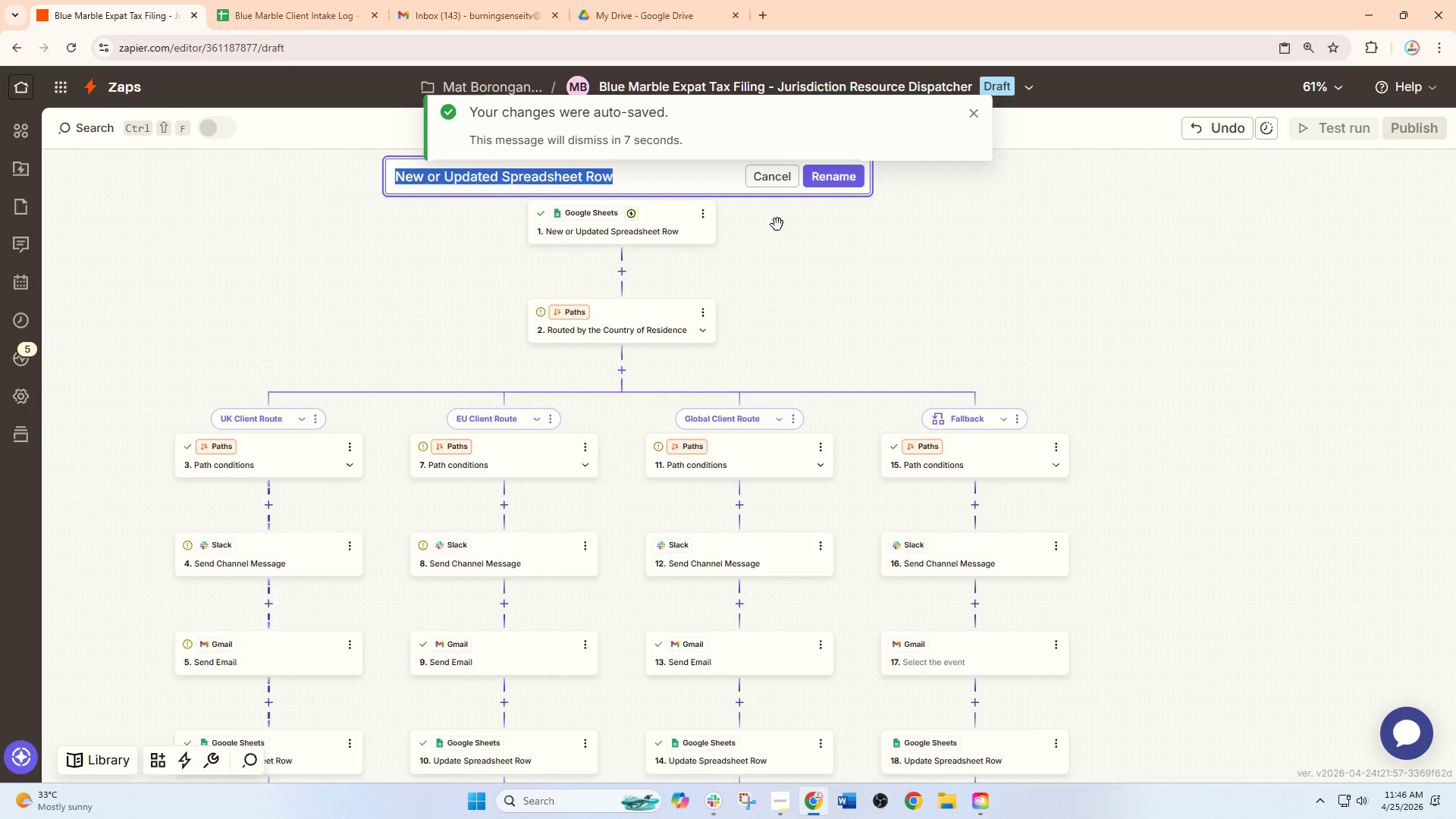 
type(New Client Intake Added)
 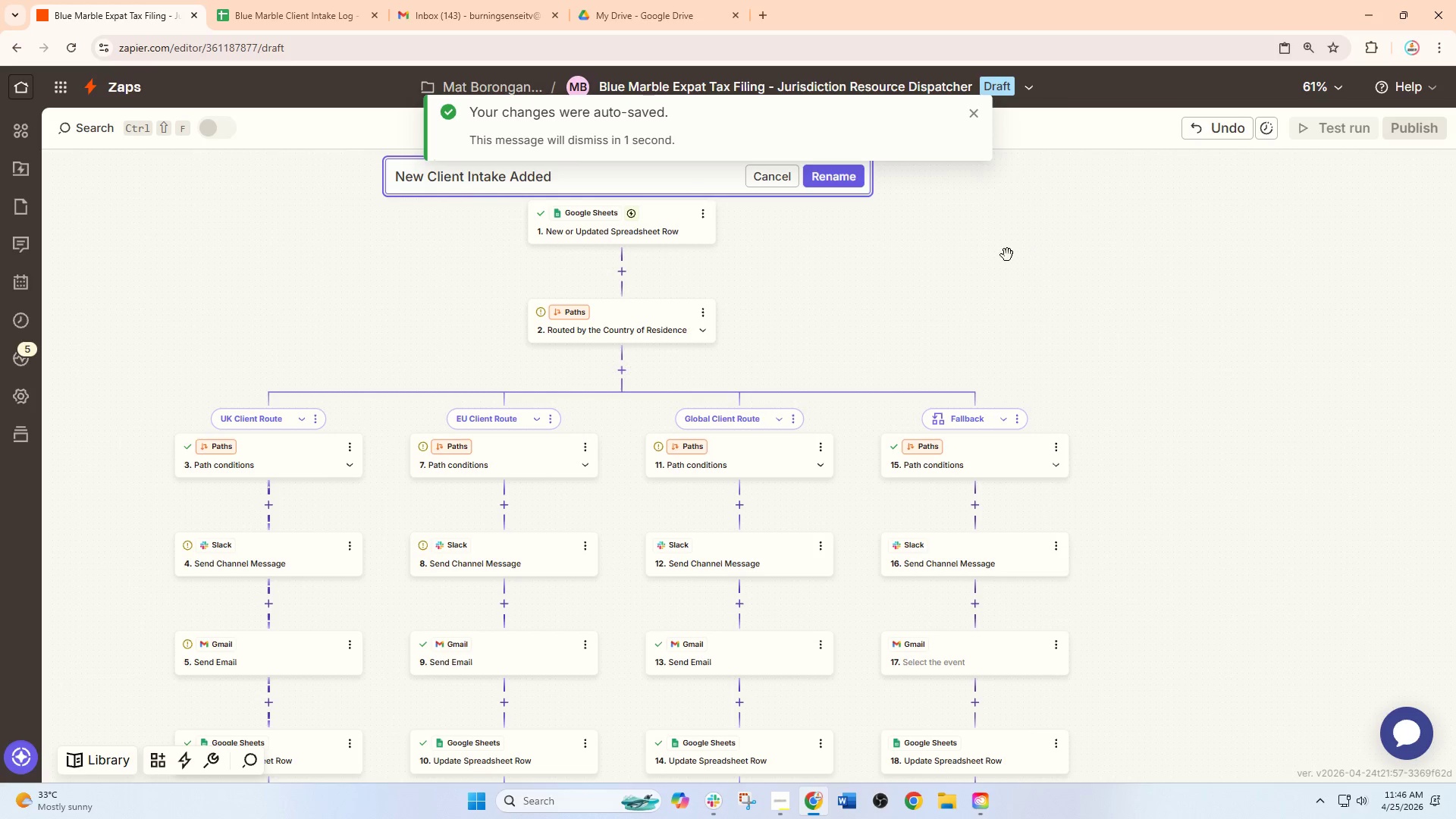 
left_click([829, 180])
 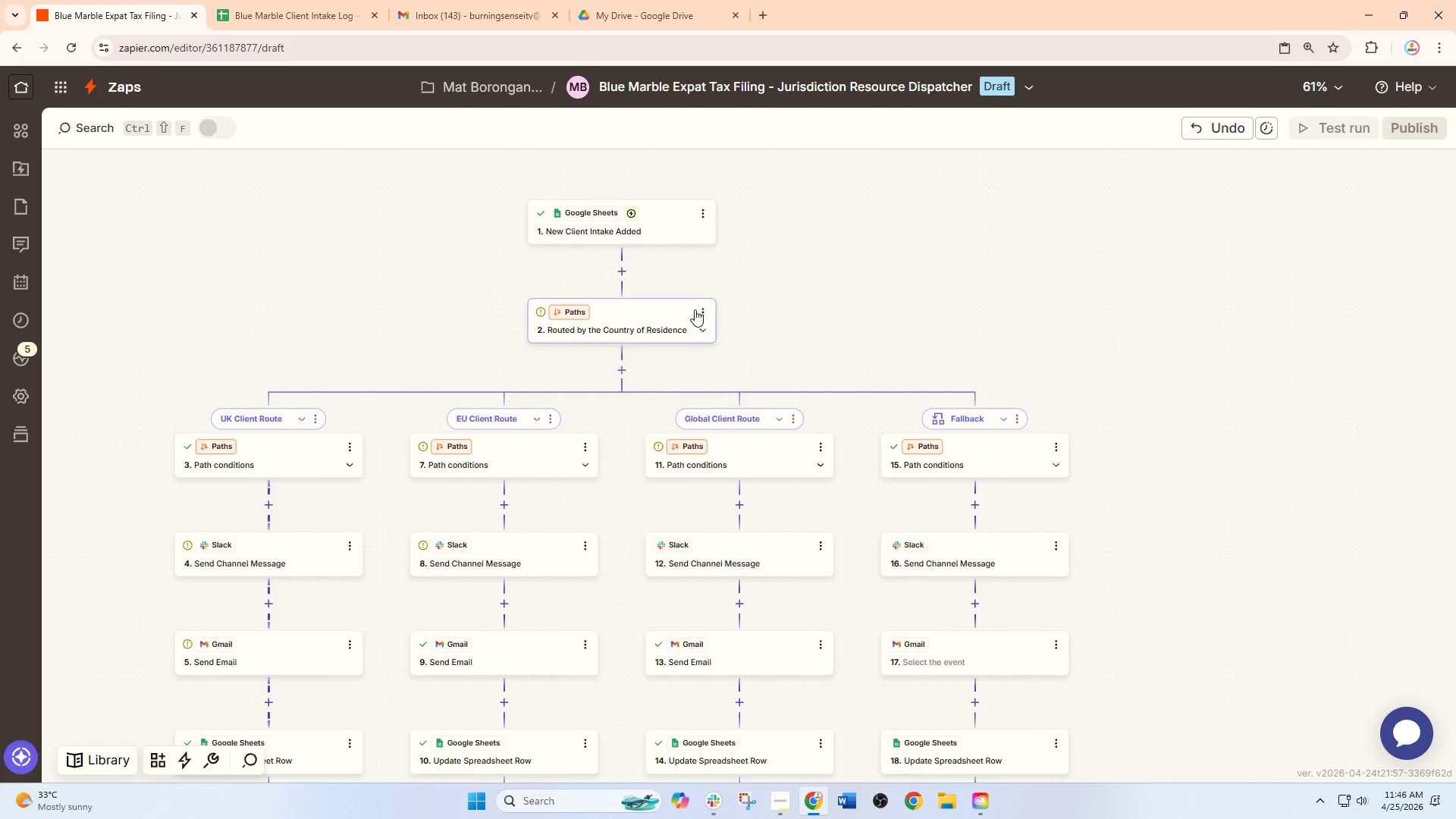 
left_click([698, 307])
 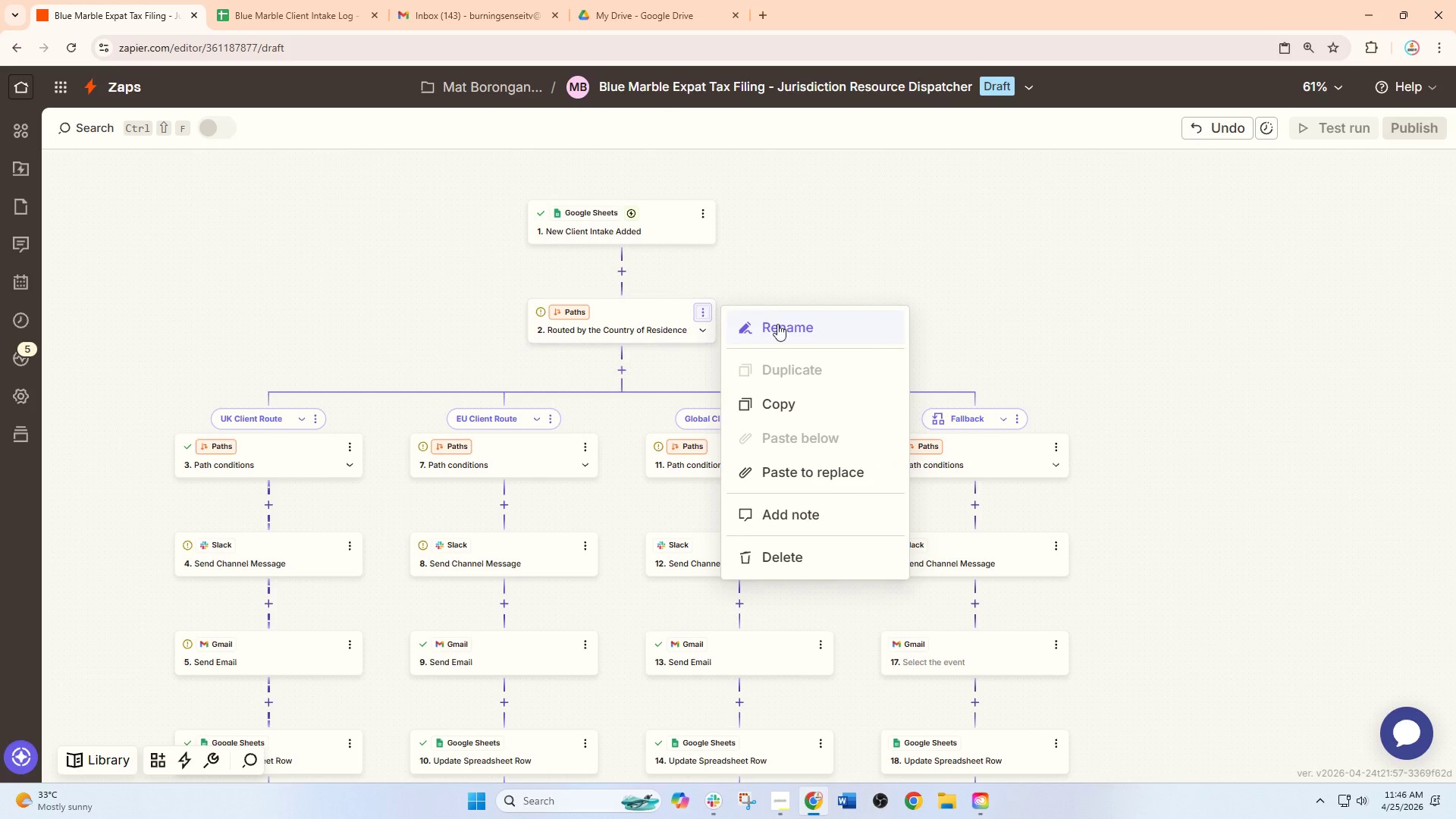 
left_click([777, 324])
 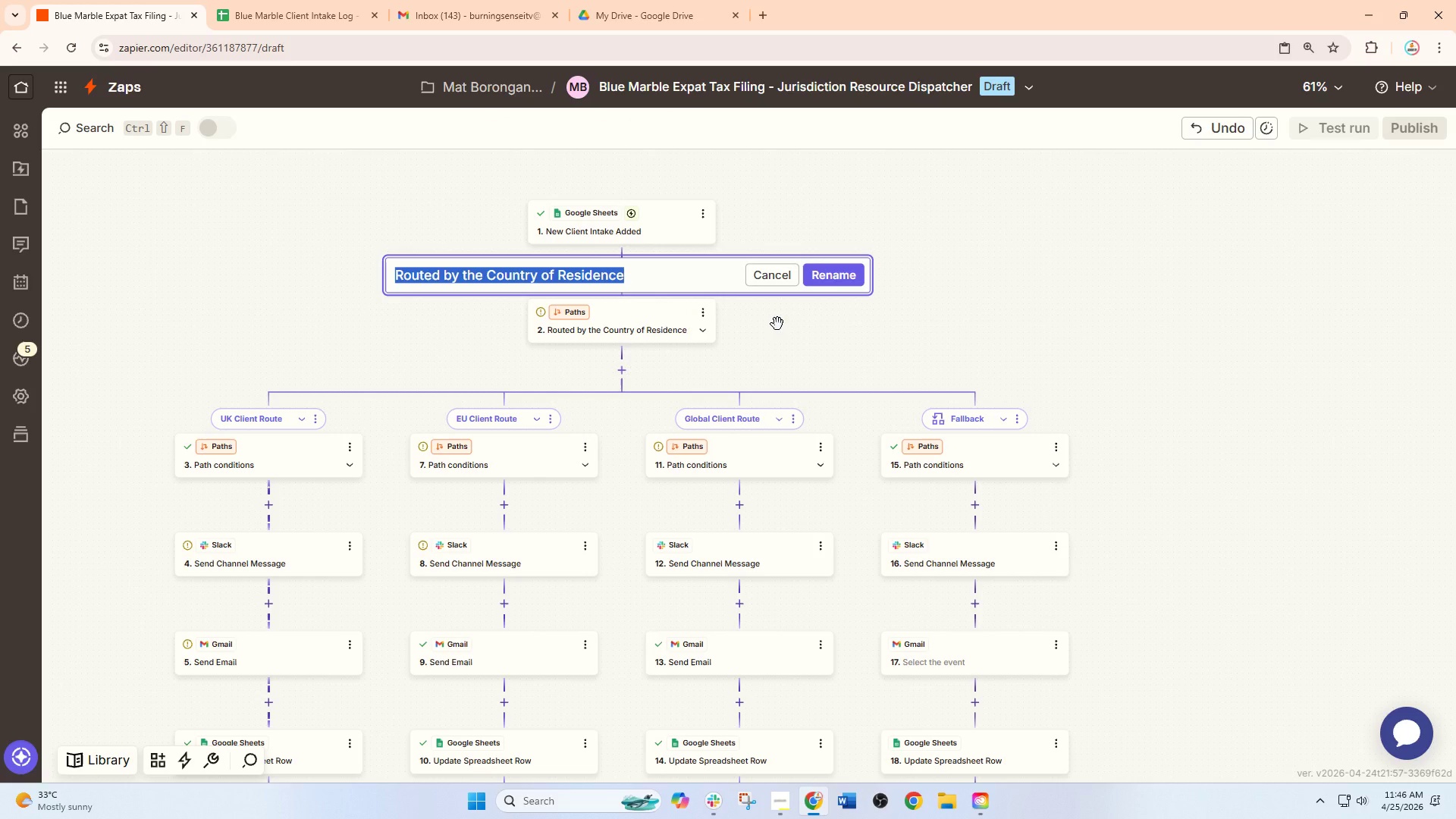 
wait(5.17)
 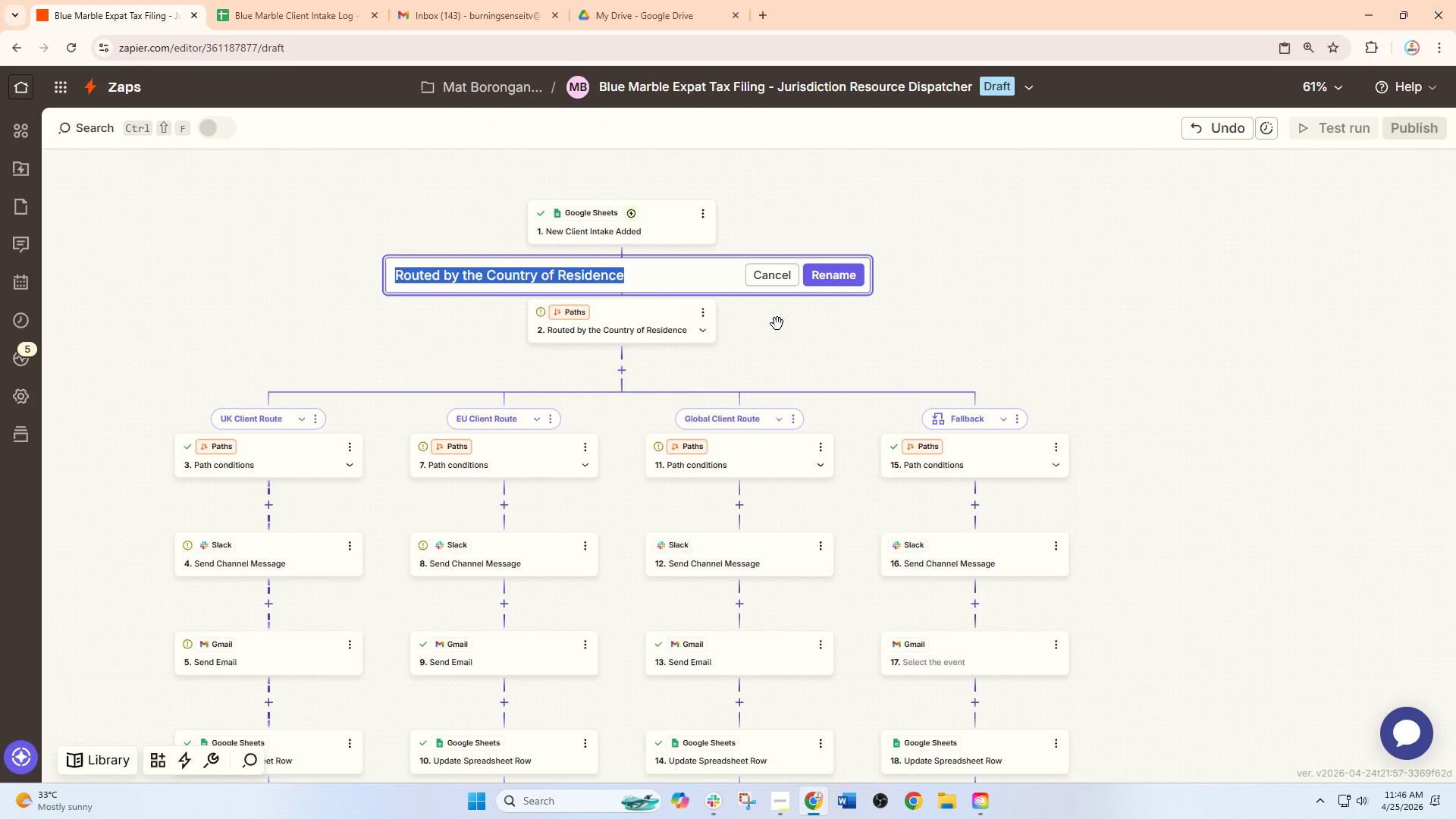 
left_click([491, 275])
 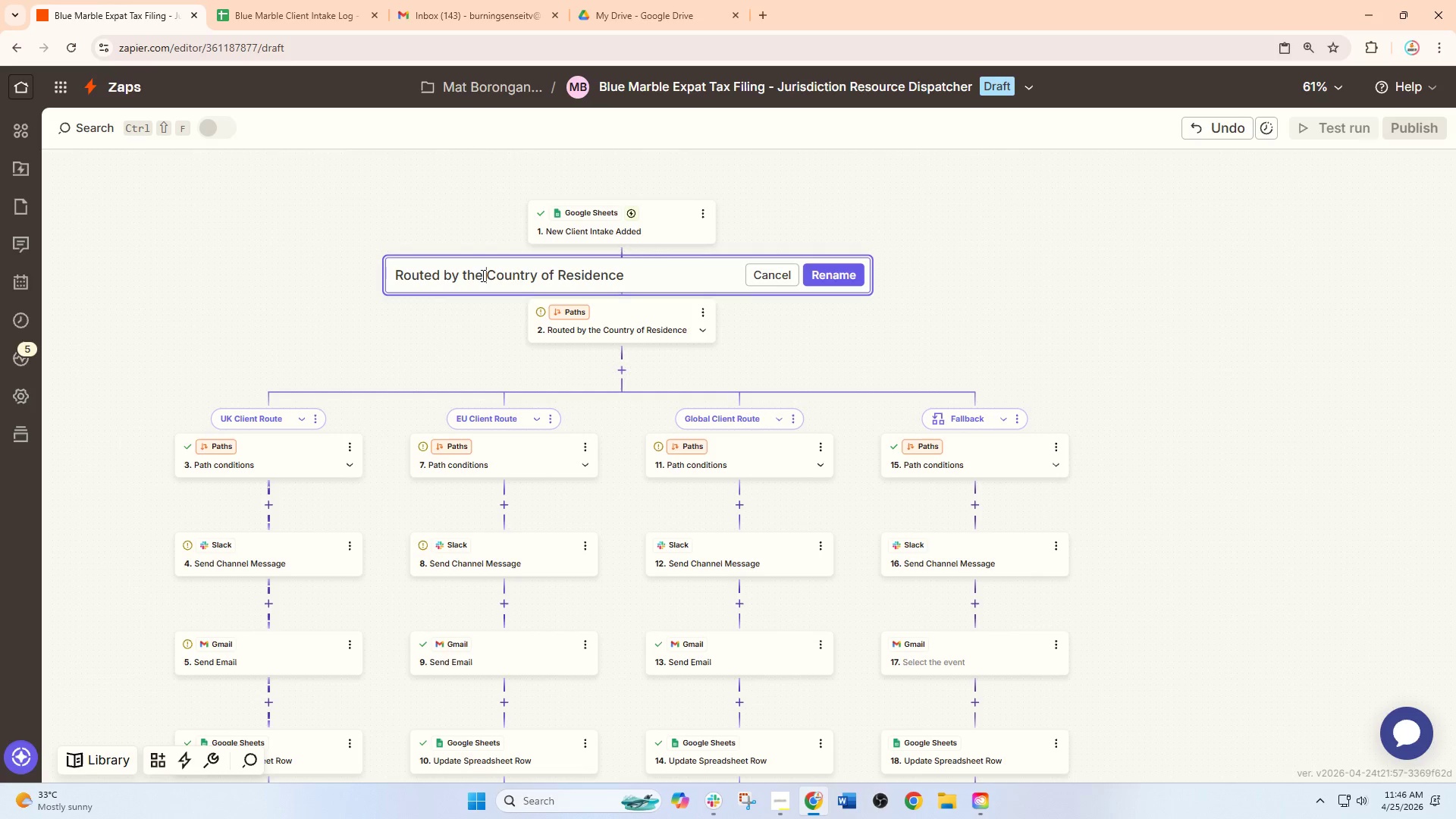 
left_click_drag(start_coordinate=[482, 275], to_coordinate=[463, 277])
 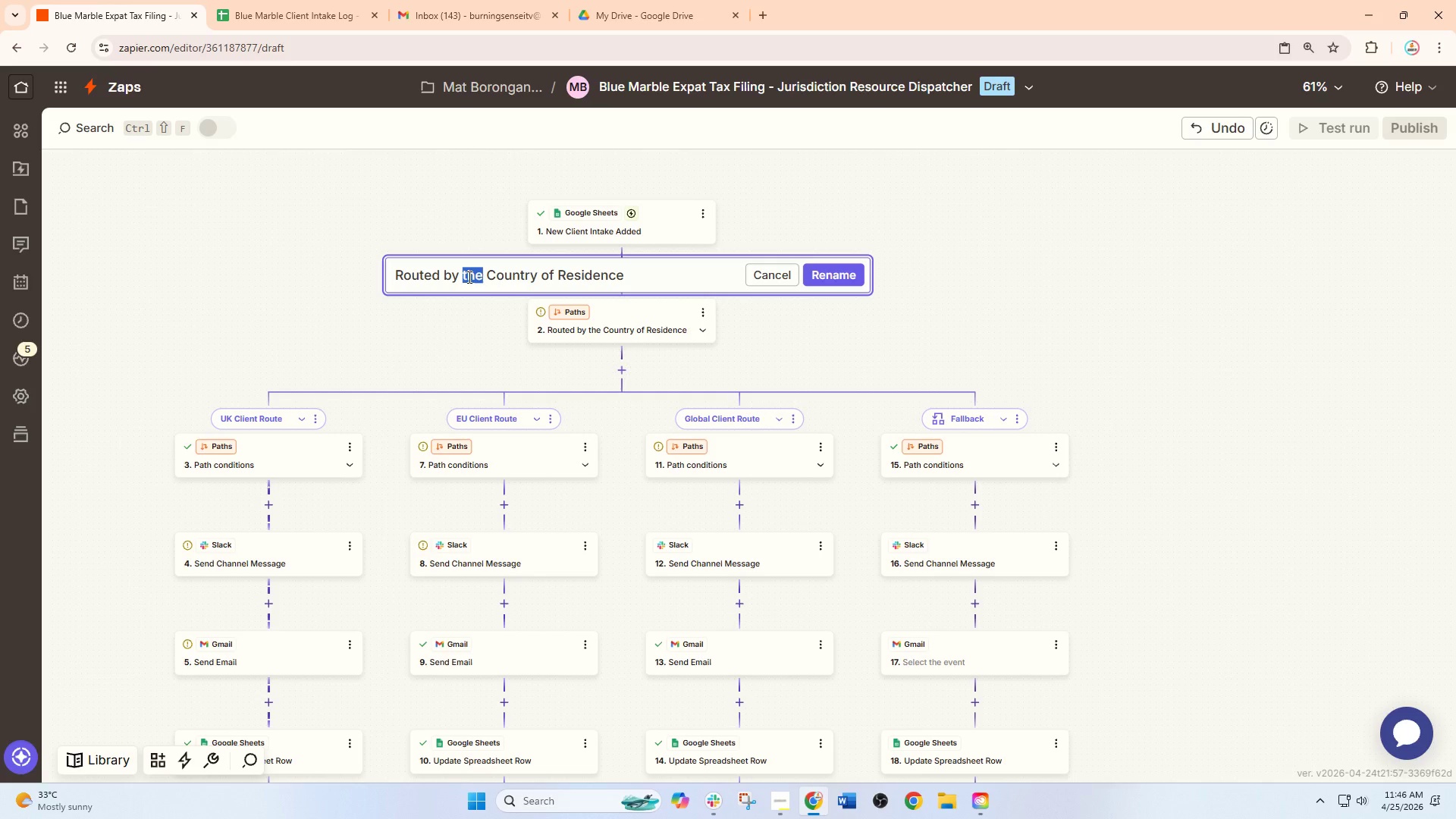 
key(Backspace)
 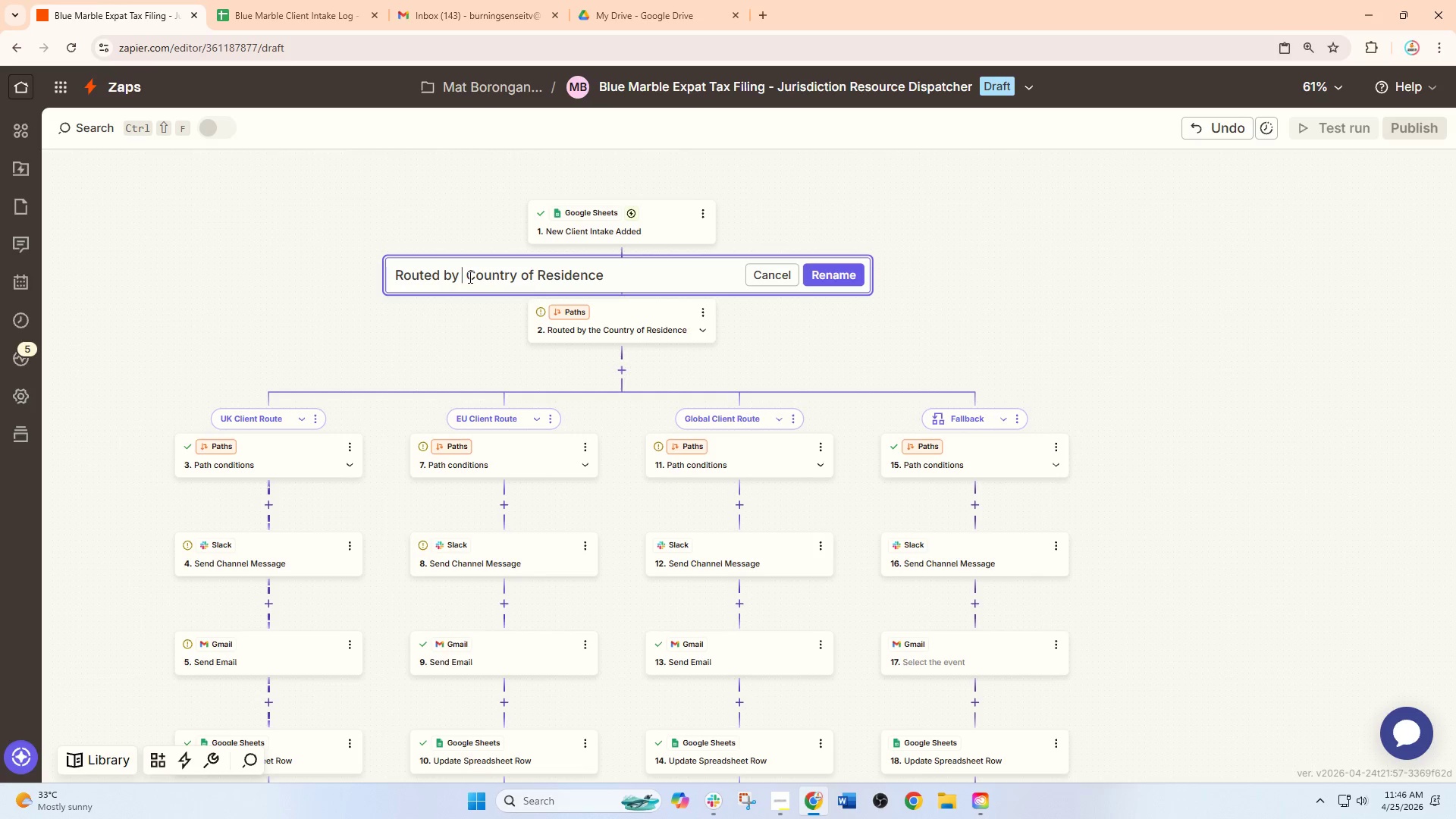 
key(Space)
 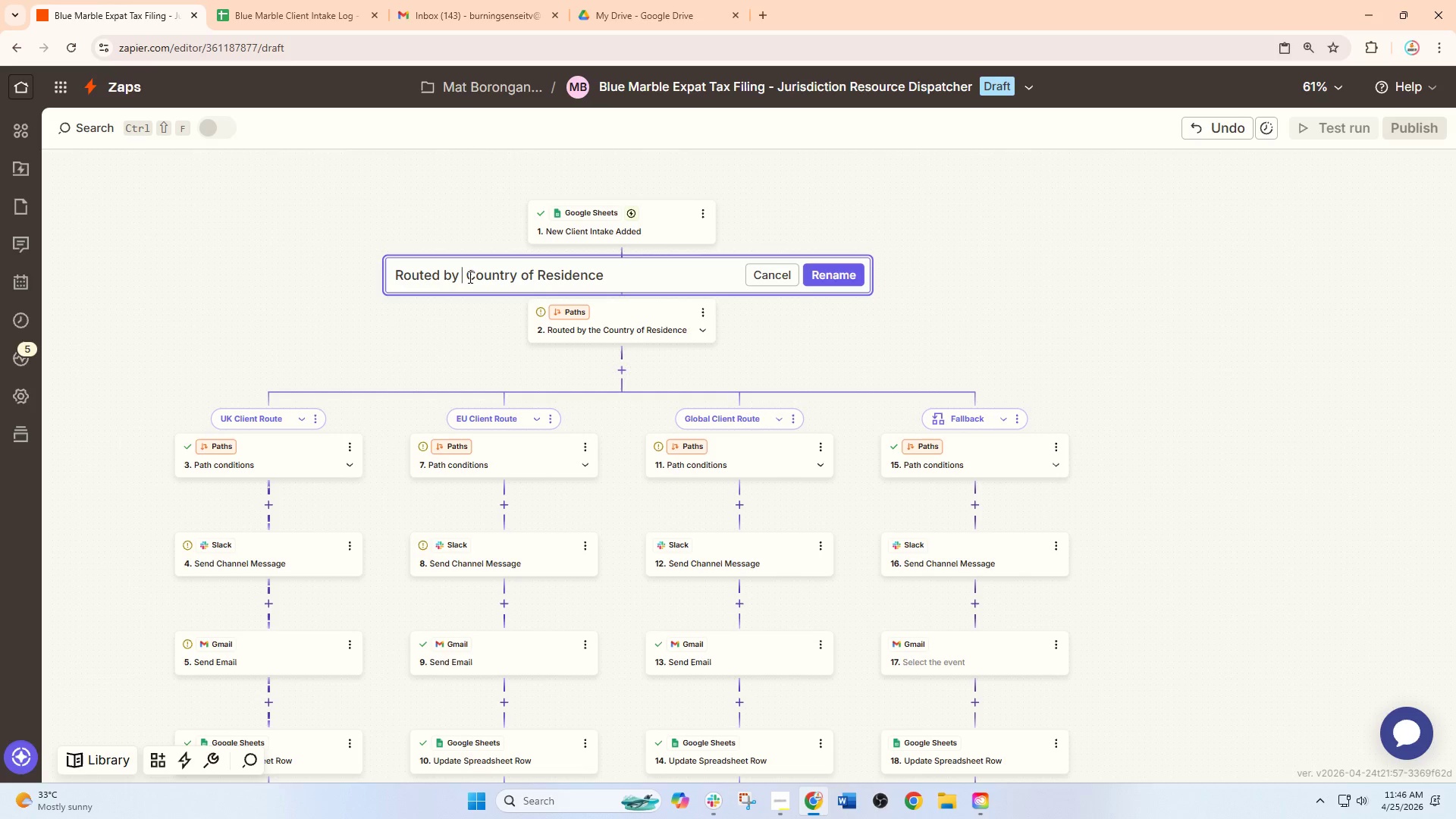 
key(Backspace)
 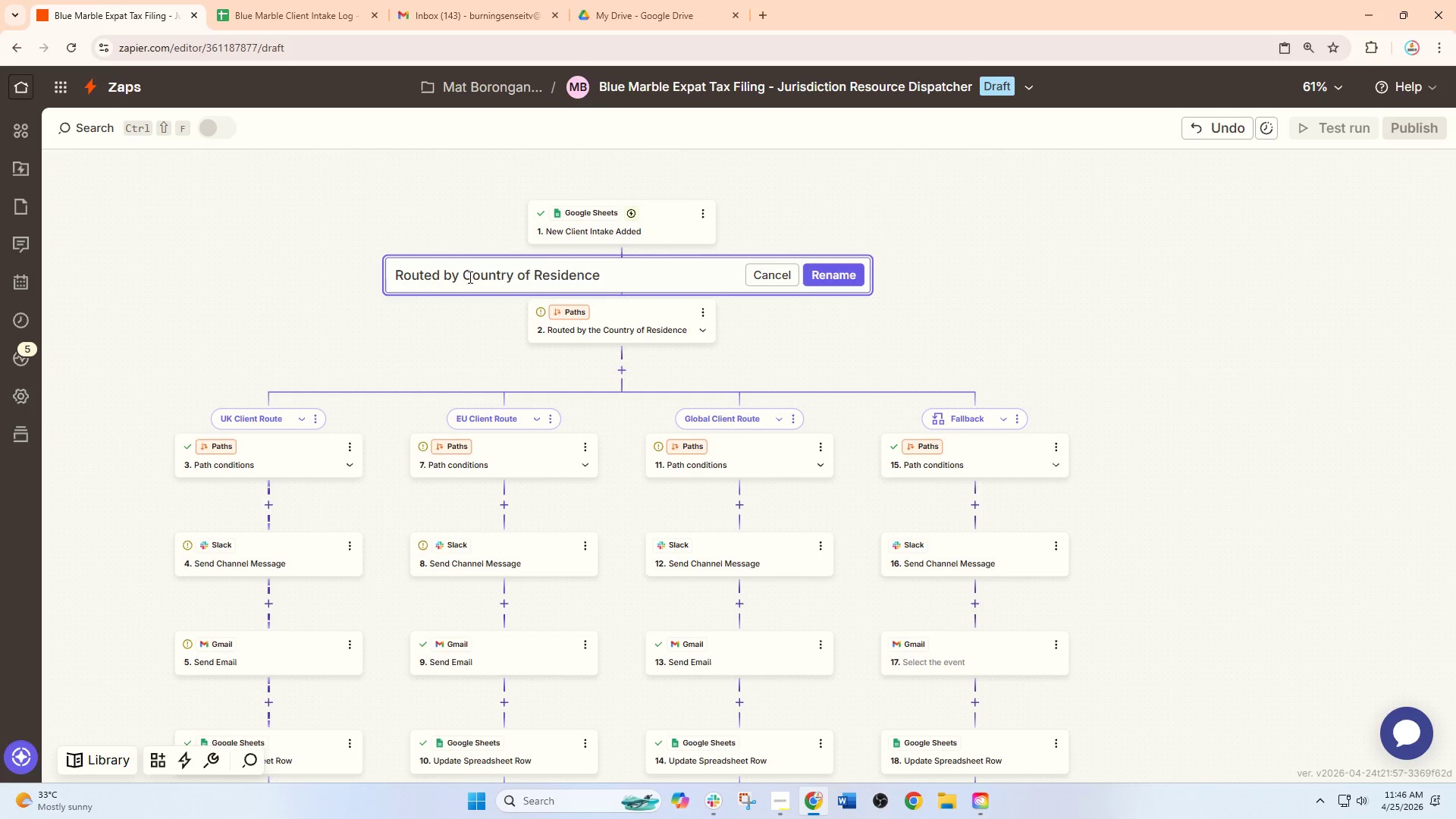 
key(Backspace)
 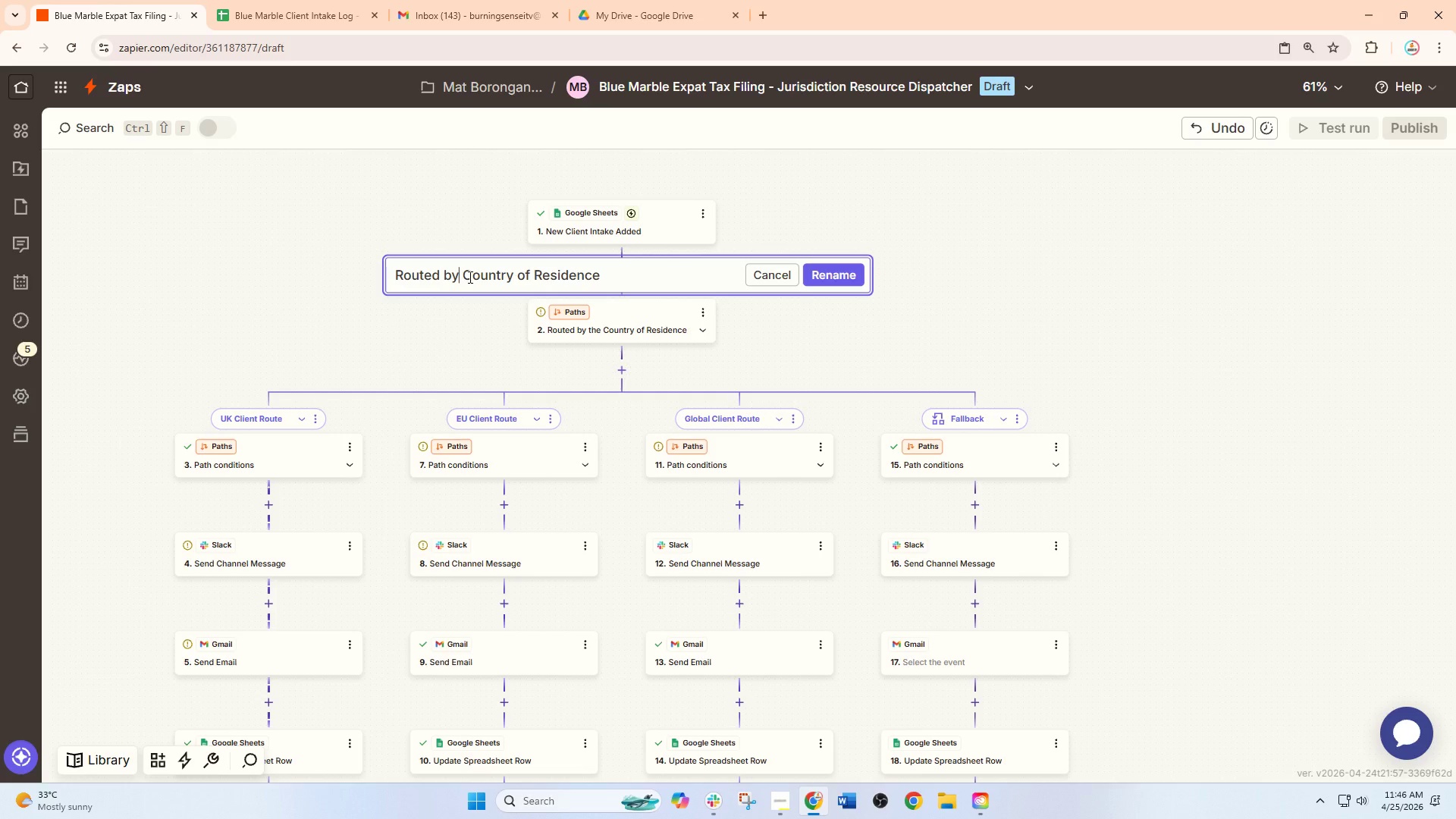 
key(ArrowRight)
 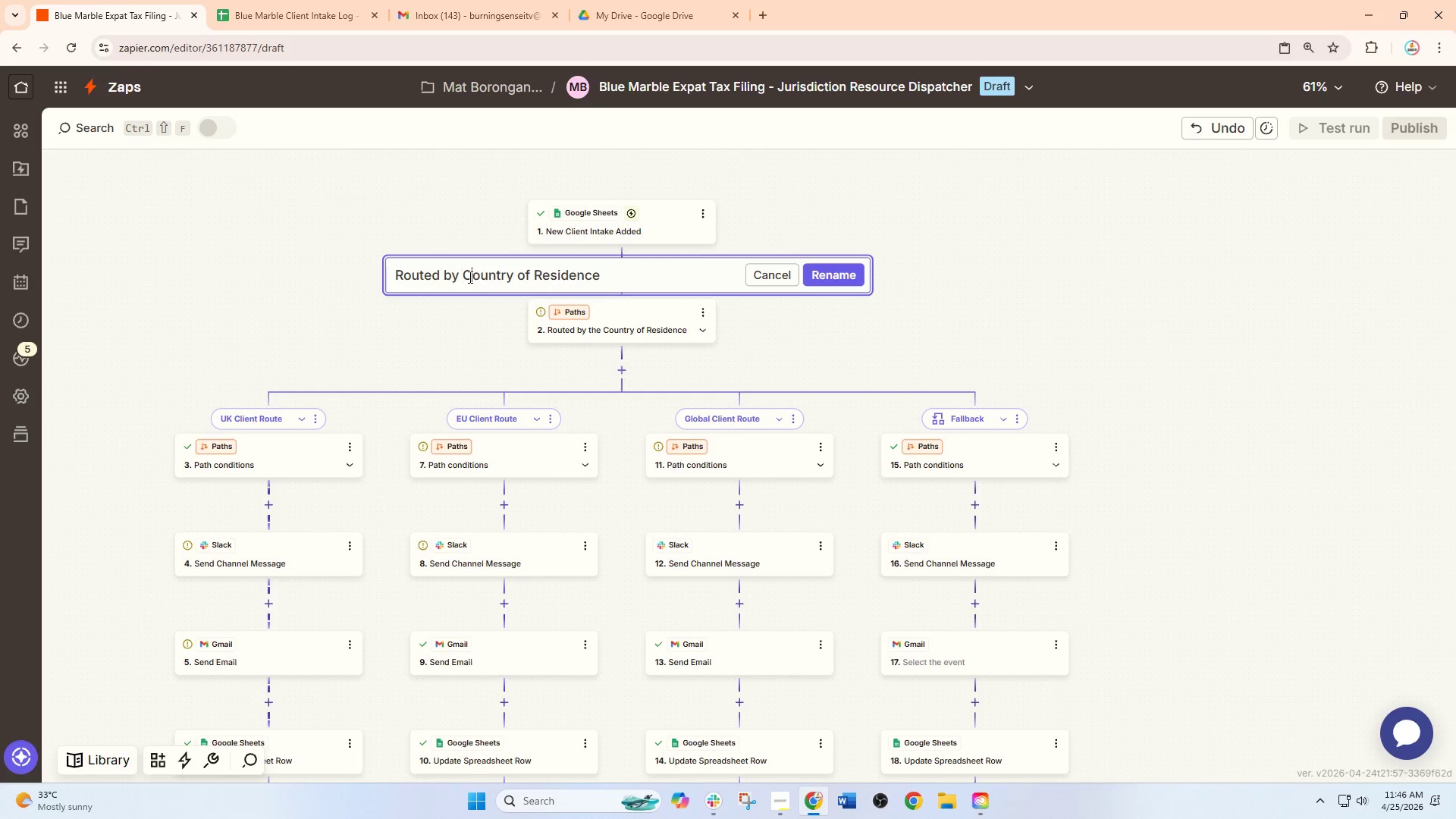 
key(ArrowRight)
 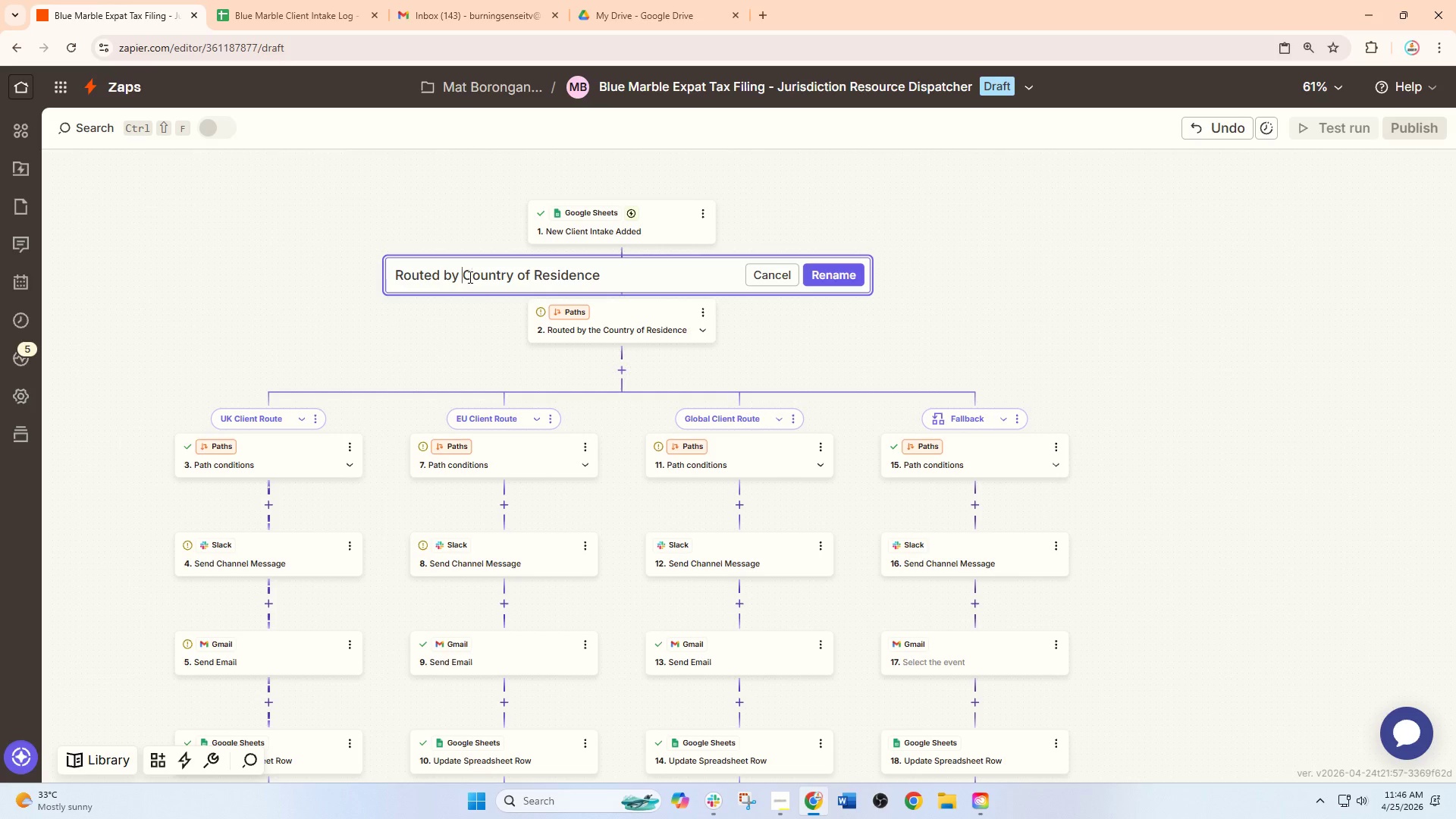 
key(ArrowLeft)
 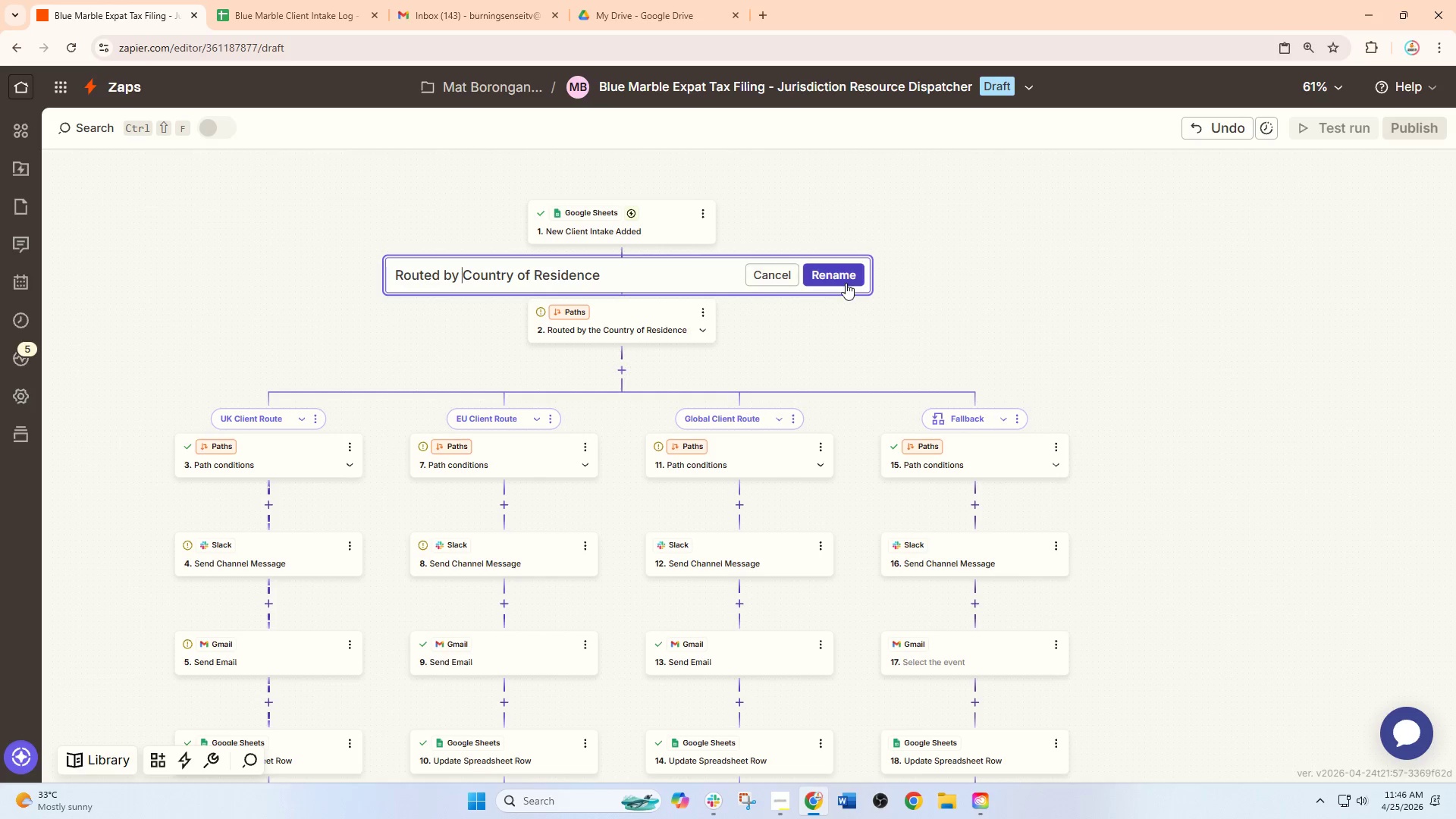 
left_click([848, 271])
 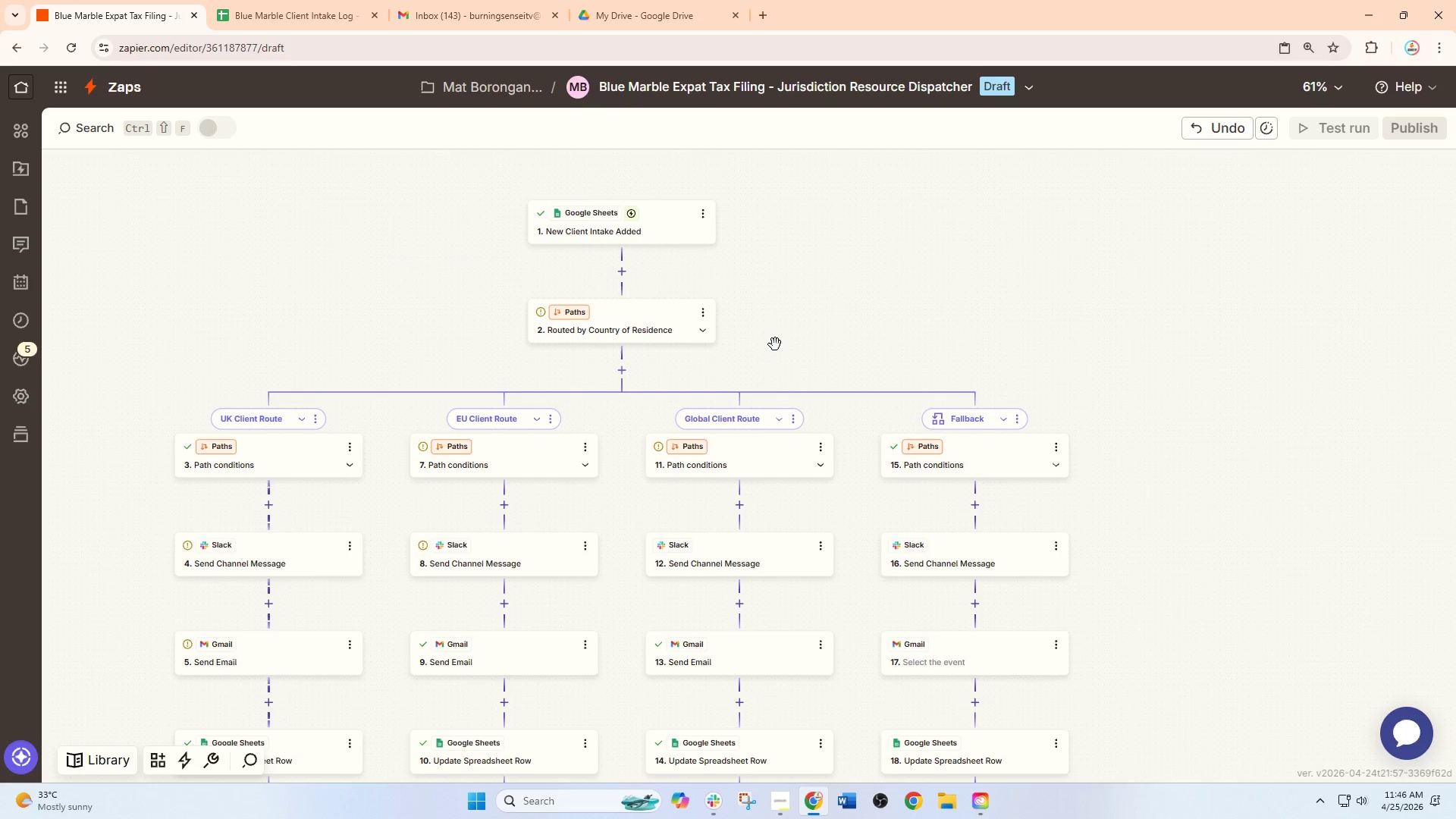 
left_click_drag(start_coordinate=[776, 345], to_coordinate=[999, 241])
 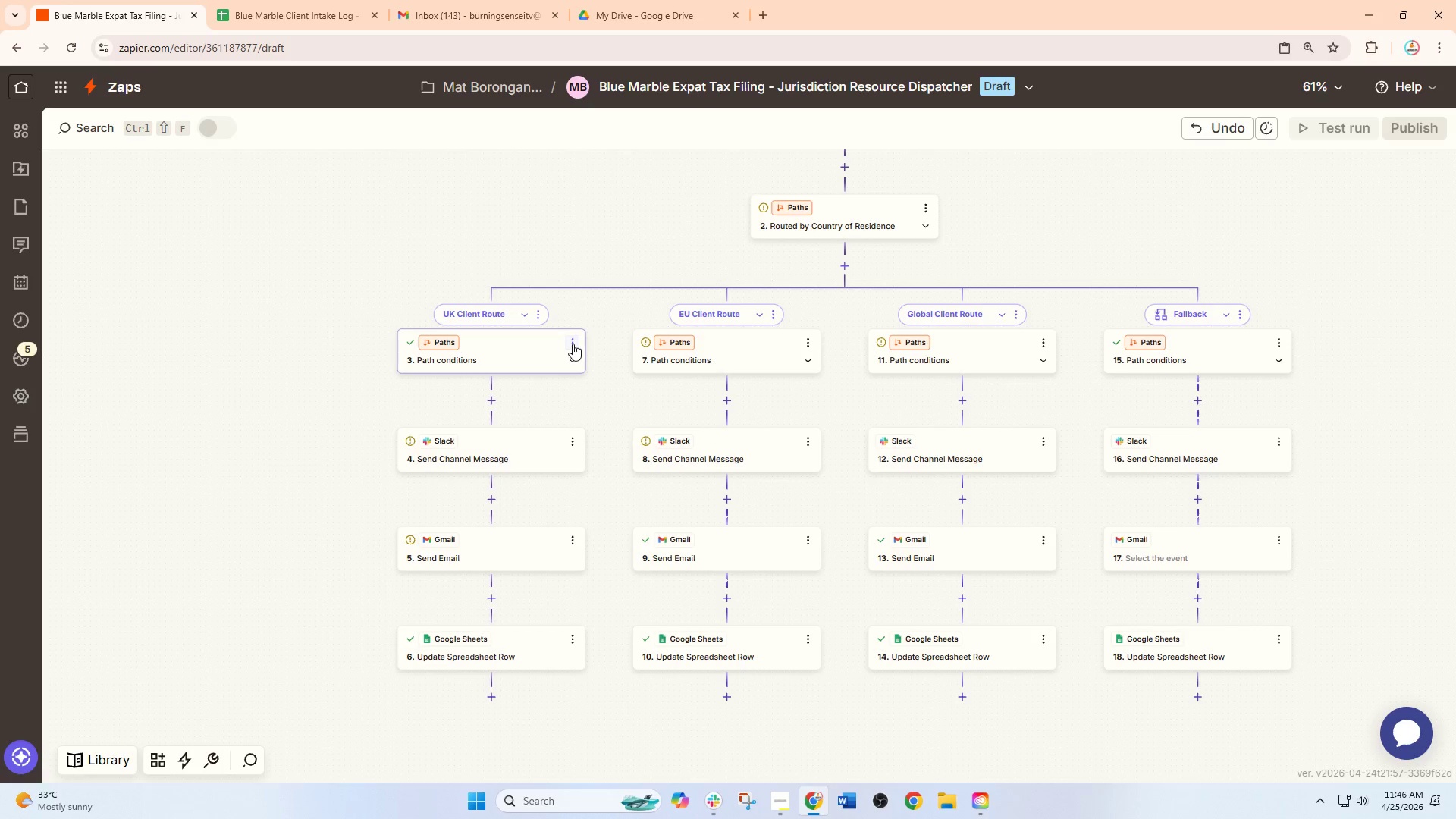 
left_click([573, 342])
 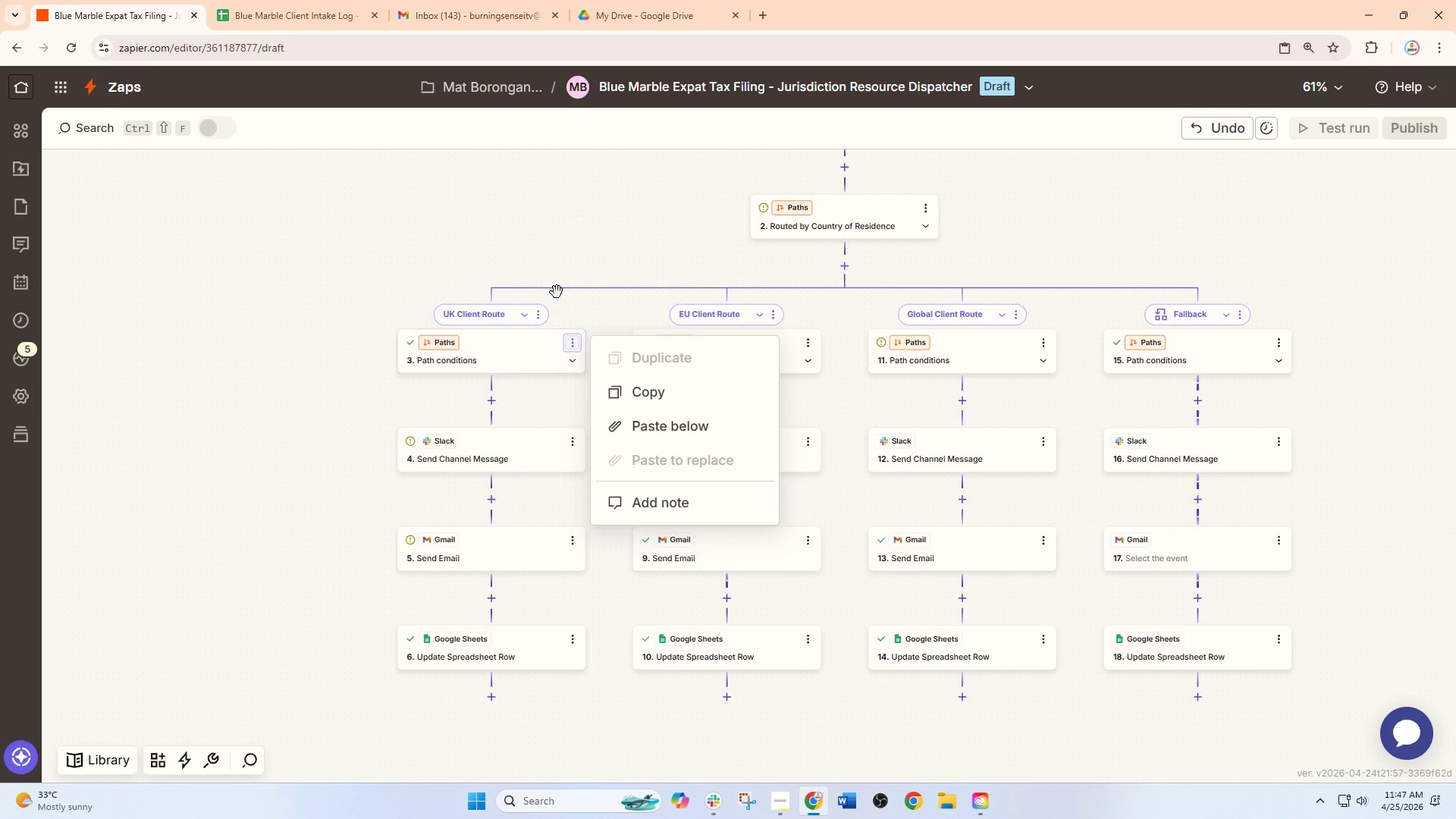 
left_click([510, 269])
 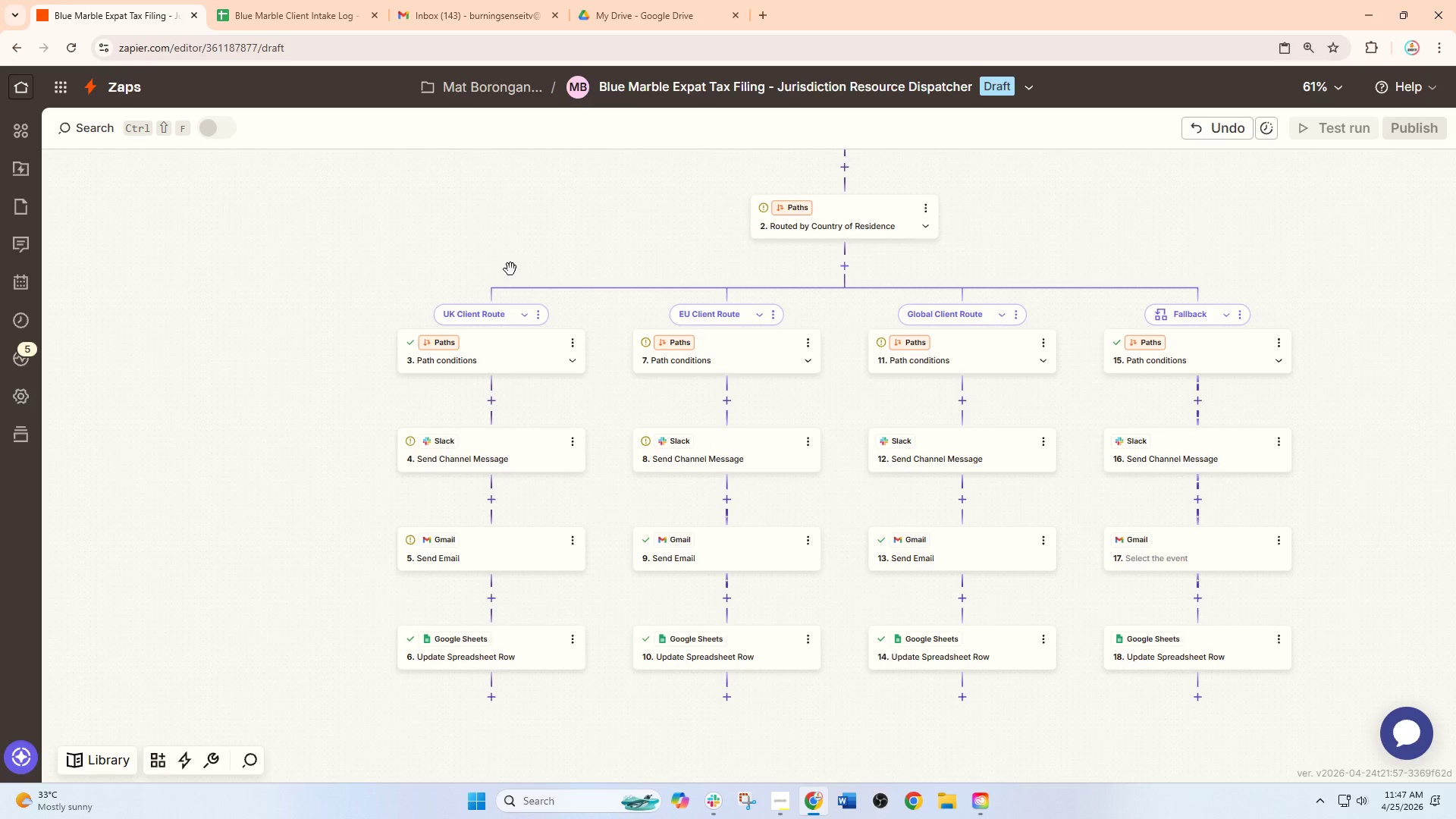 
left_click_drag(start_coordinate=[287, 374], to_coordinate=[300, 310])
 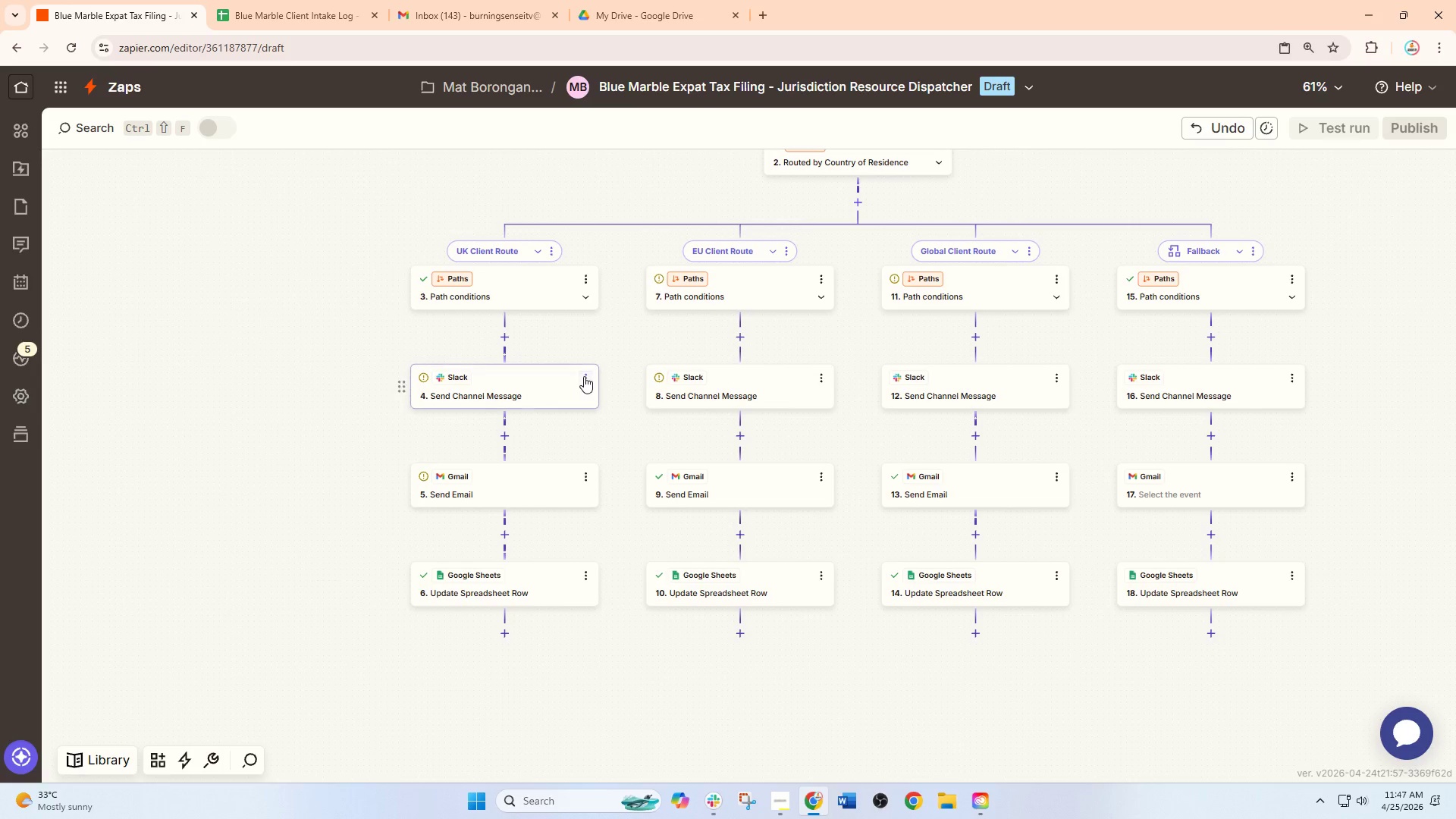 
left_click([587, 376])
 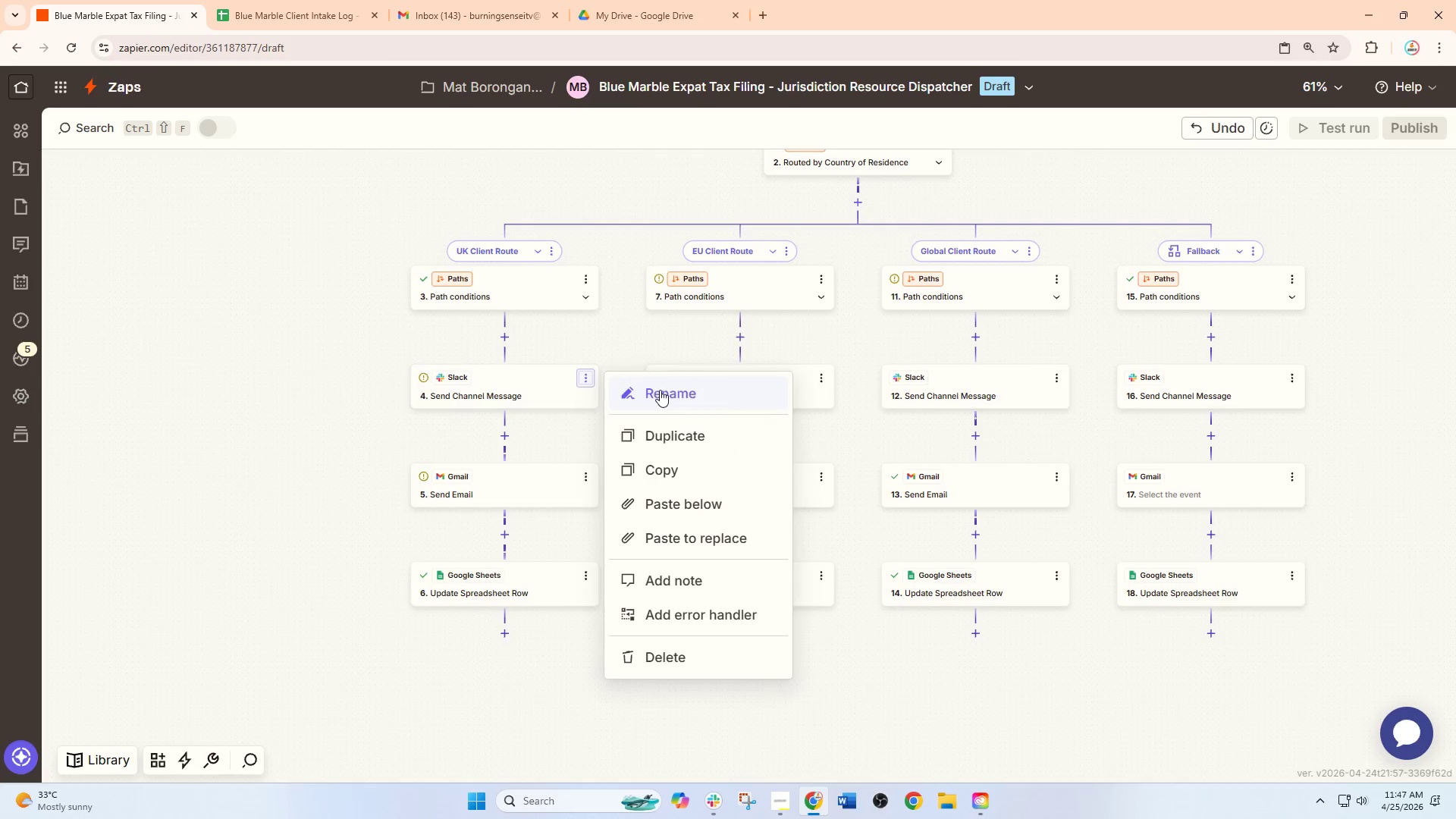 
left_click([660, 390])
 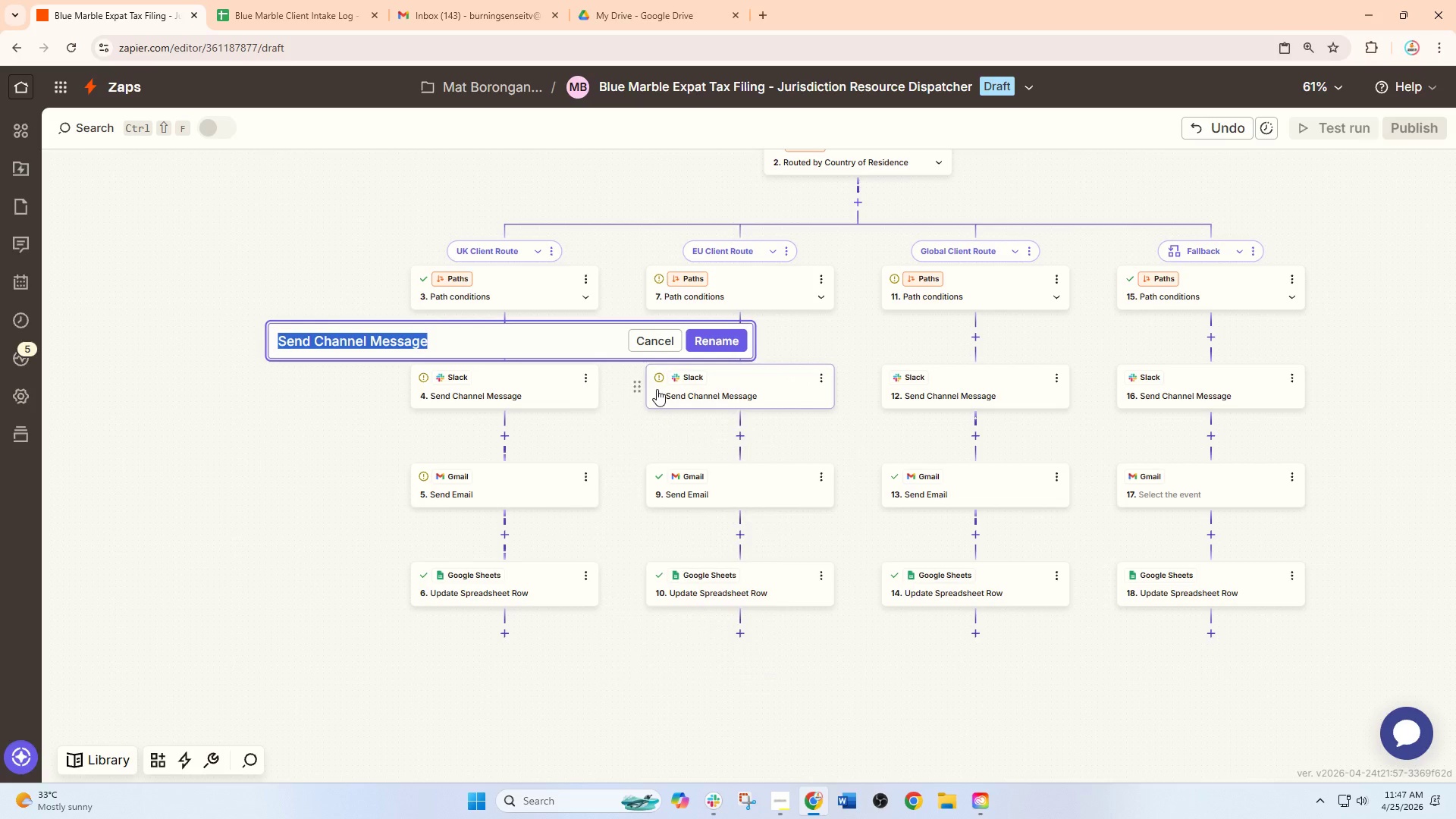 
wait(5.98)
 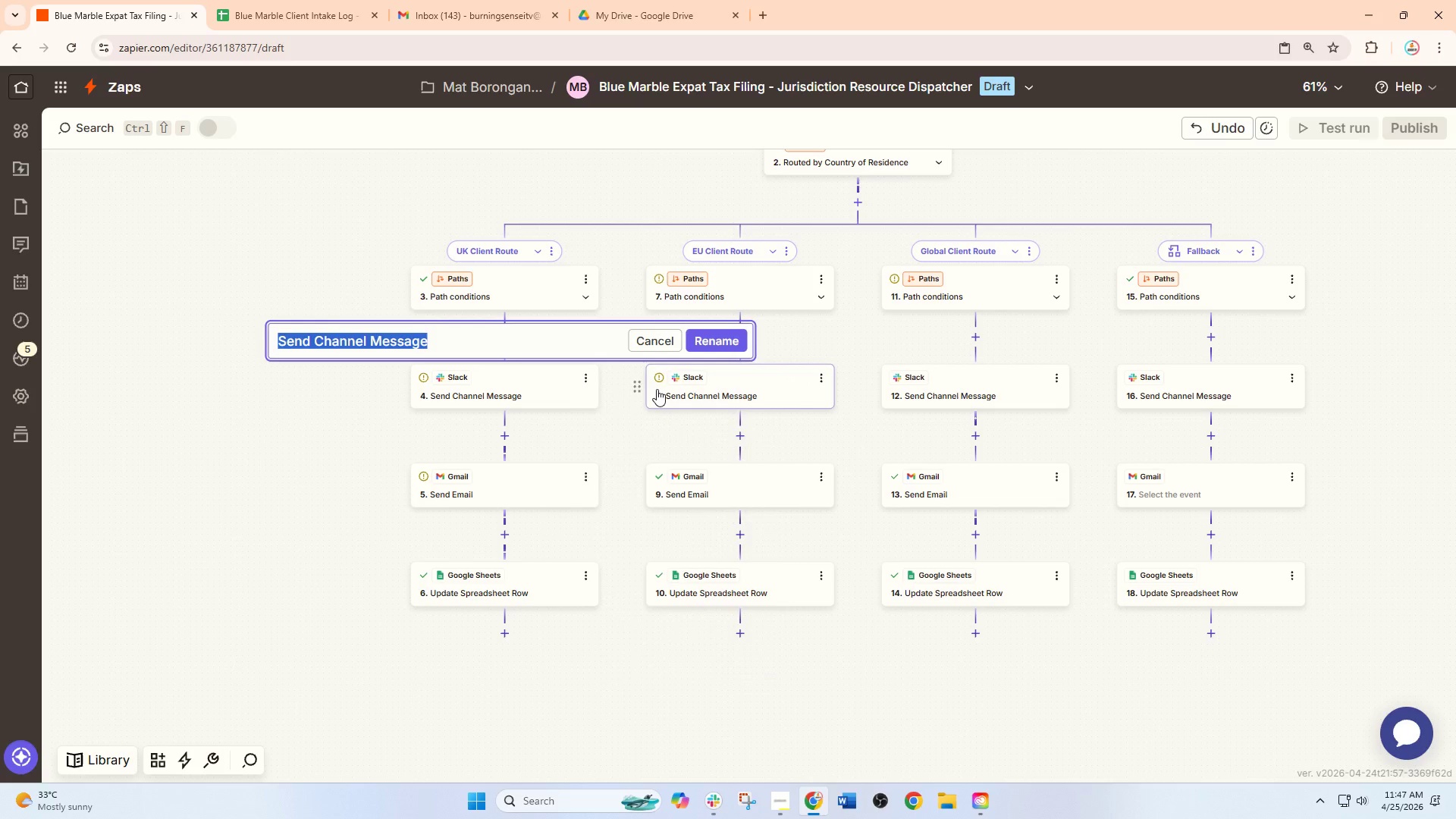 
type(Notify UK Tax Specialist)
 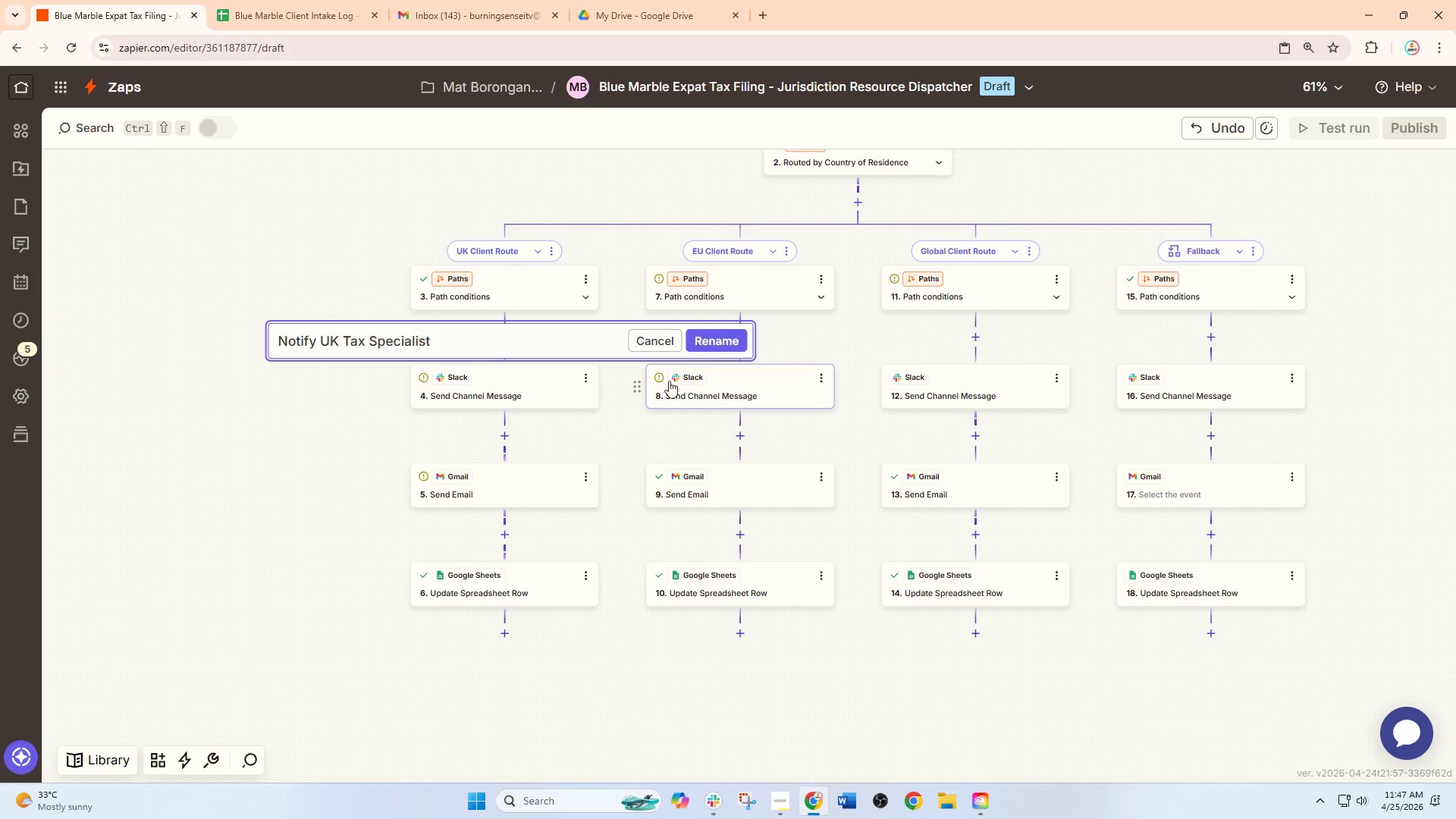 
left_click([592, 381])
 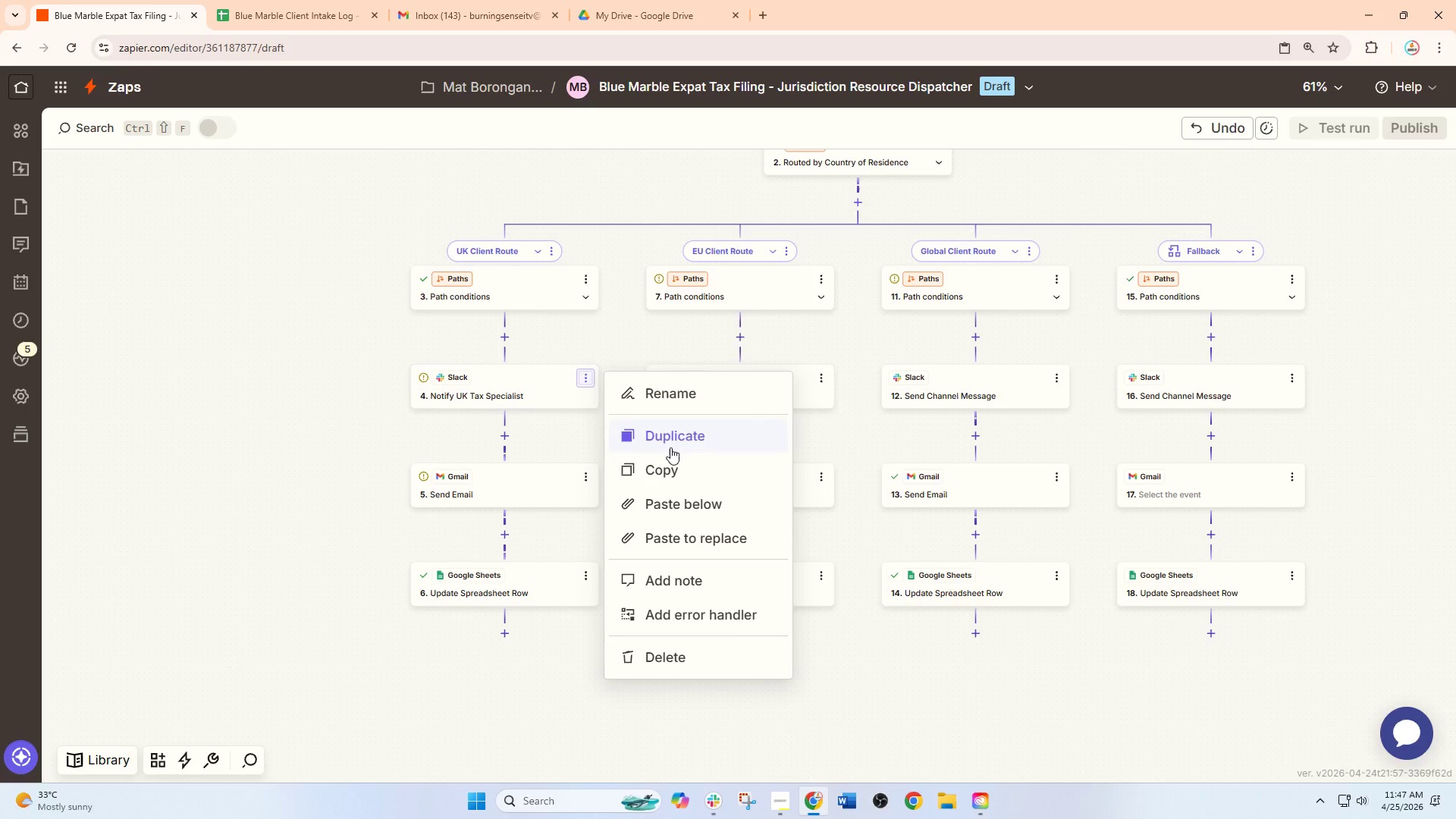 
left_click([677, 469])
 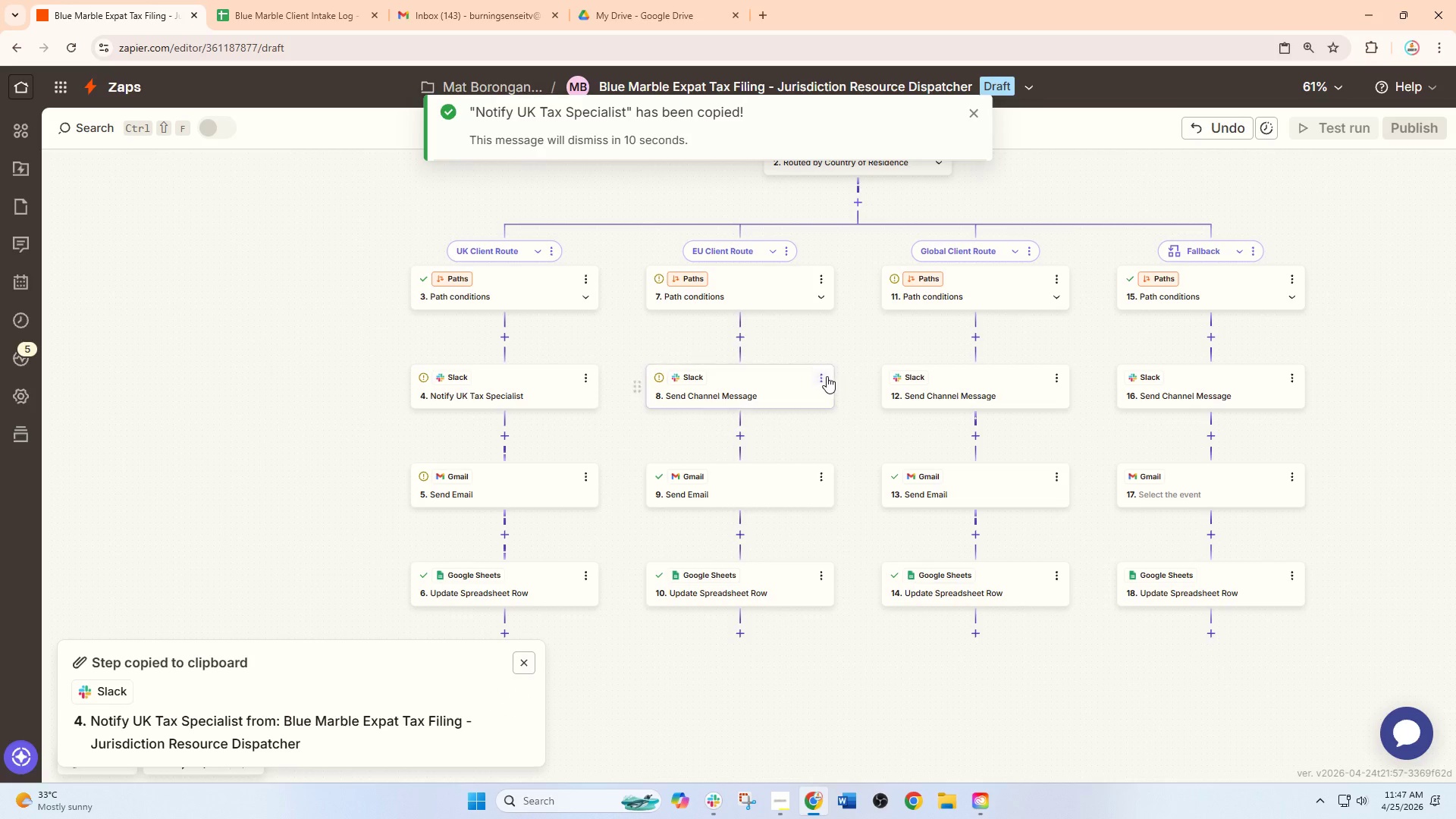 
left_click([827, 376])
 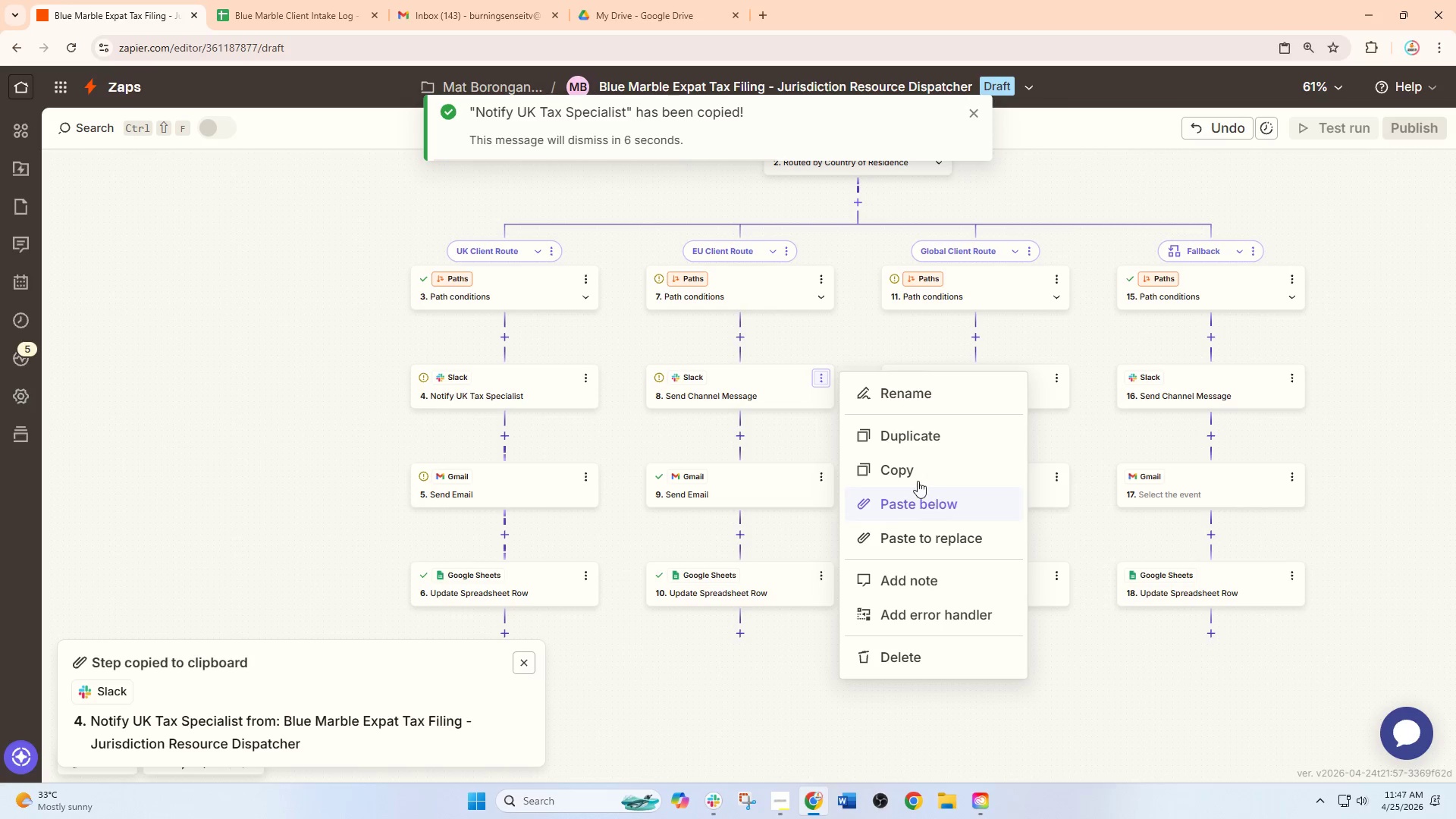 
left_click([896, 398])
 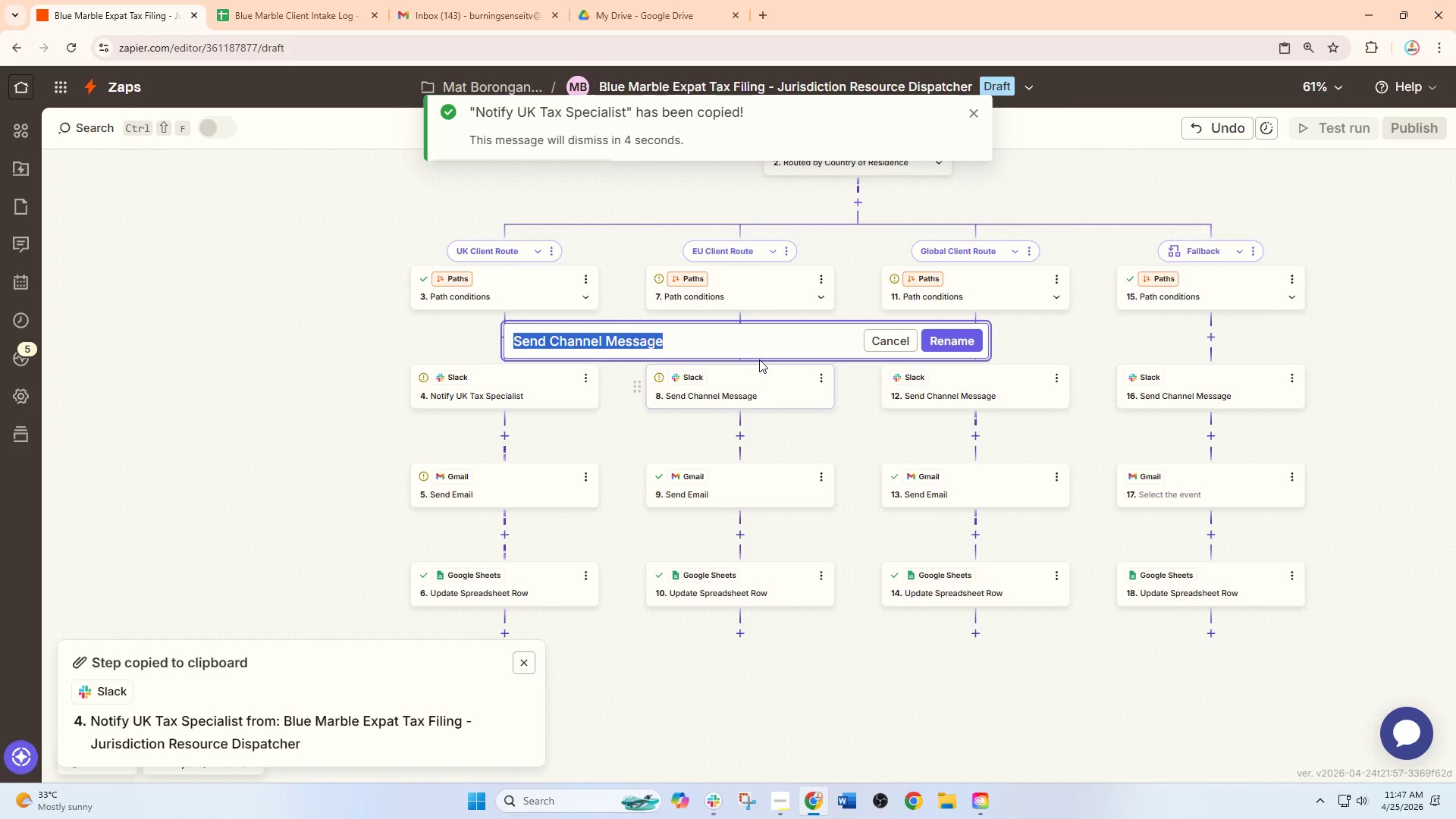 
key(Control+V)
 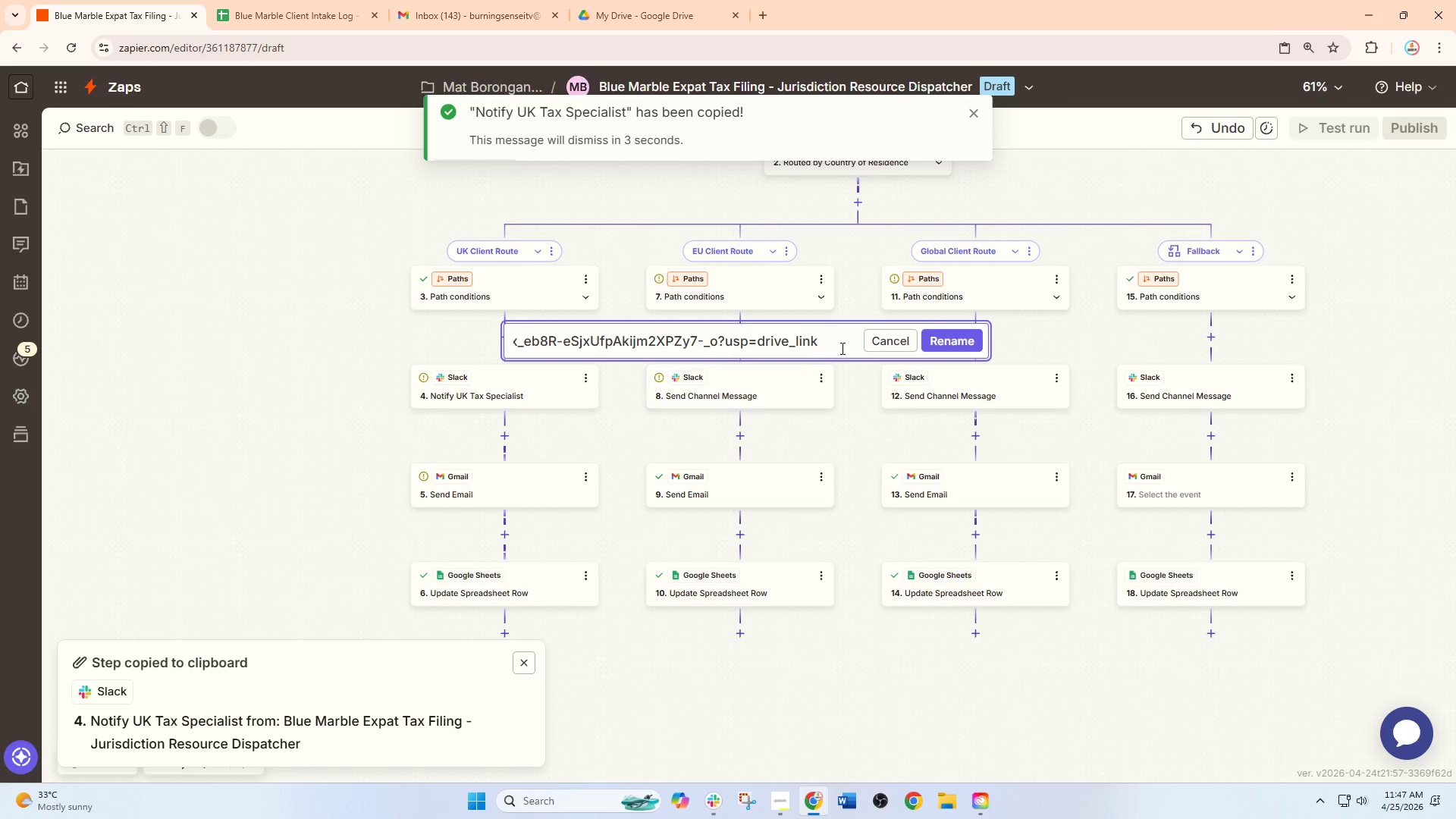 
left_click_drag(start_coordinate=[852, 337], to_coordinate=[300, 337])
 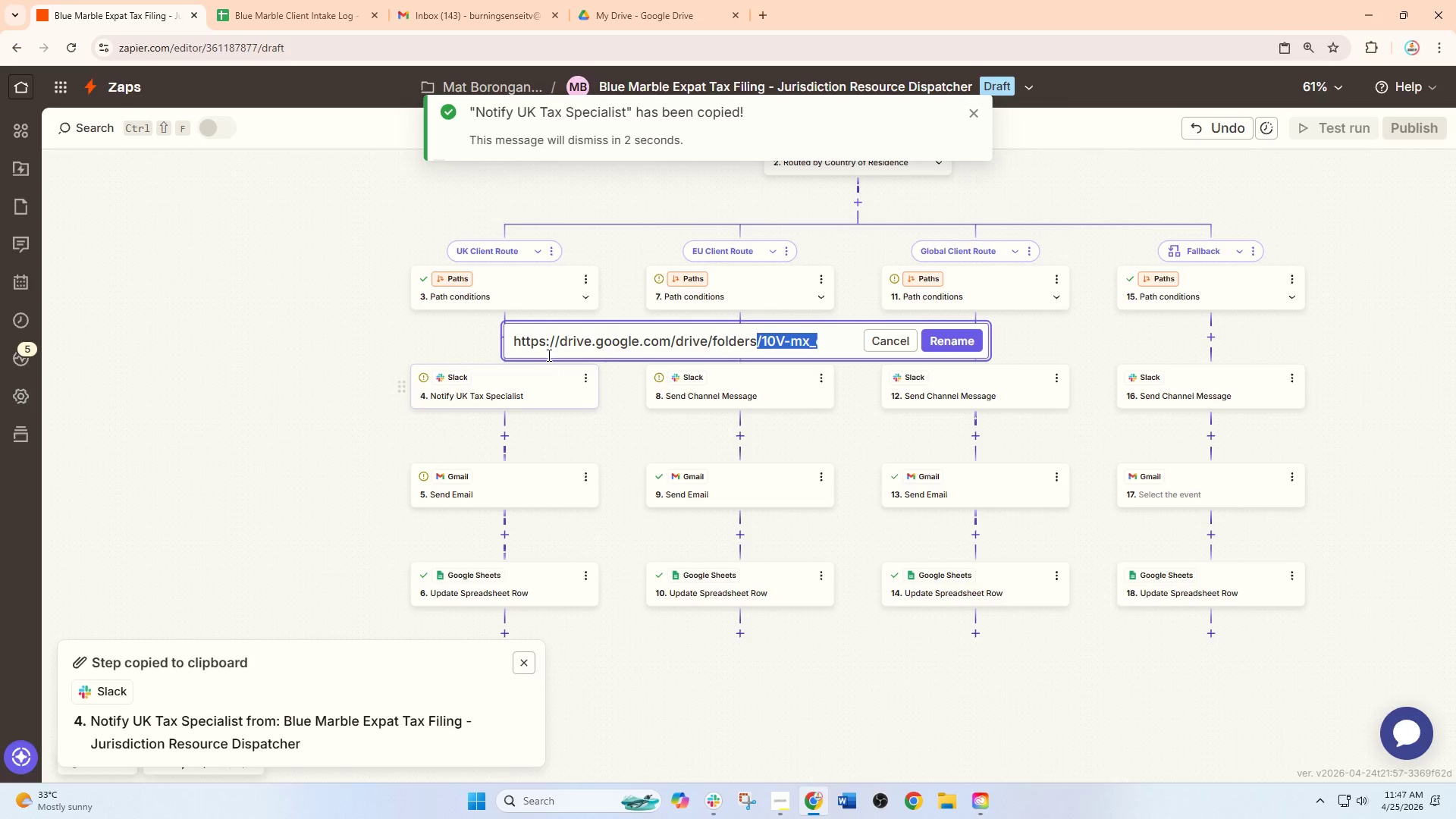 
left_click([623, 347])
 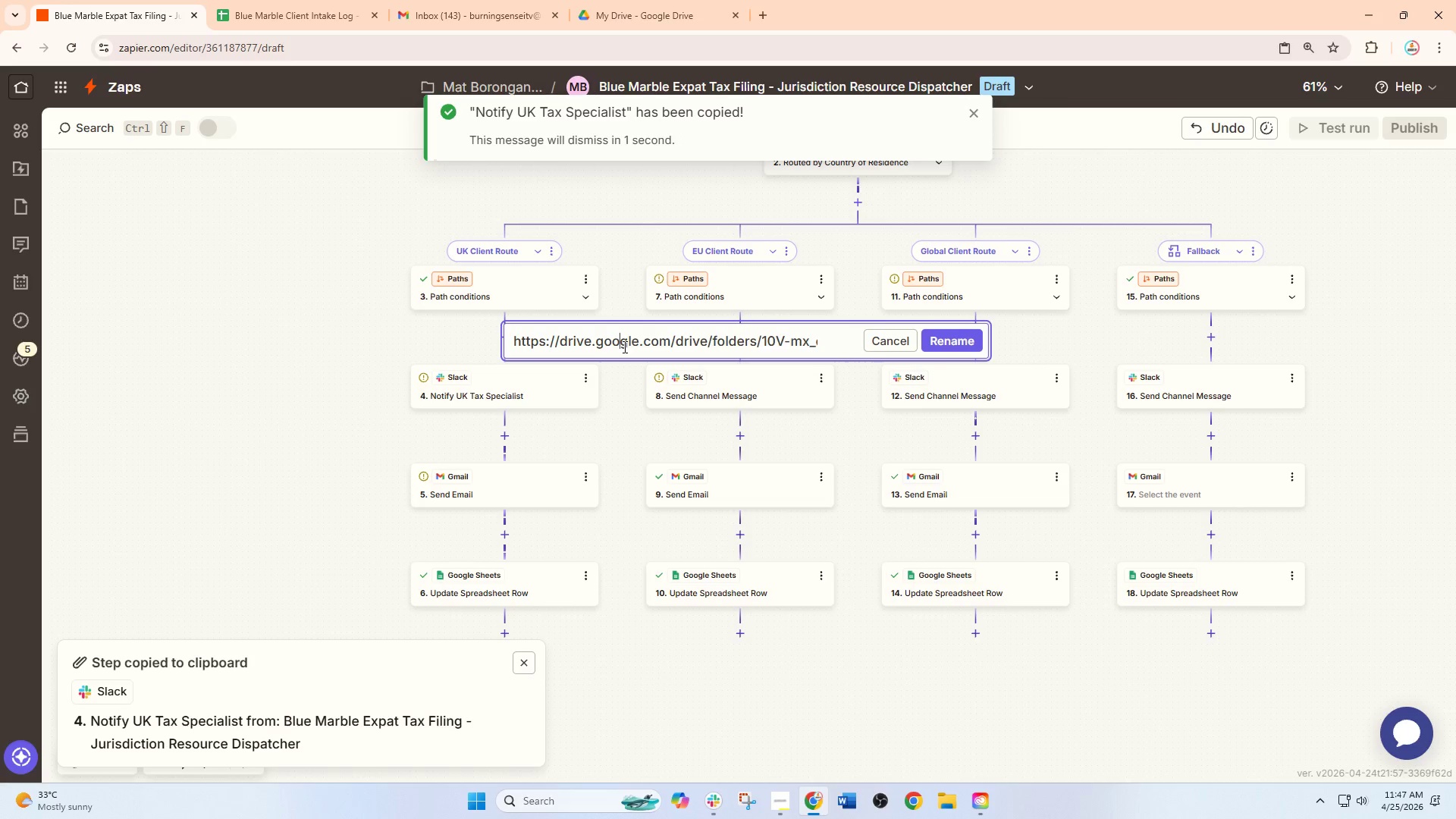 
key(Control+A)
 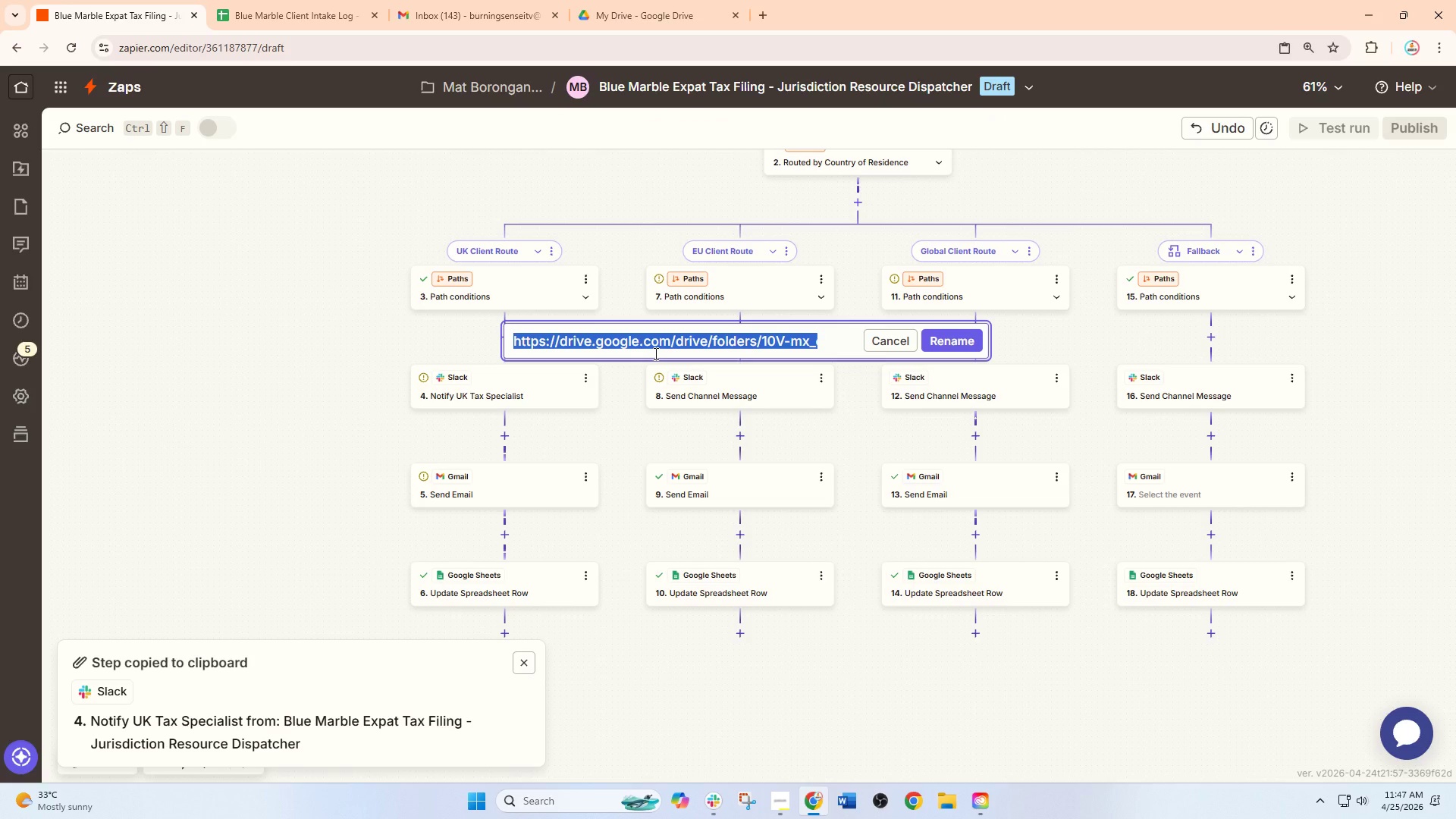 
key(Backspace)
type(fgf)
 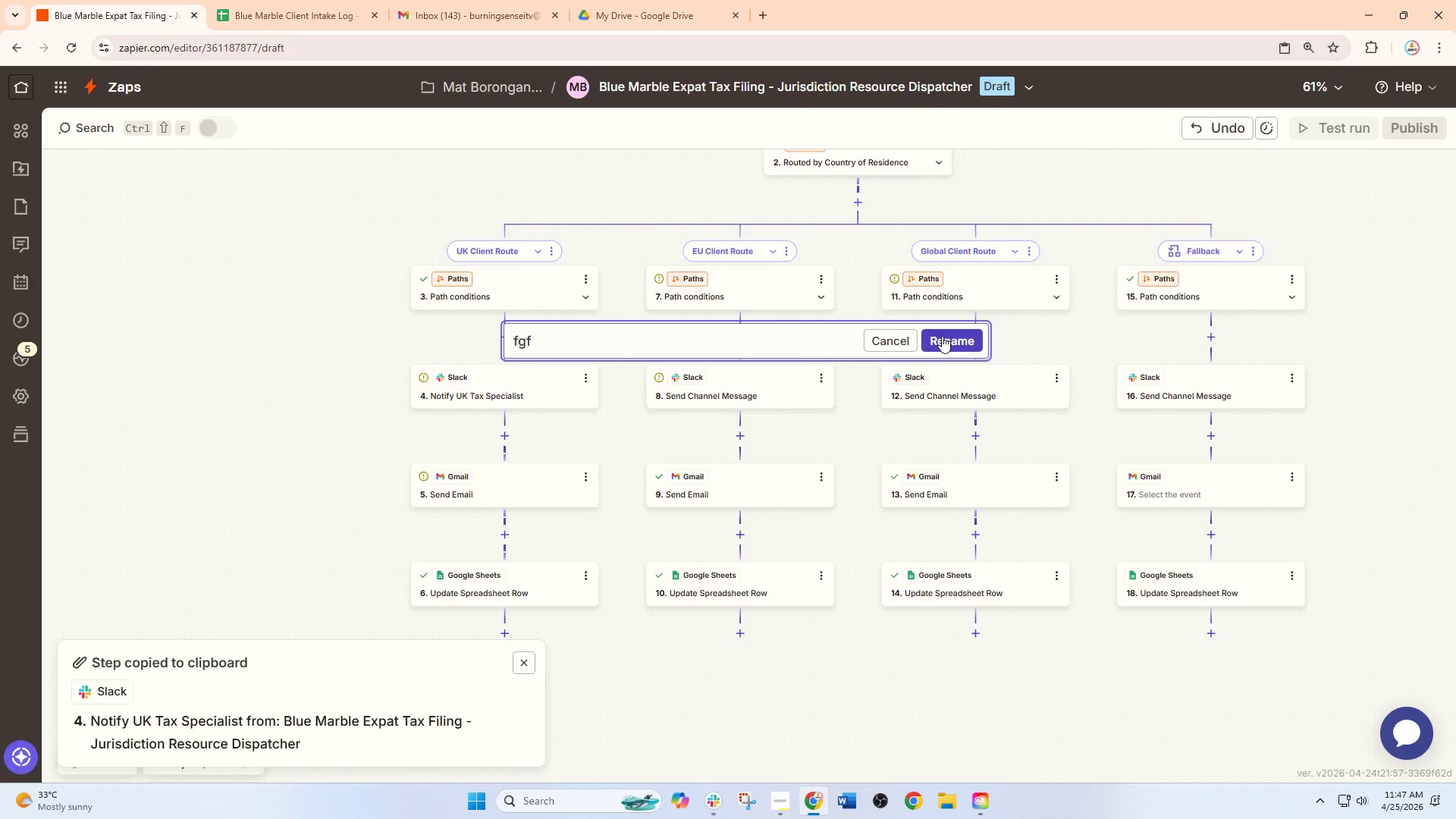 
left_click([942, 336])
 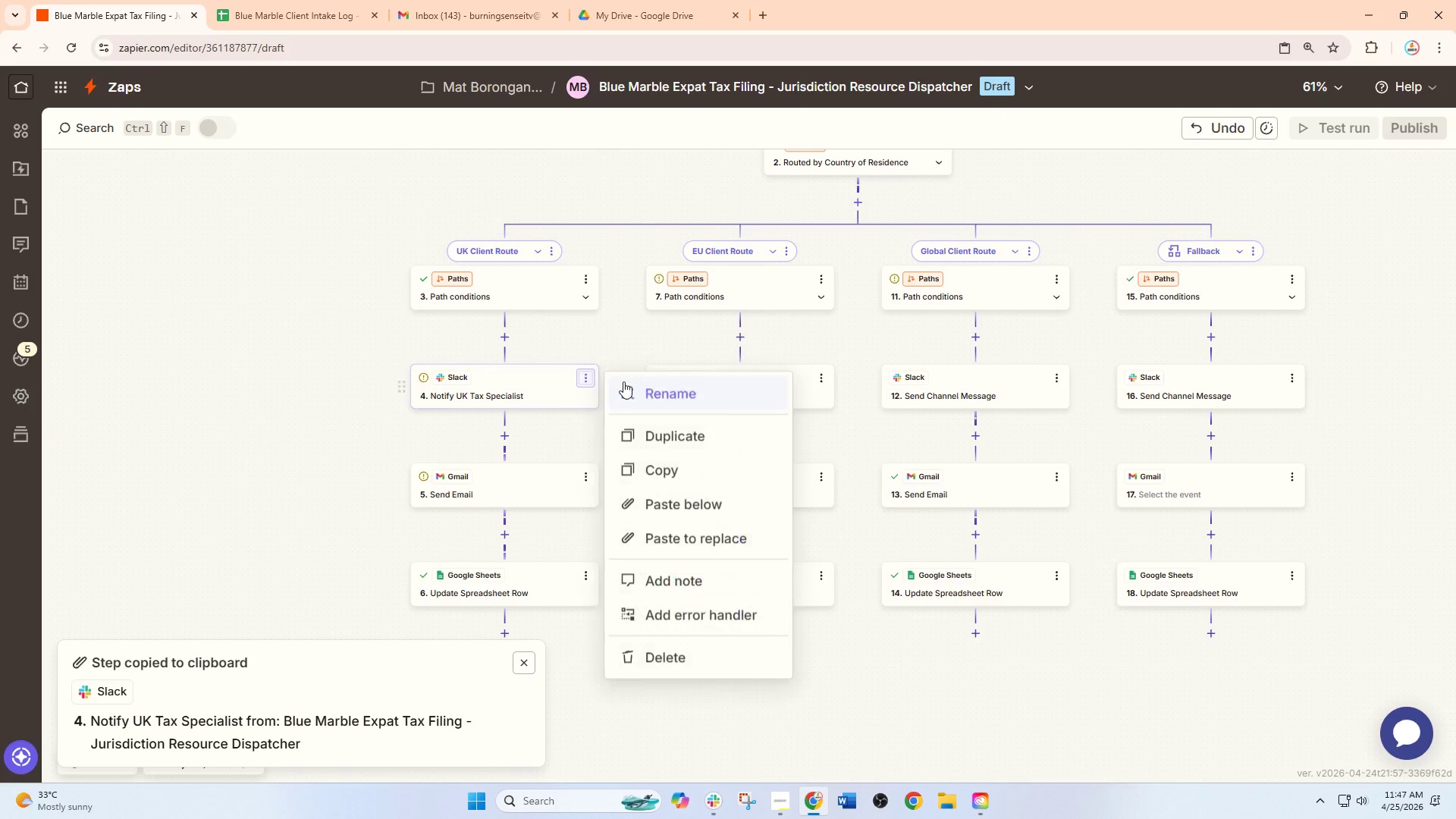 
left_click_drag(start_coordinate=[652, 391], to_coordinate=[657, 391])
 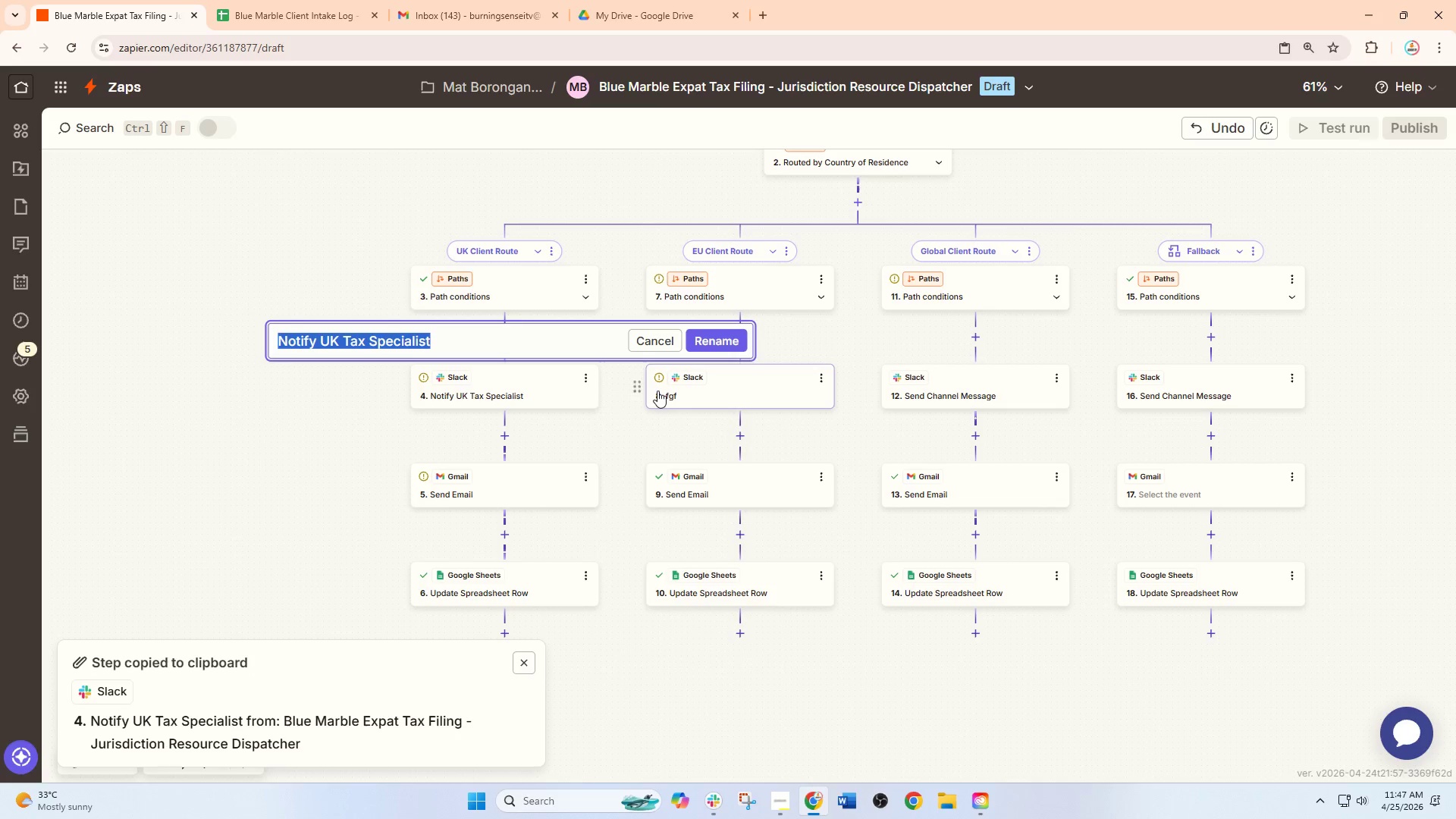 
key(Control+C)
 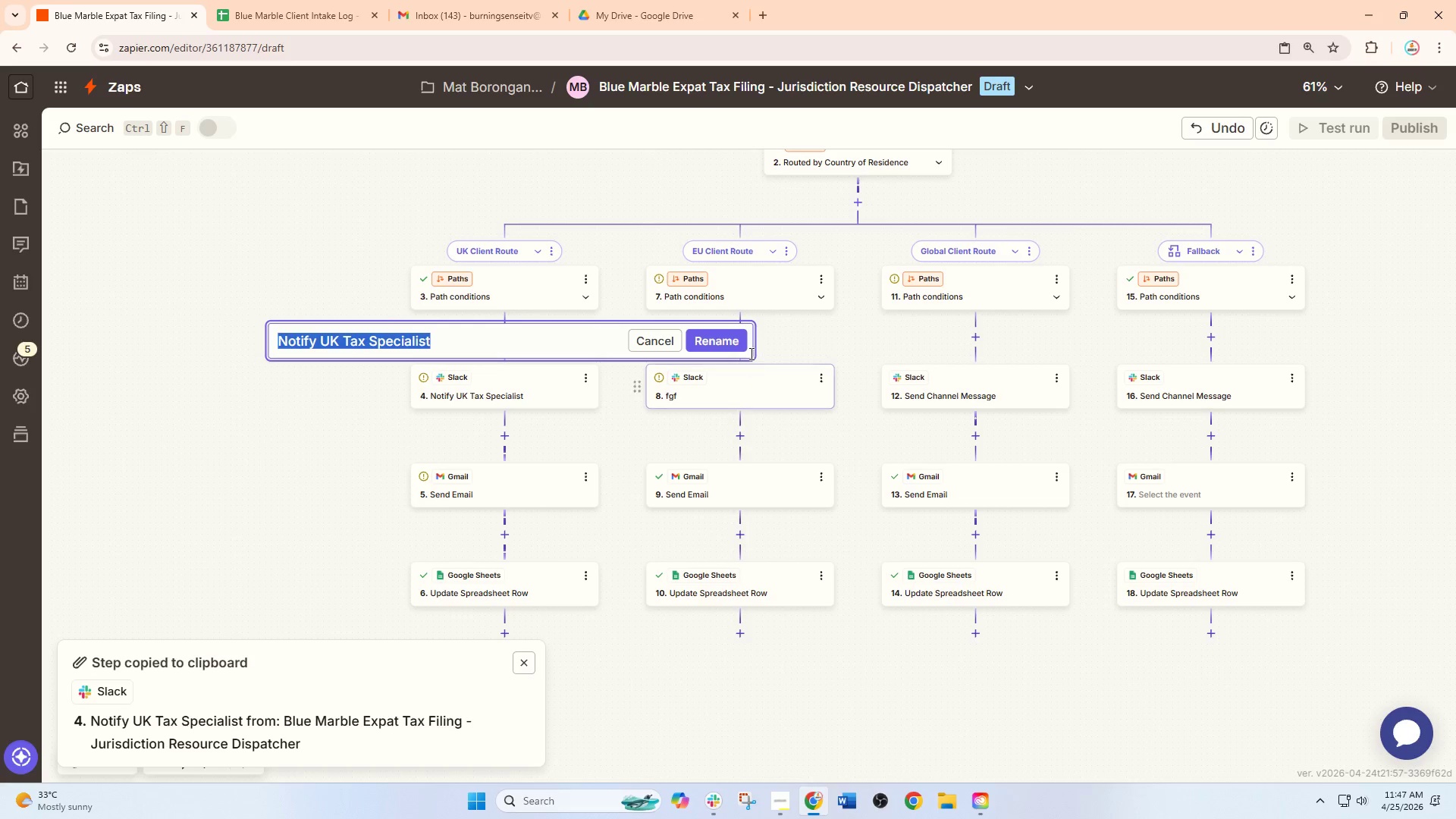 
key(Control+C)
 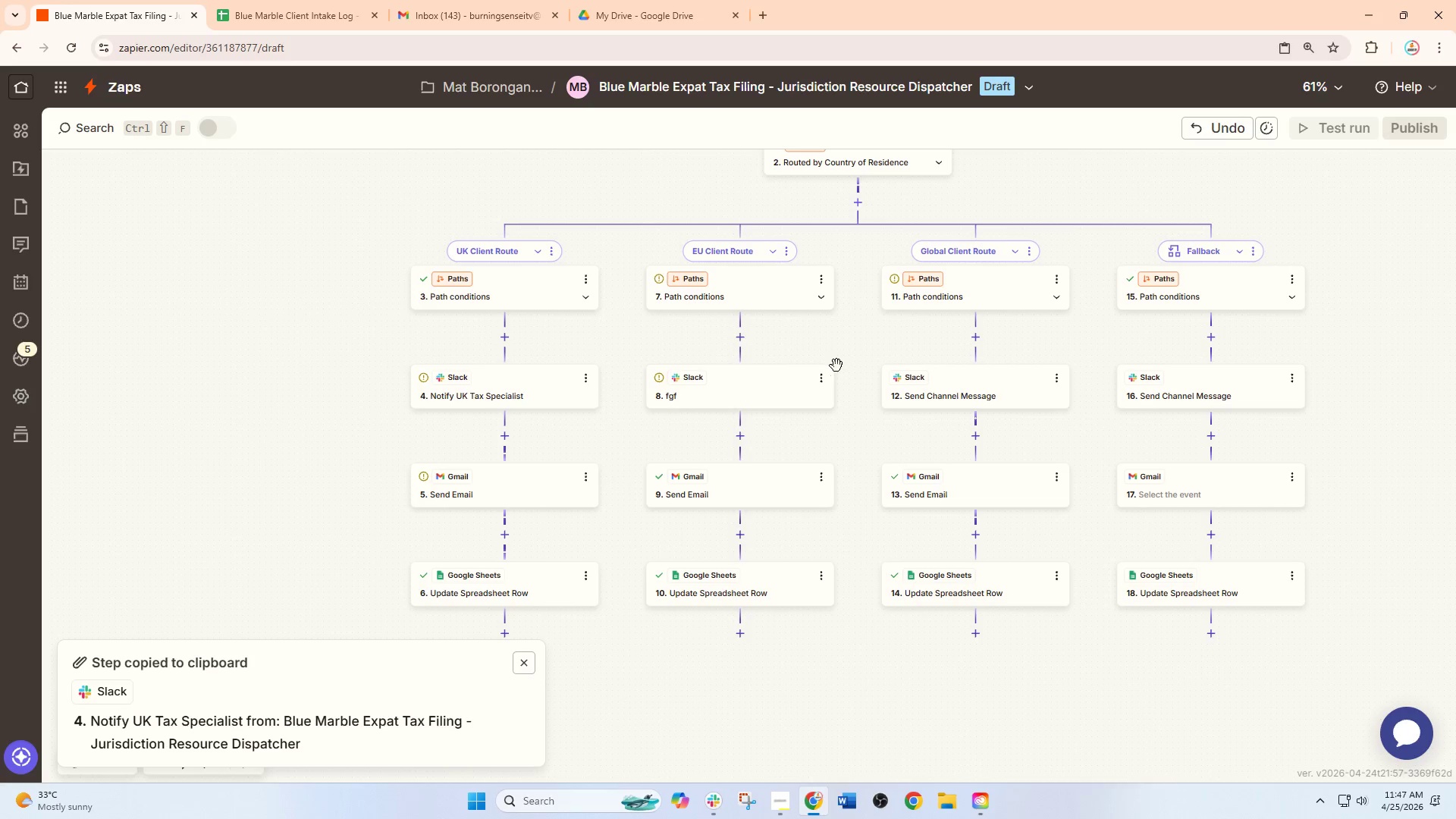 
left_click([829, 381])
 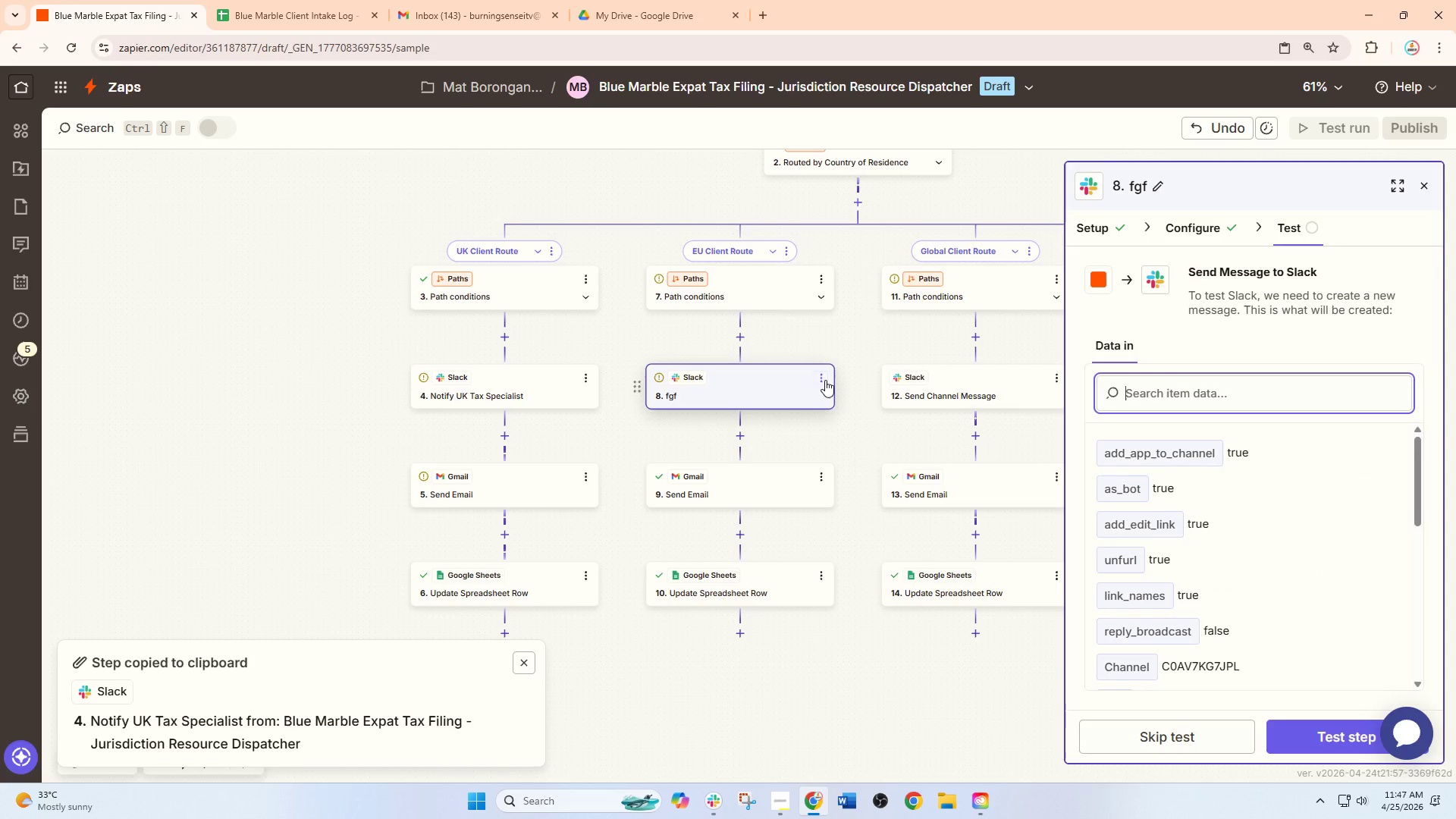 
left_click([824, 378])
 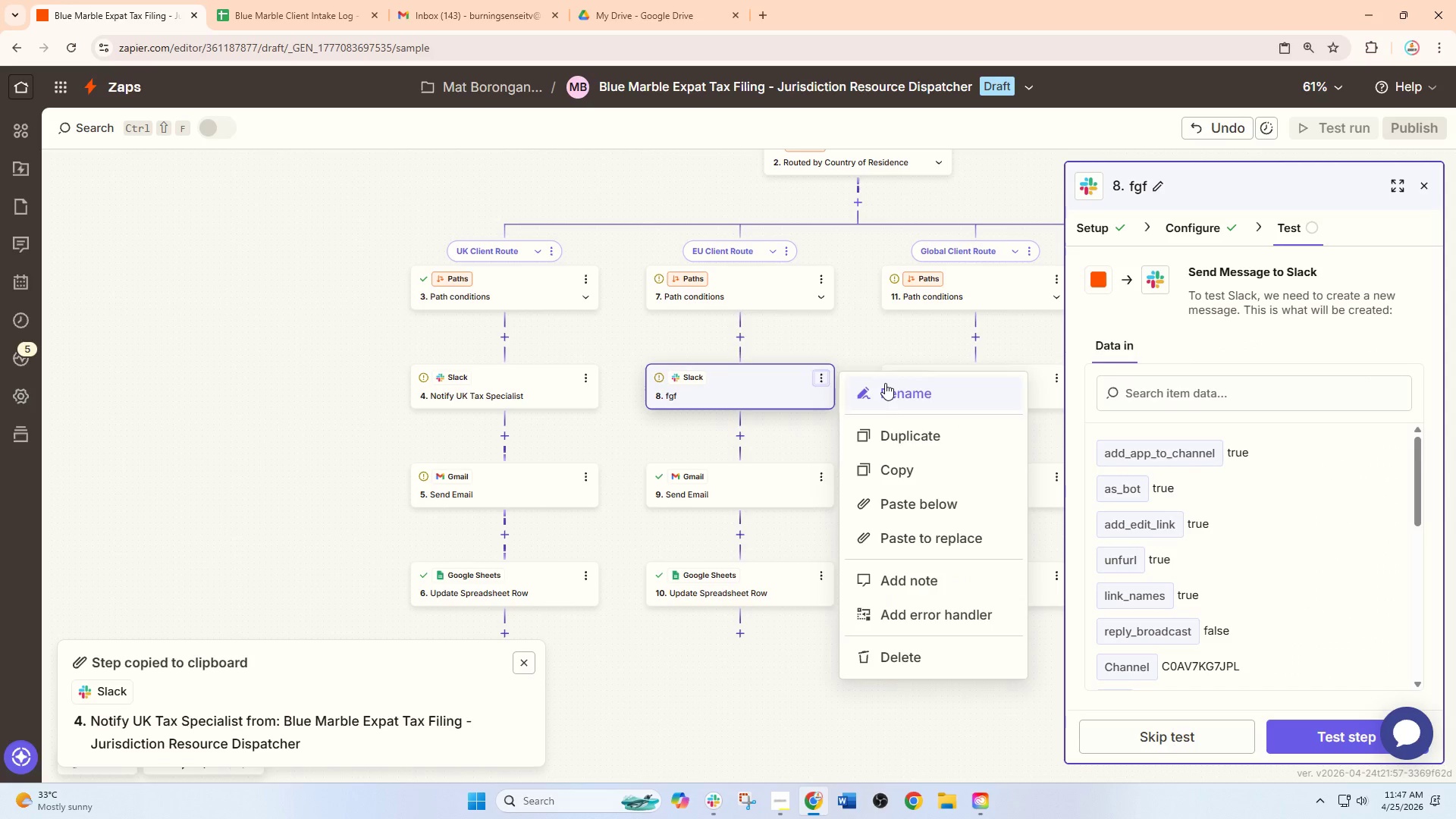 
key(Control+V)
 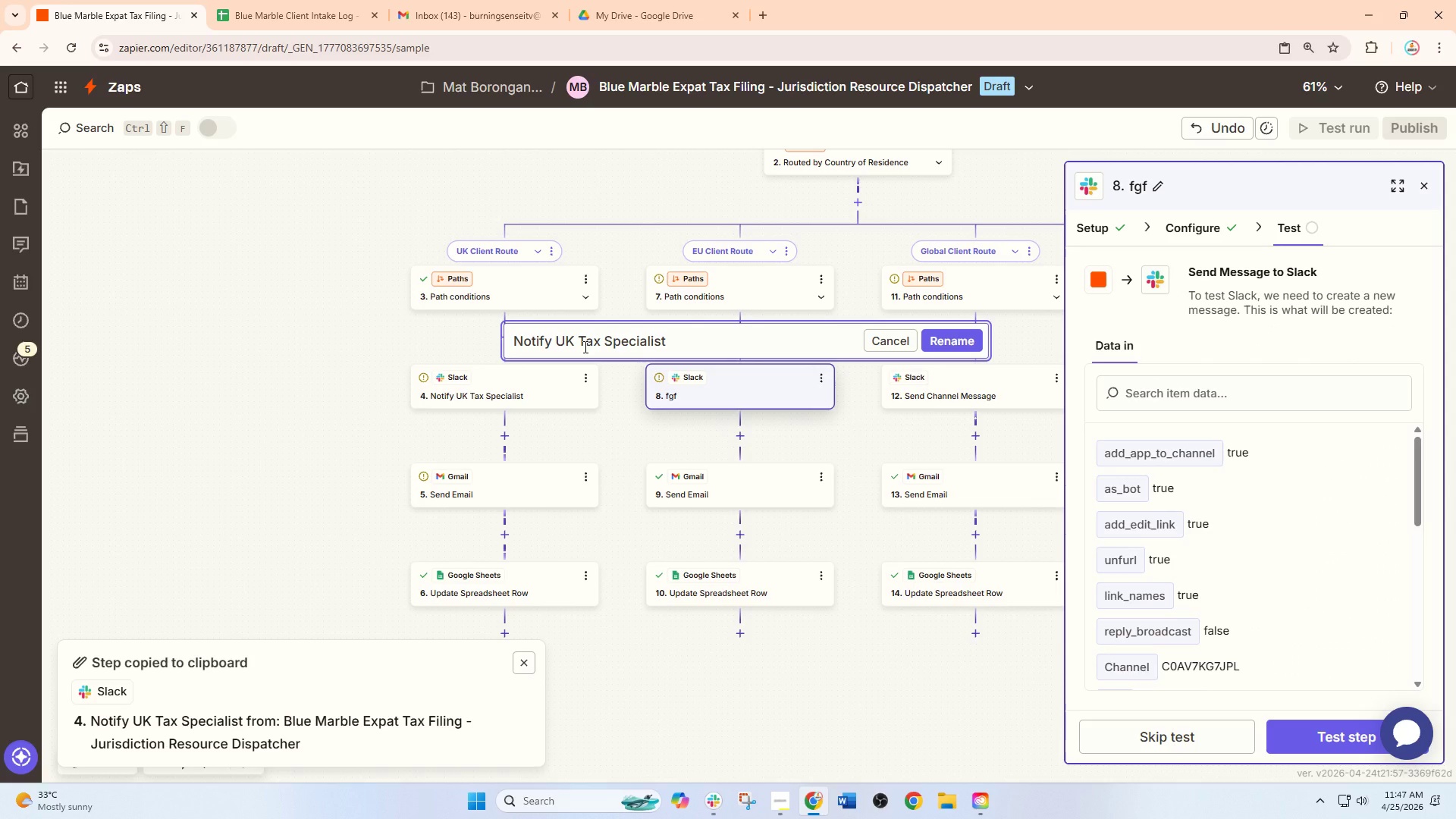 
left_click_drag(start_coordinate=[577, 344], to_coordinate=[572, 344])
 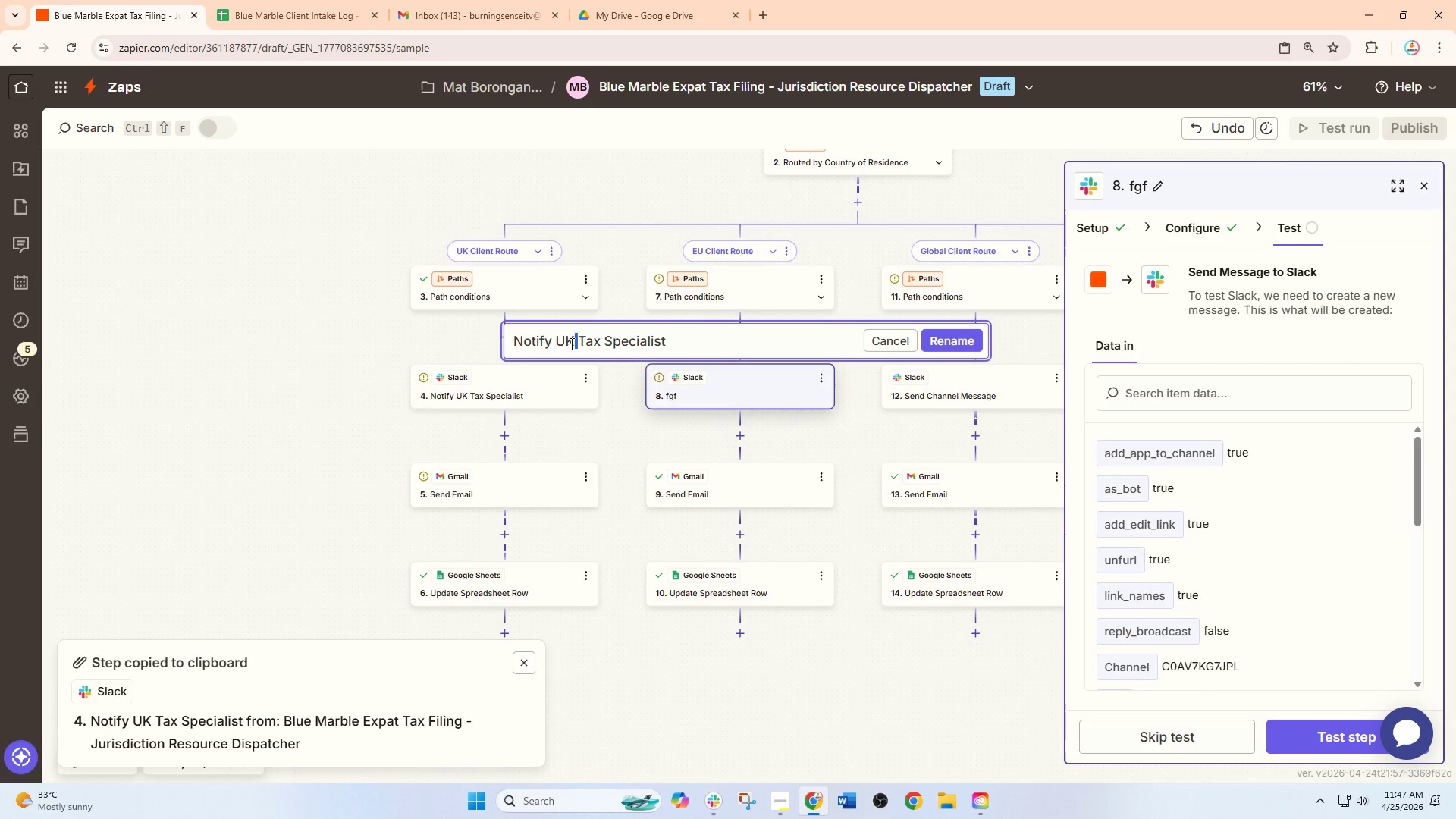 
left_click([570, 344])
 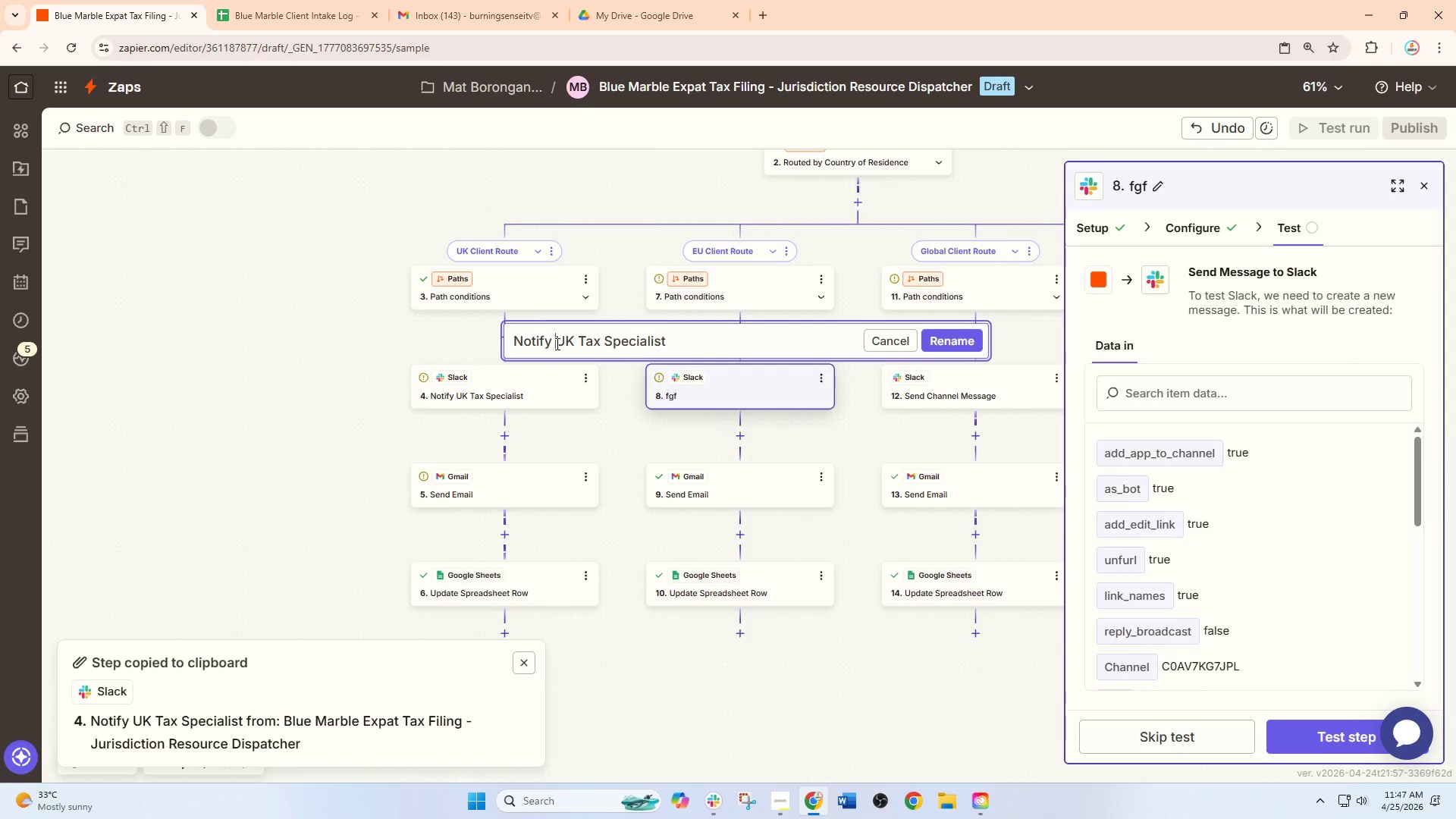 
left_click_drag(start_coordinate=[556, 344], to_coordinate=[573, 347])
 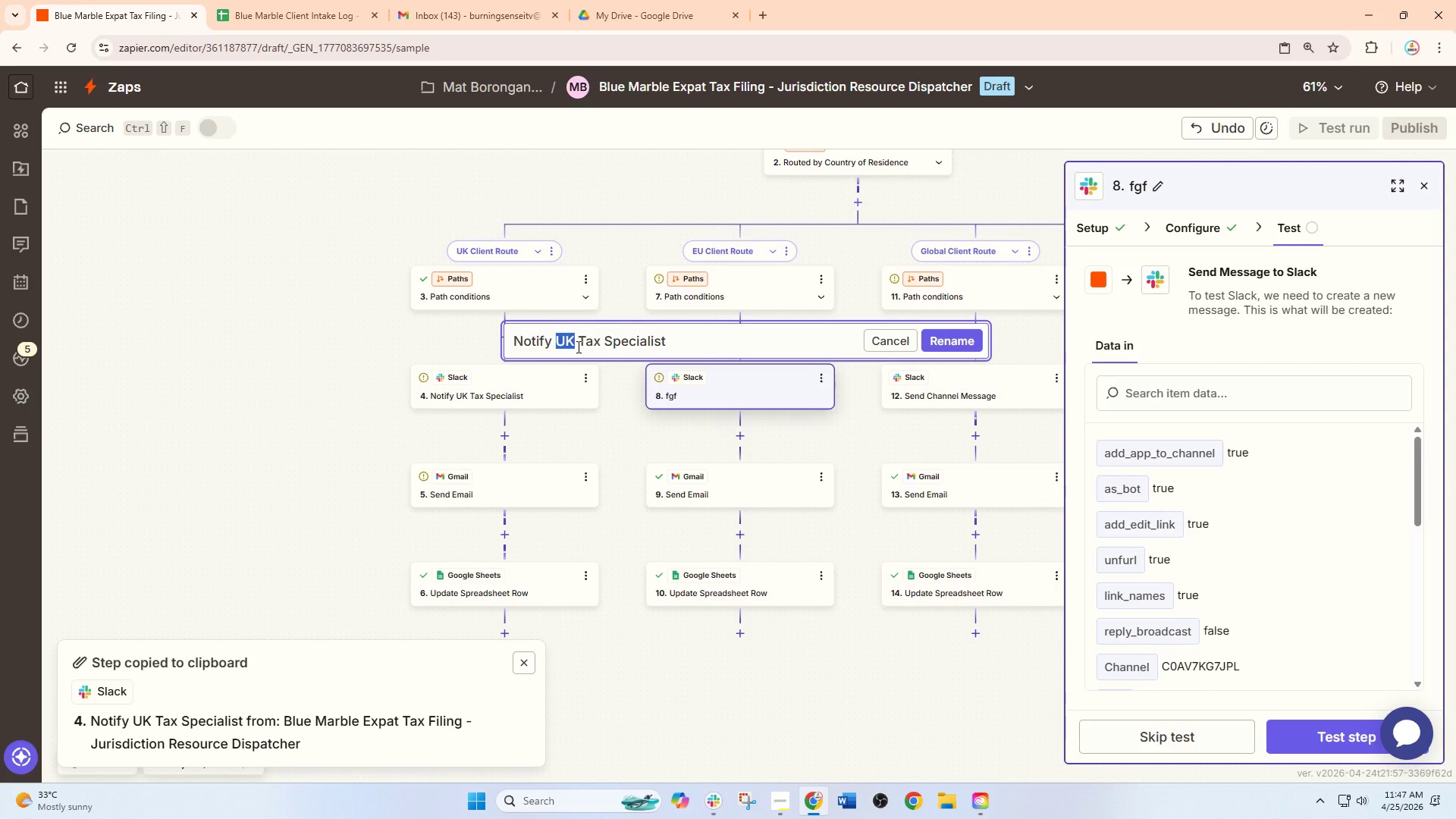 
type(EU)
 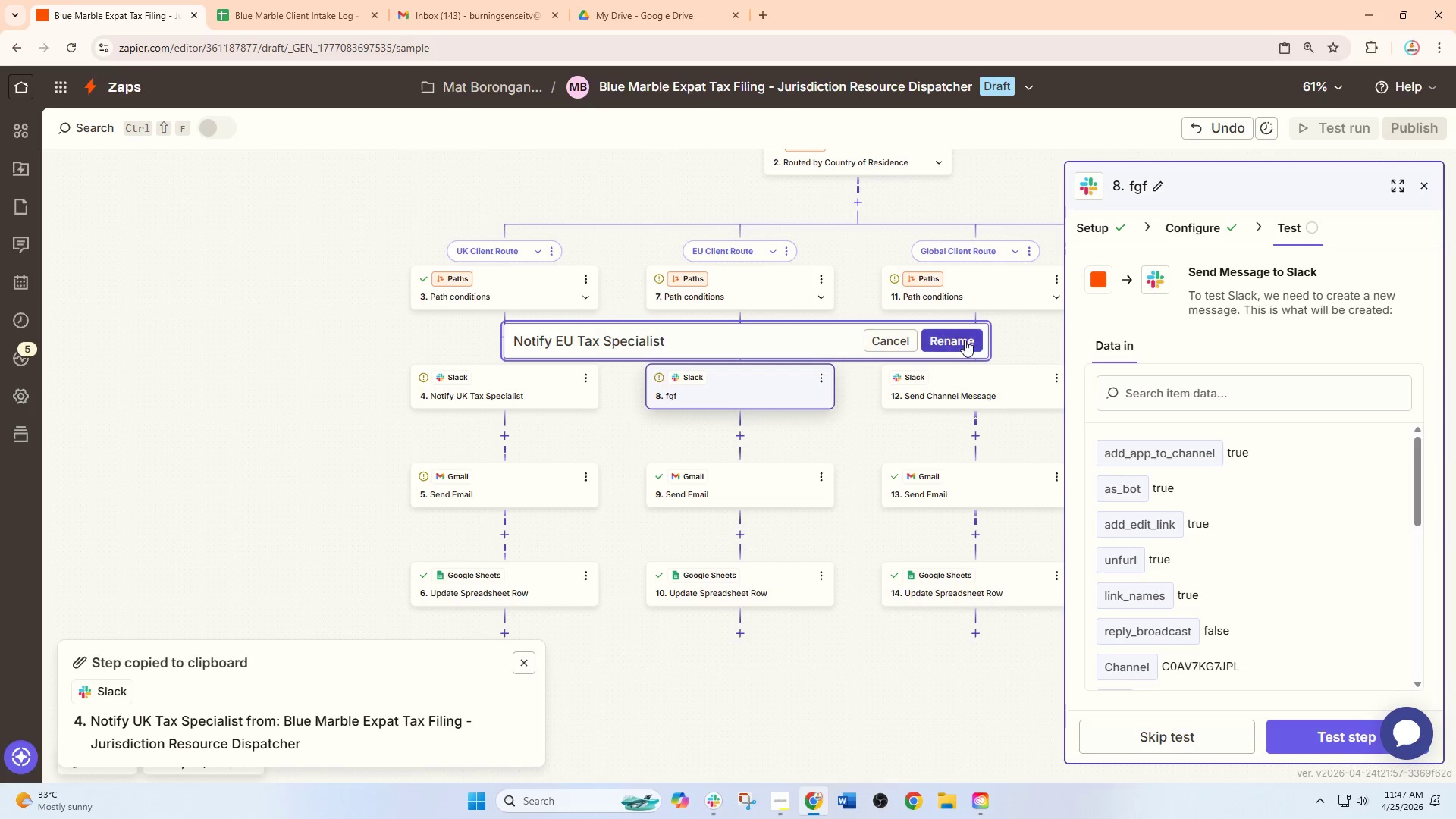 
left_click([971, 337])
 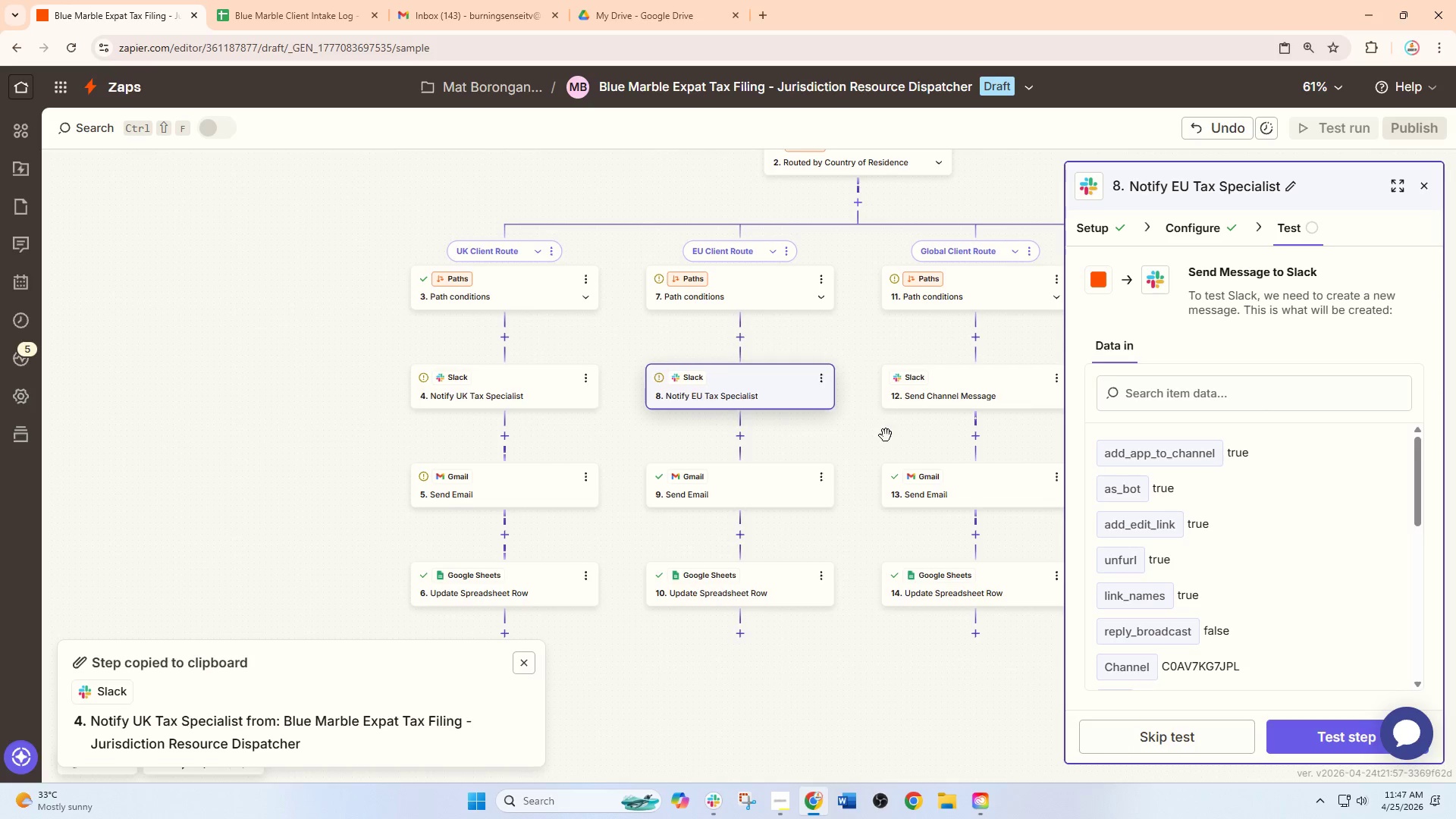 
left_click_drag(start_coordinate=[889, 433], to_coordinate=[729, 438])
 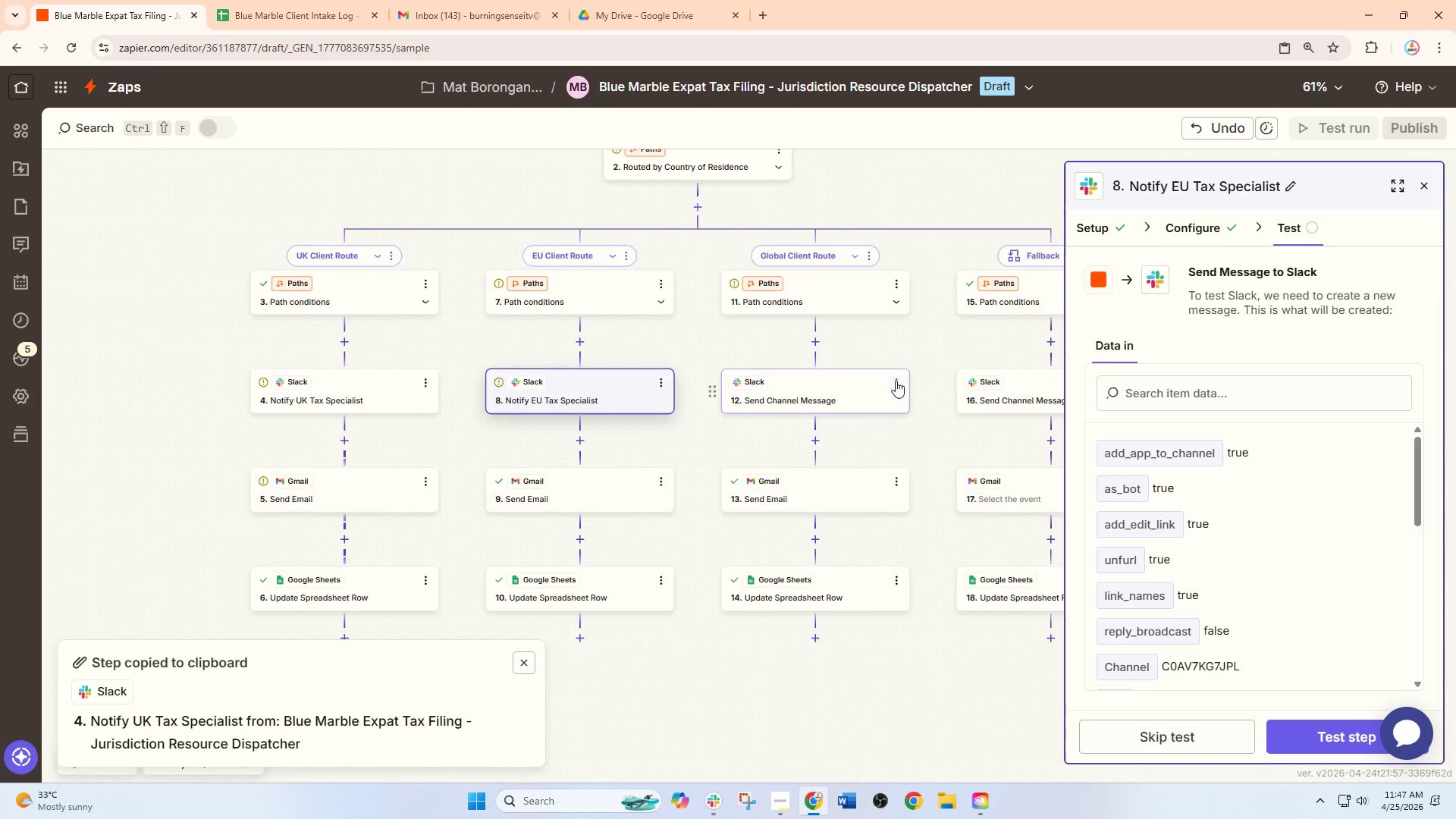 
left_click([902, 375])
 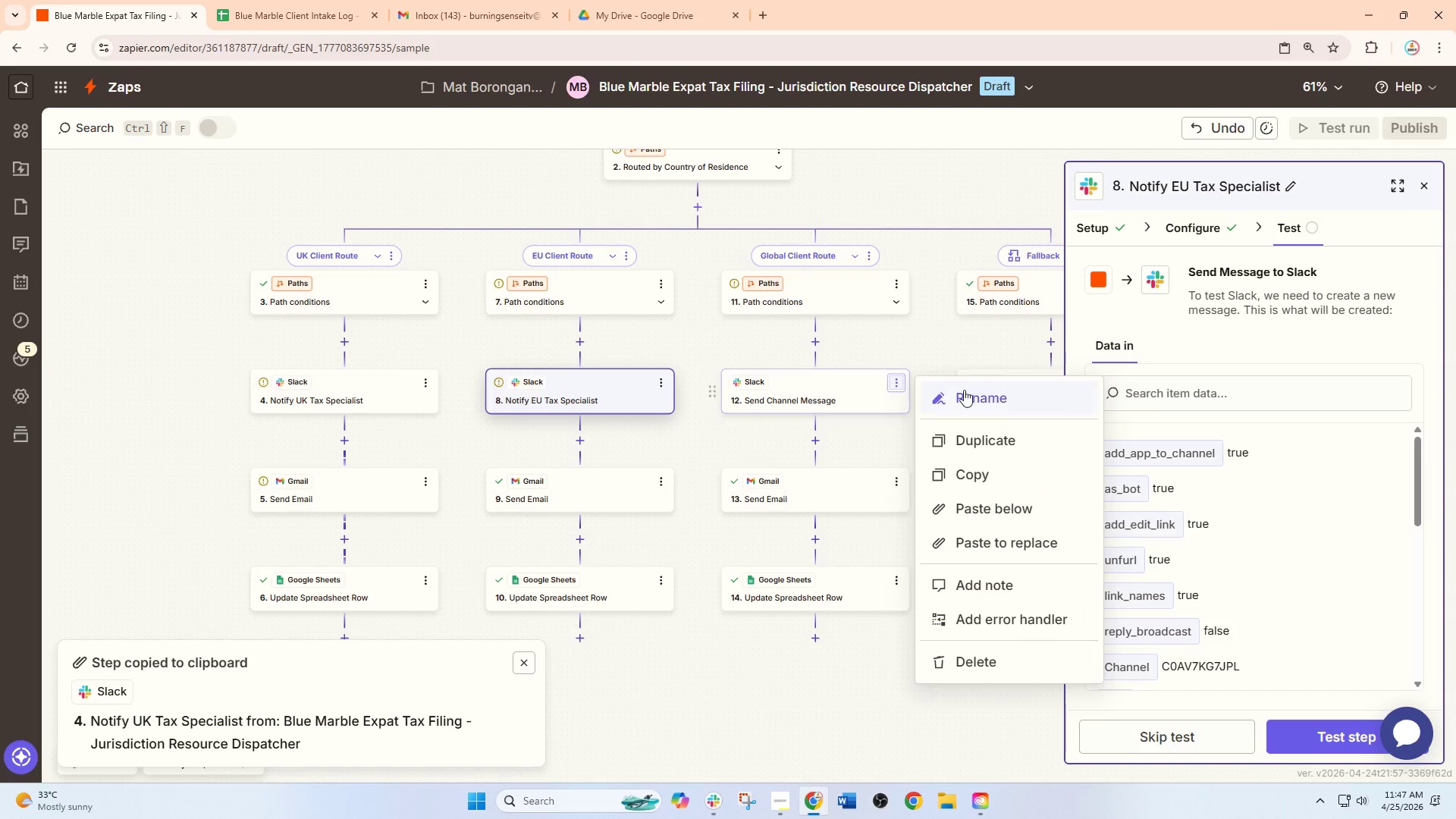 
left_click([965, 390])
 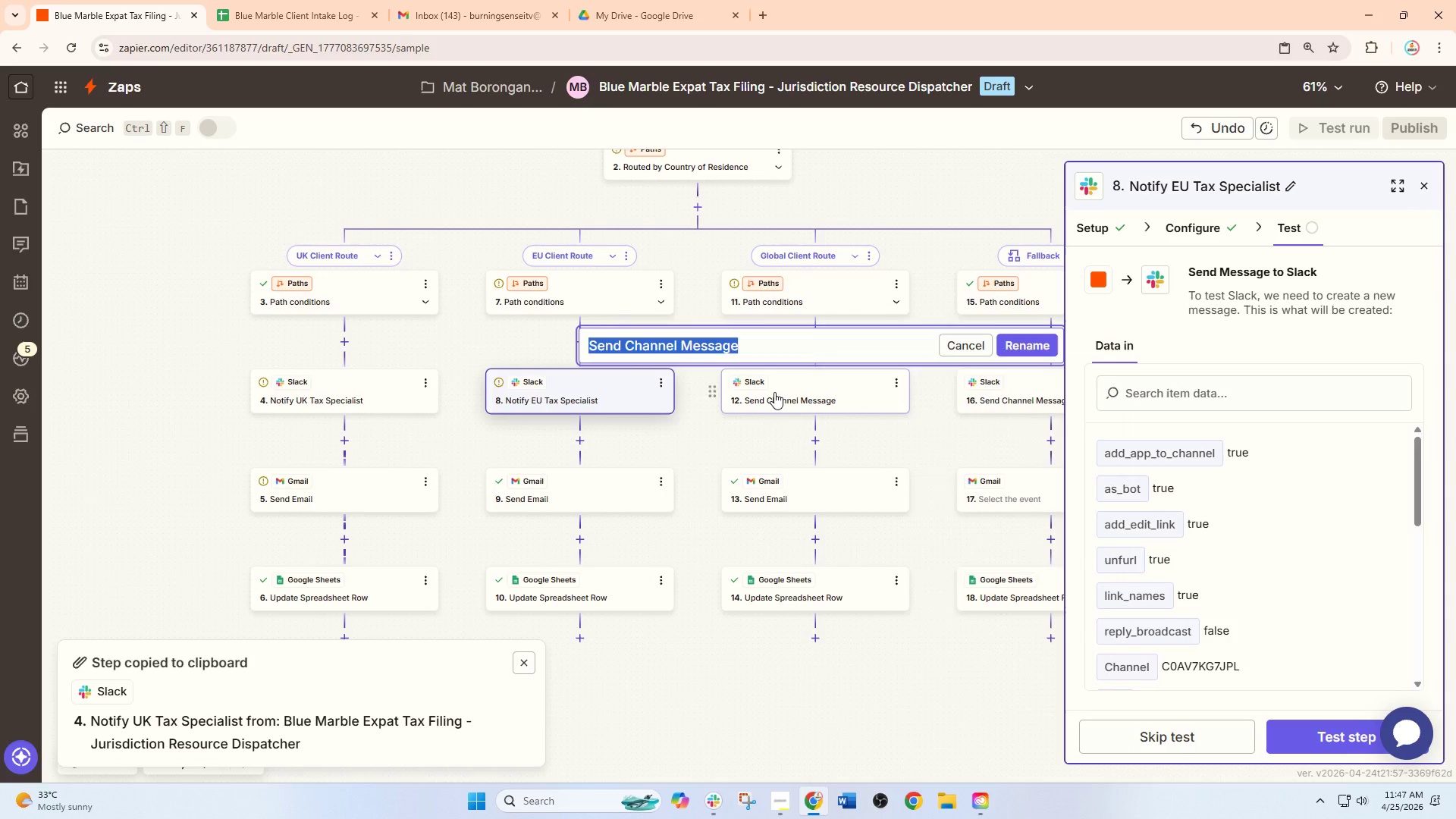 
key(Control+V)
 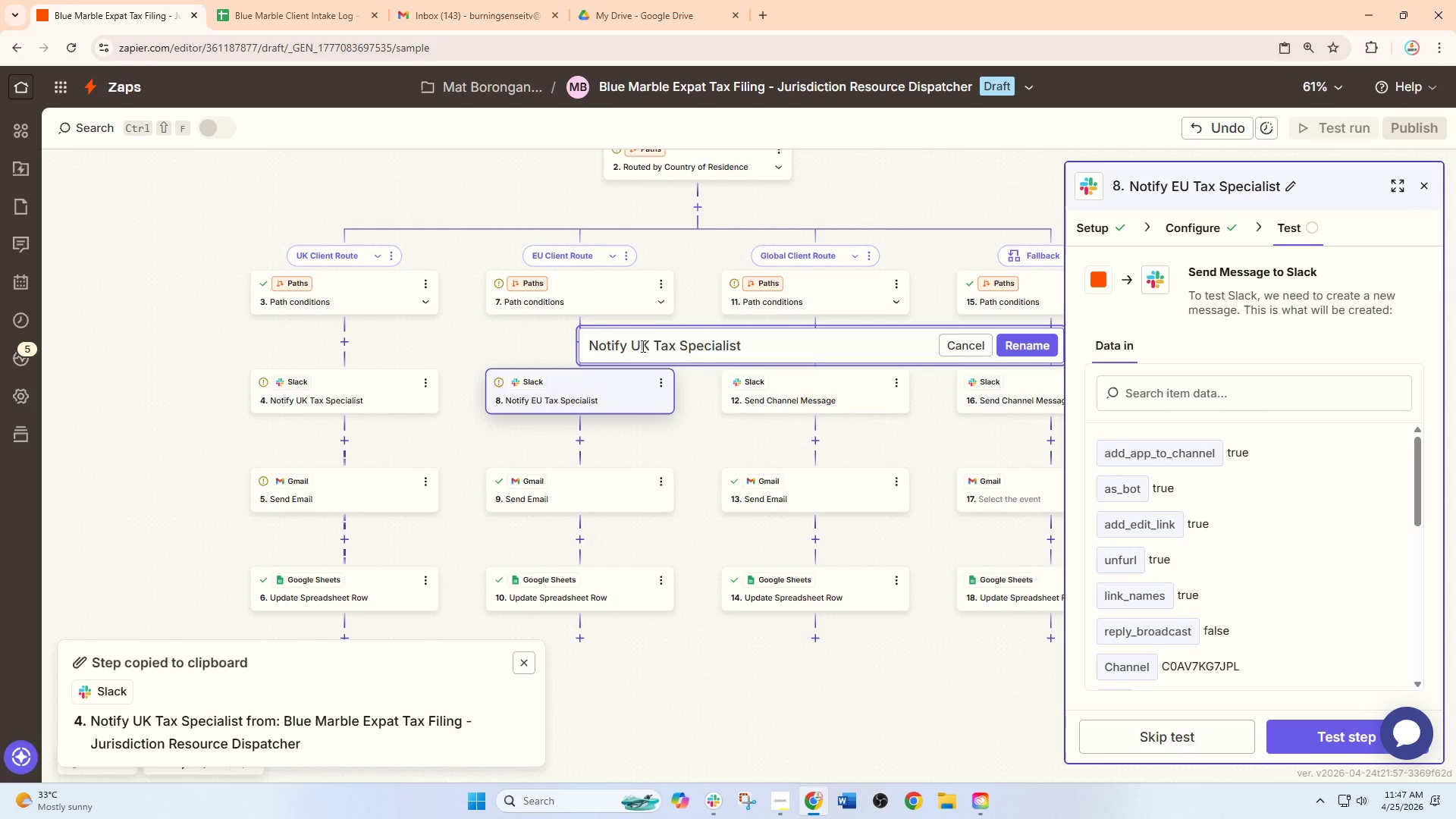 
left_click_drag(start_coordinate=[653, 344], to_coordinate=[634, 350])
 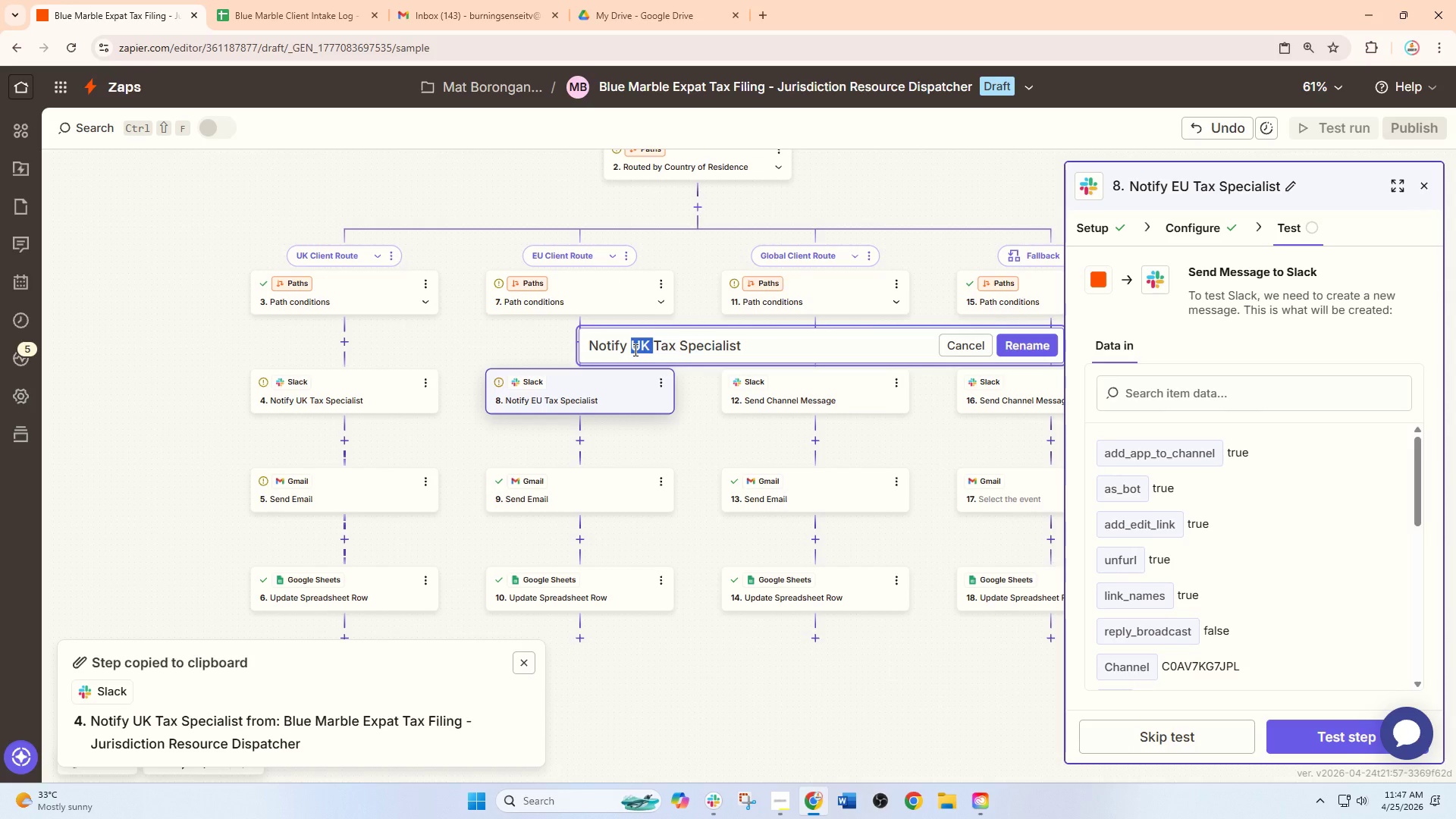 
type(Global )
 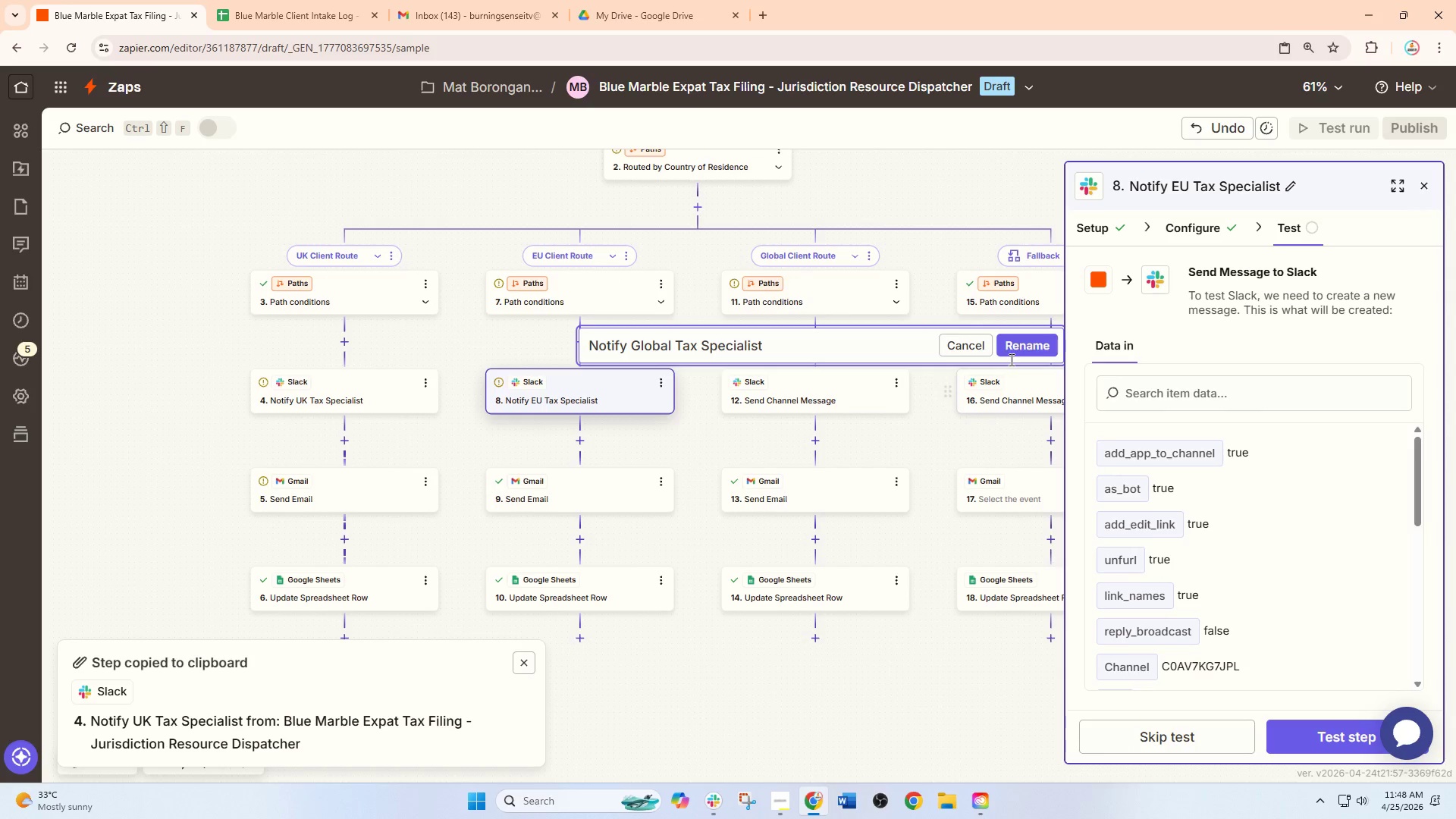 
left_click([1021, 347])
 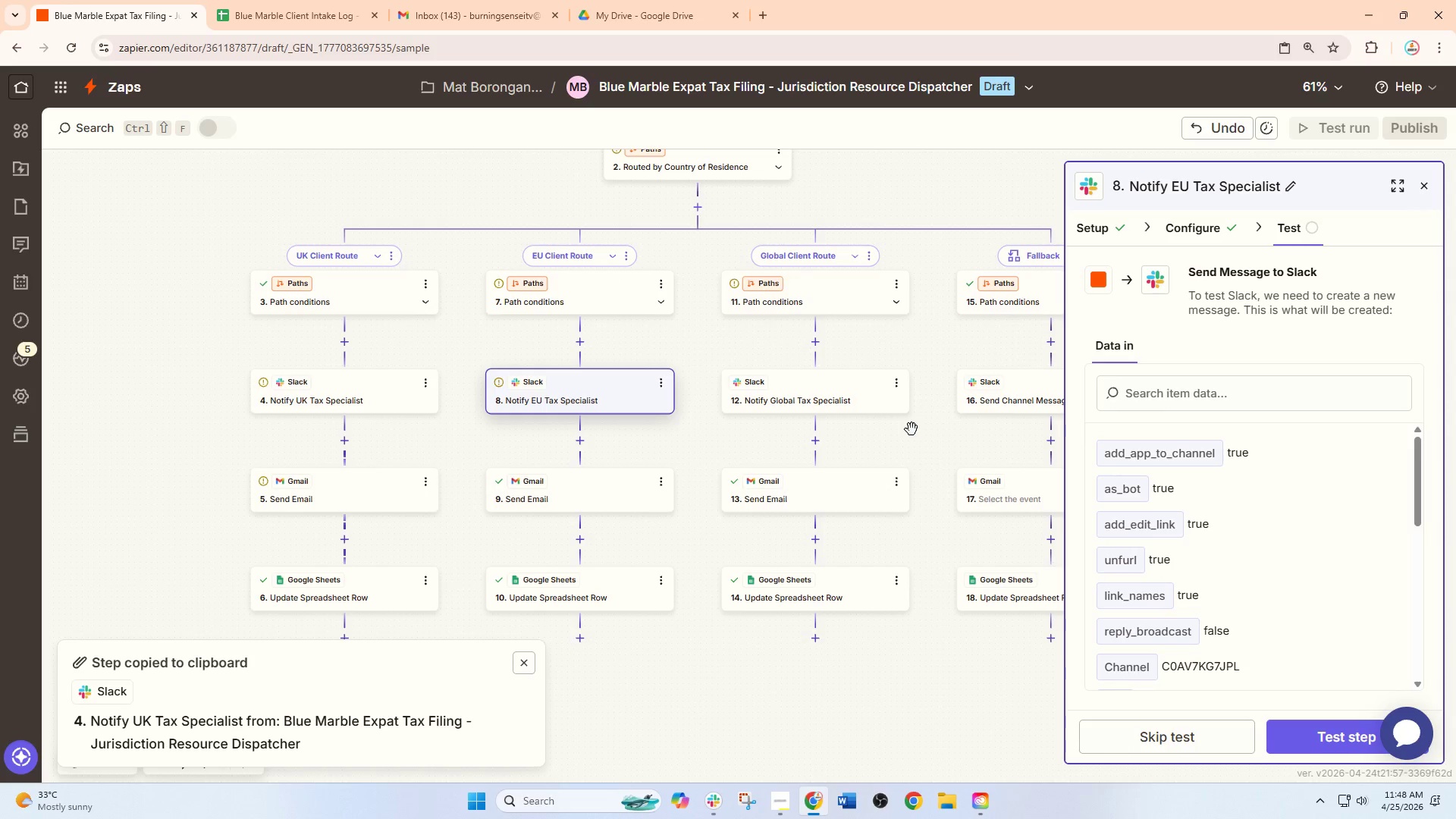 
left_click_drag(start_coordinate=[960, 447], to_coordinate=[836, 425])
 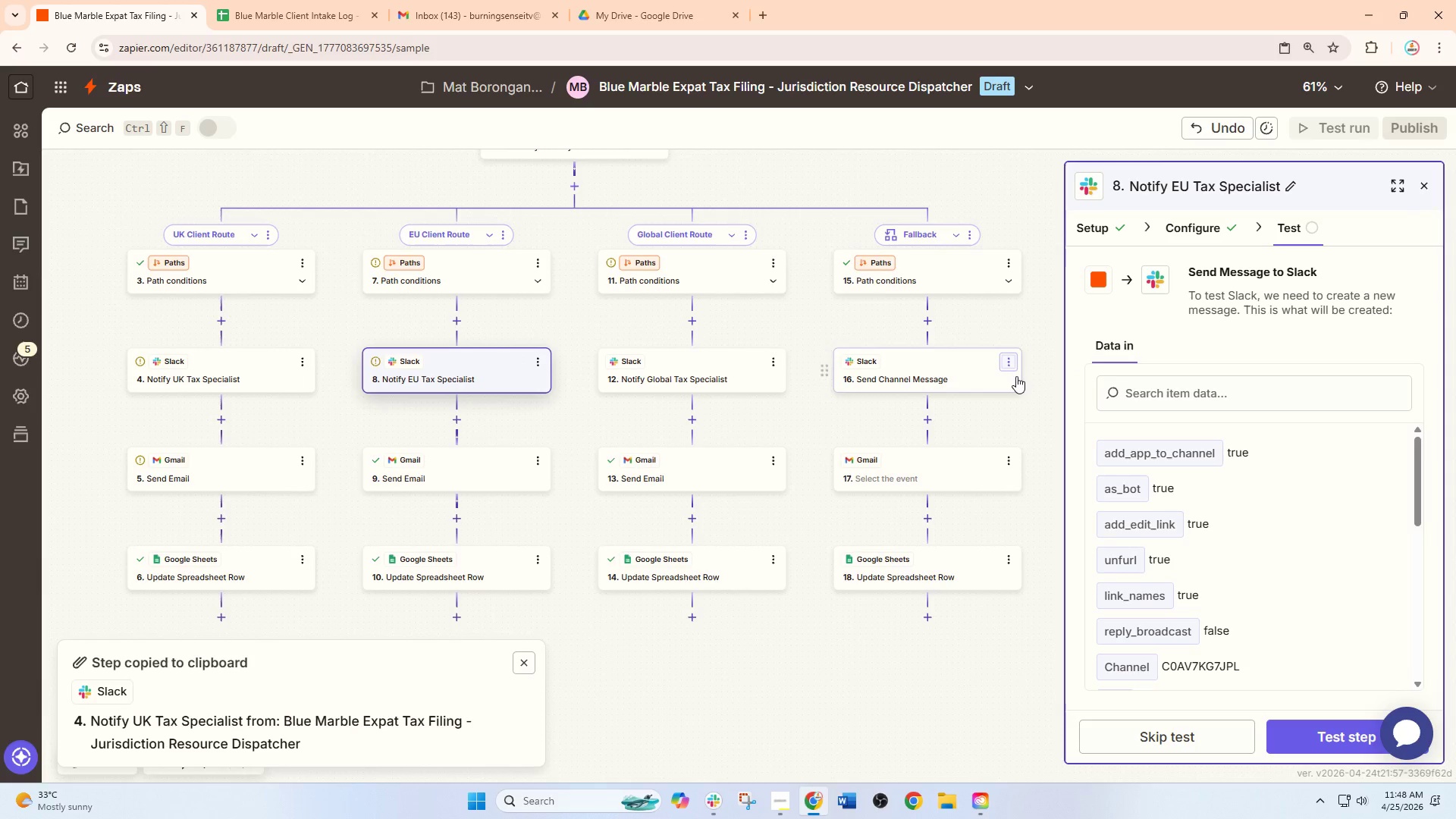 
left_click([1013, 366])
 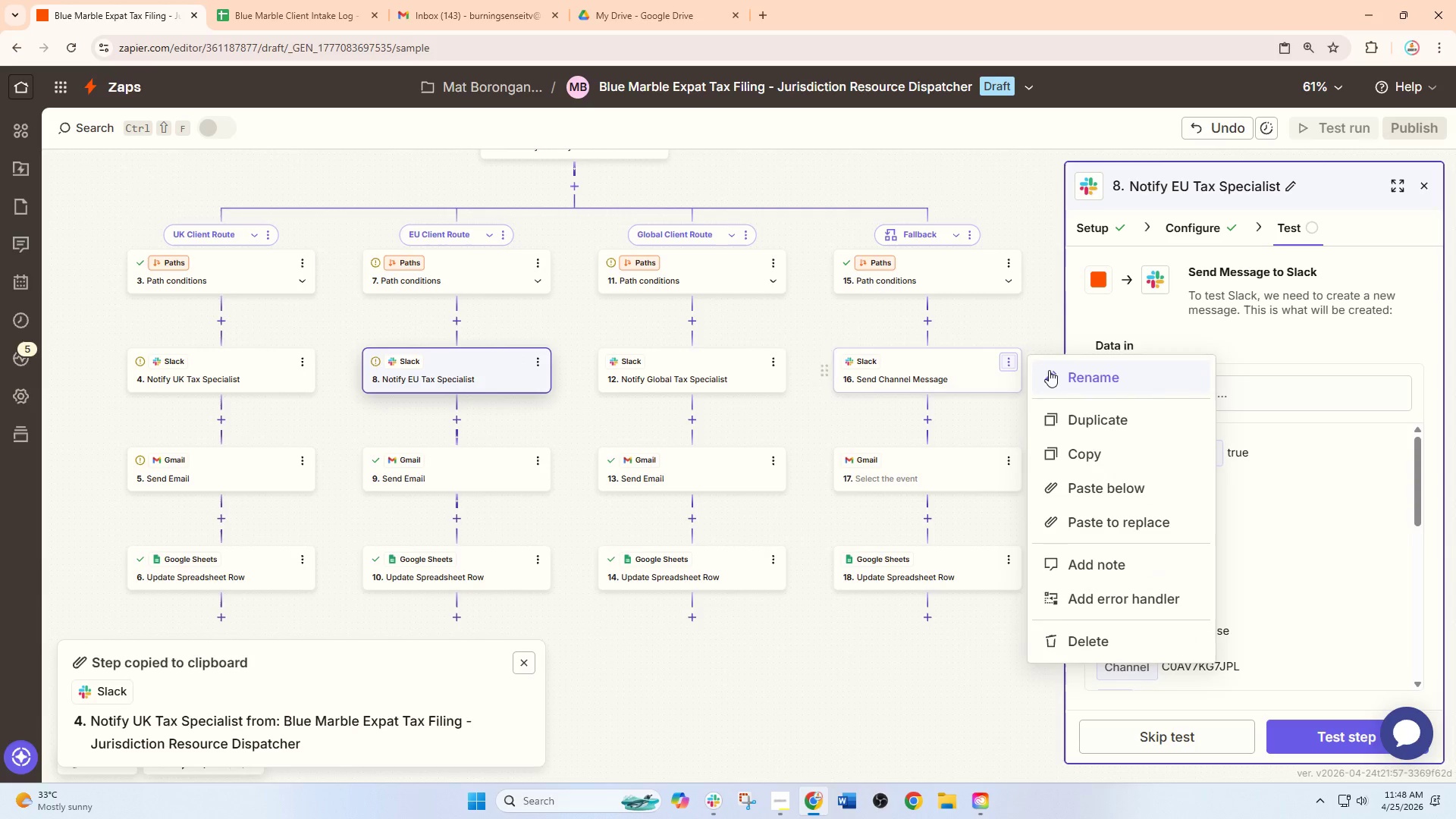 
left_click([1056, 372])
 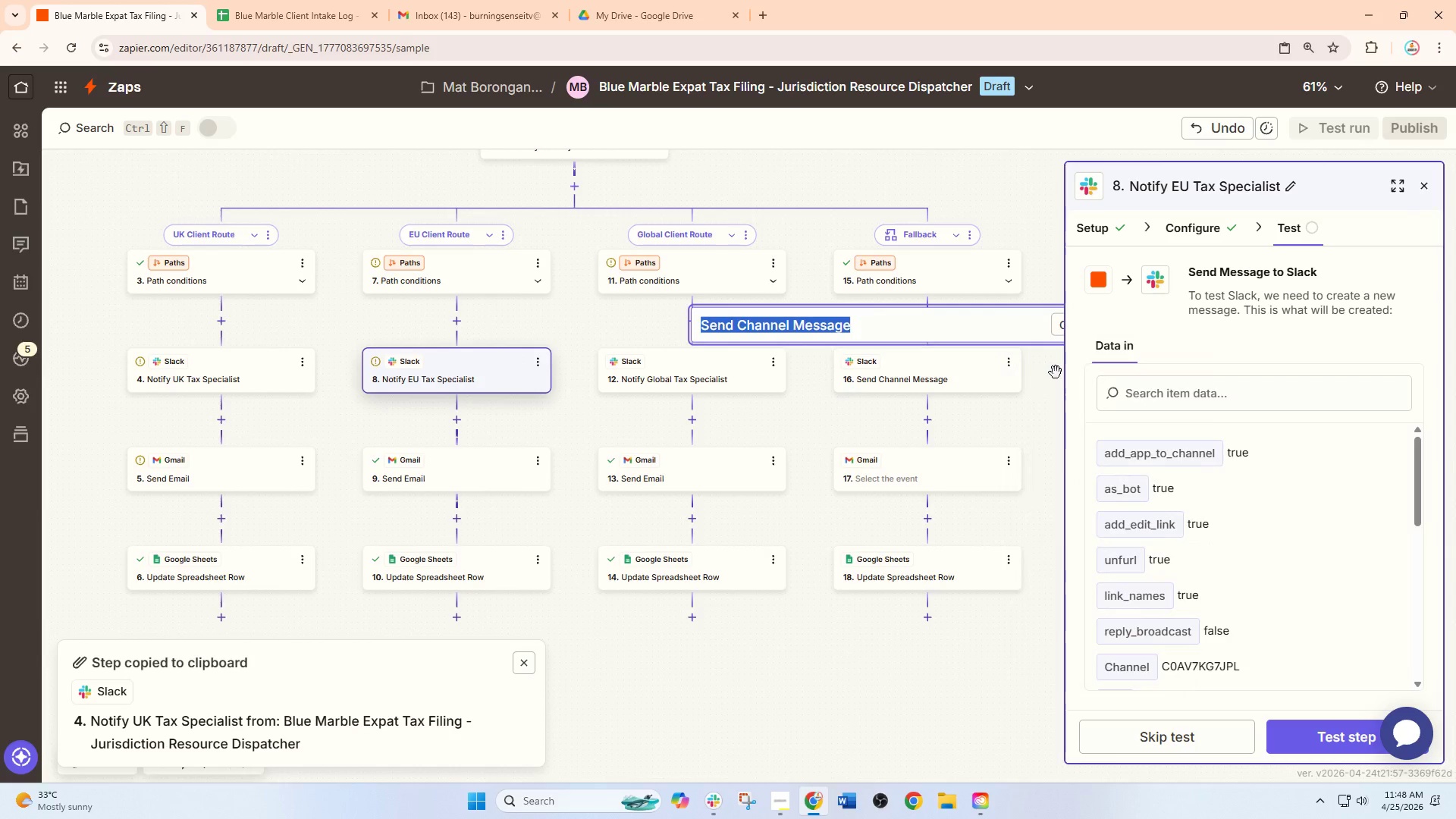 
key(Control+V)
 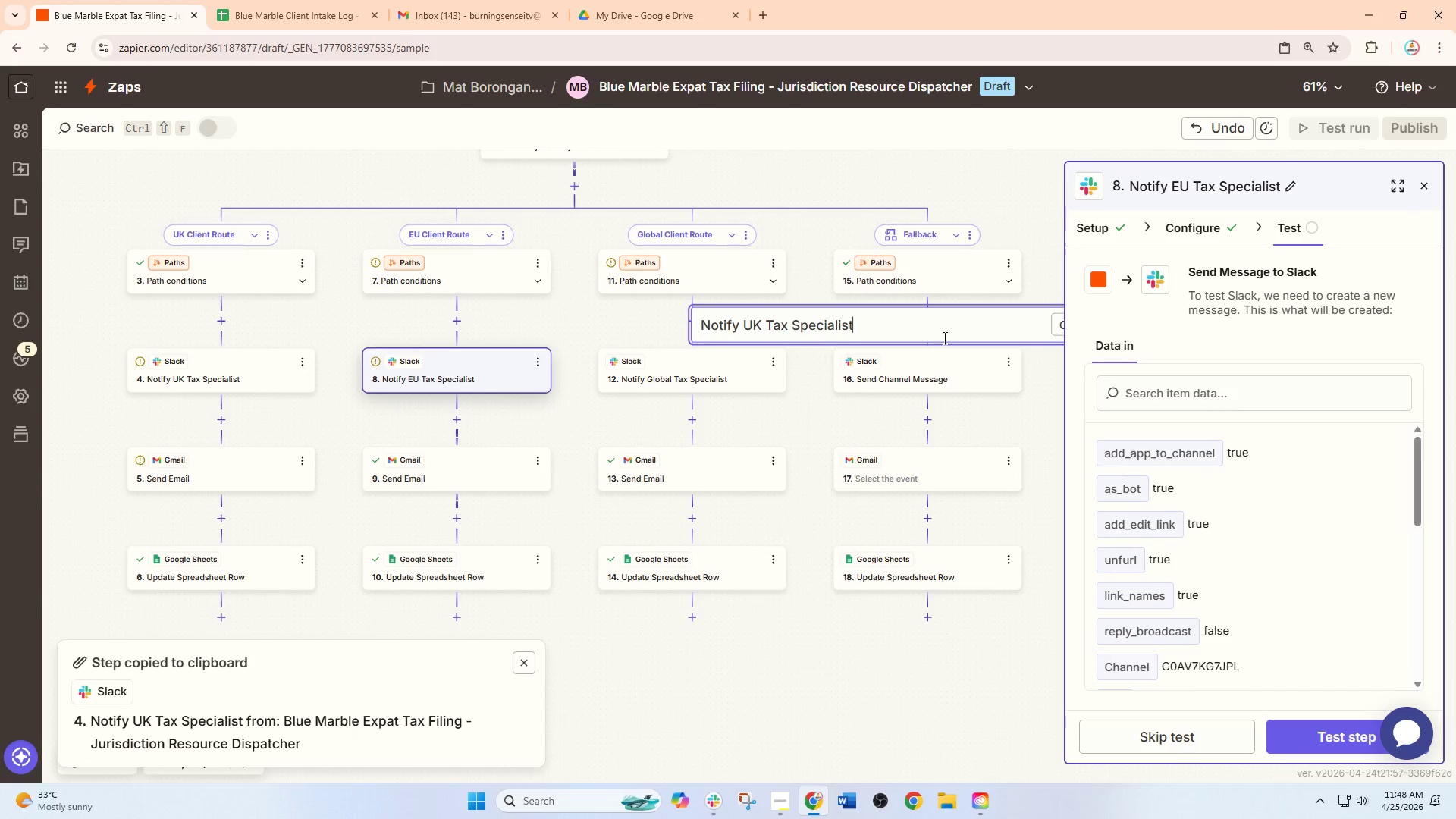 
left_click_drag(start_coordinate=[861, 409], to_coordinate=[756, 405])
 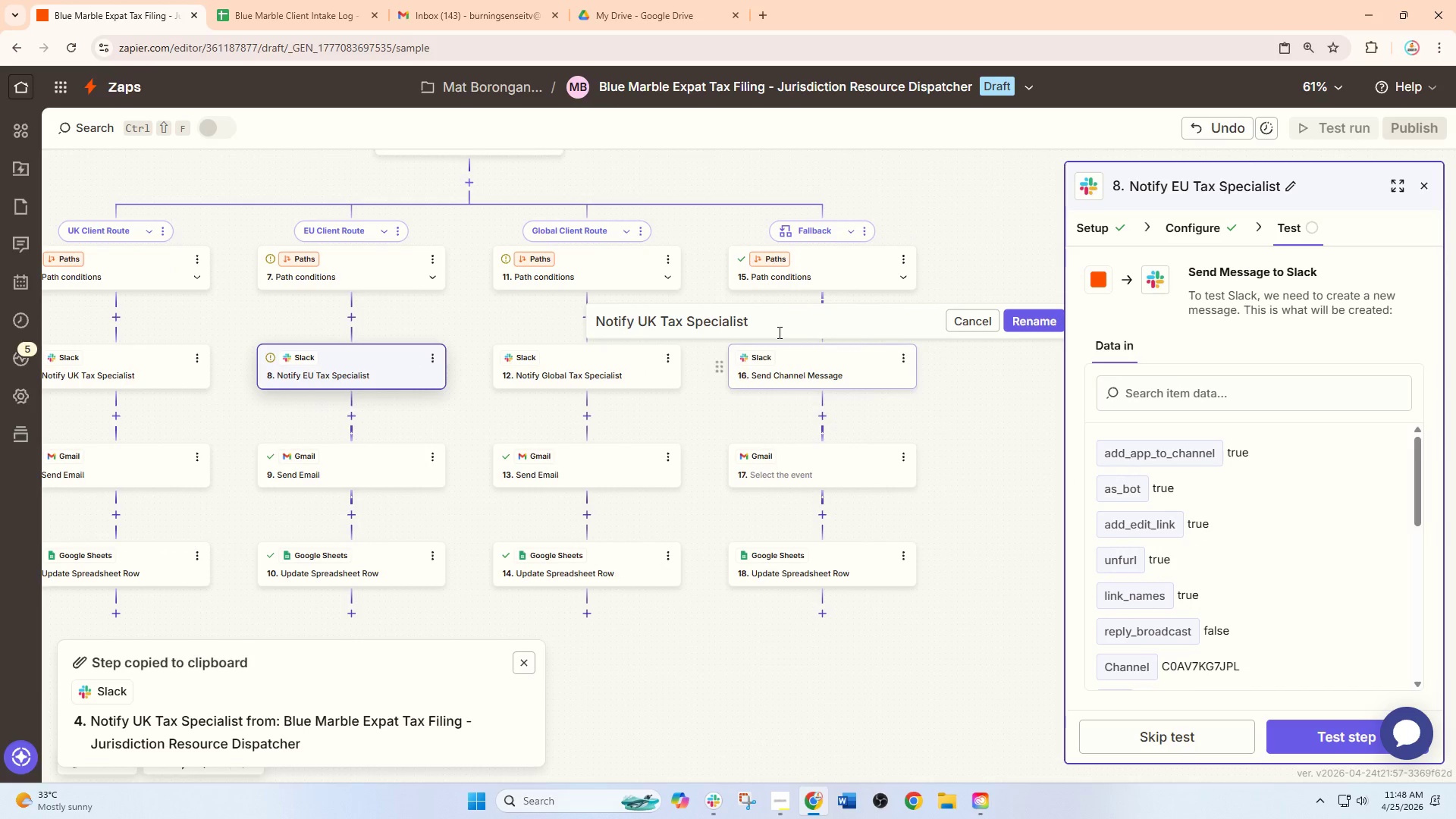 
left_click_drag(start_coordinate=[777, 321], to_coordinate=[638, 321])
 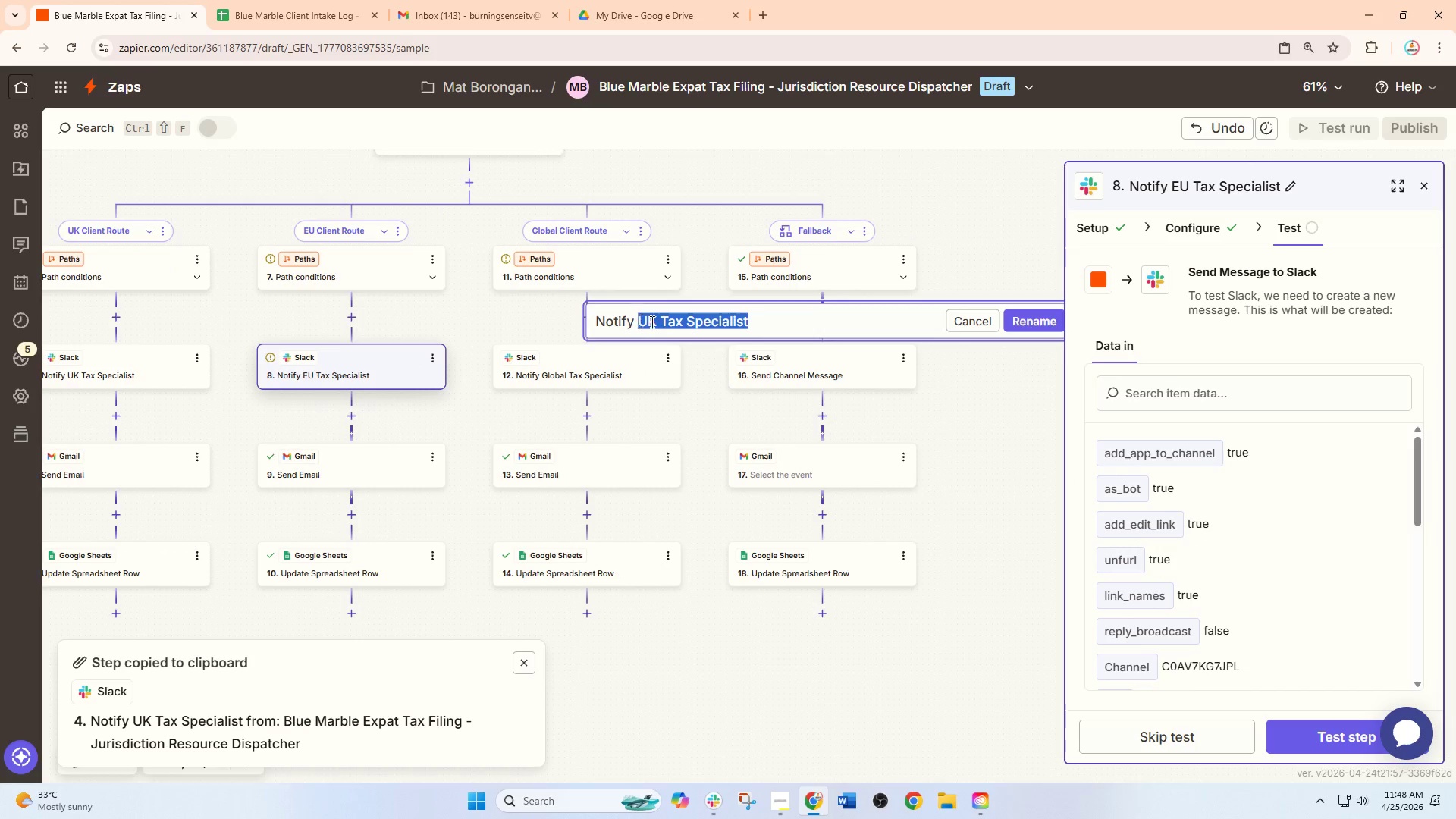 
key(Backspace)
 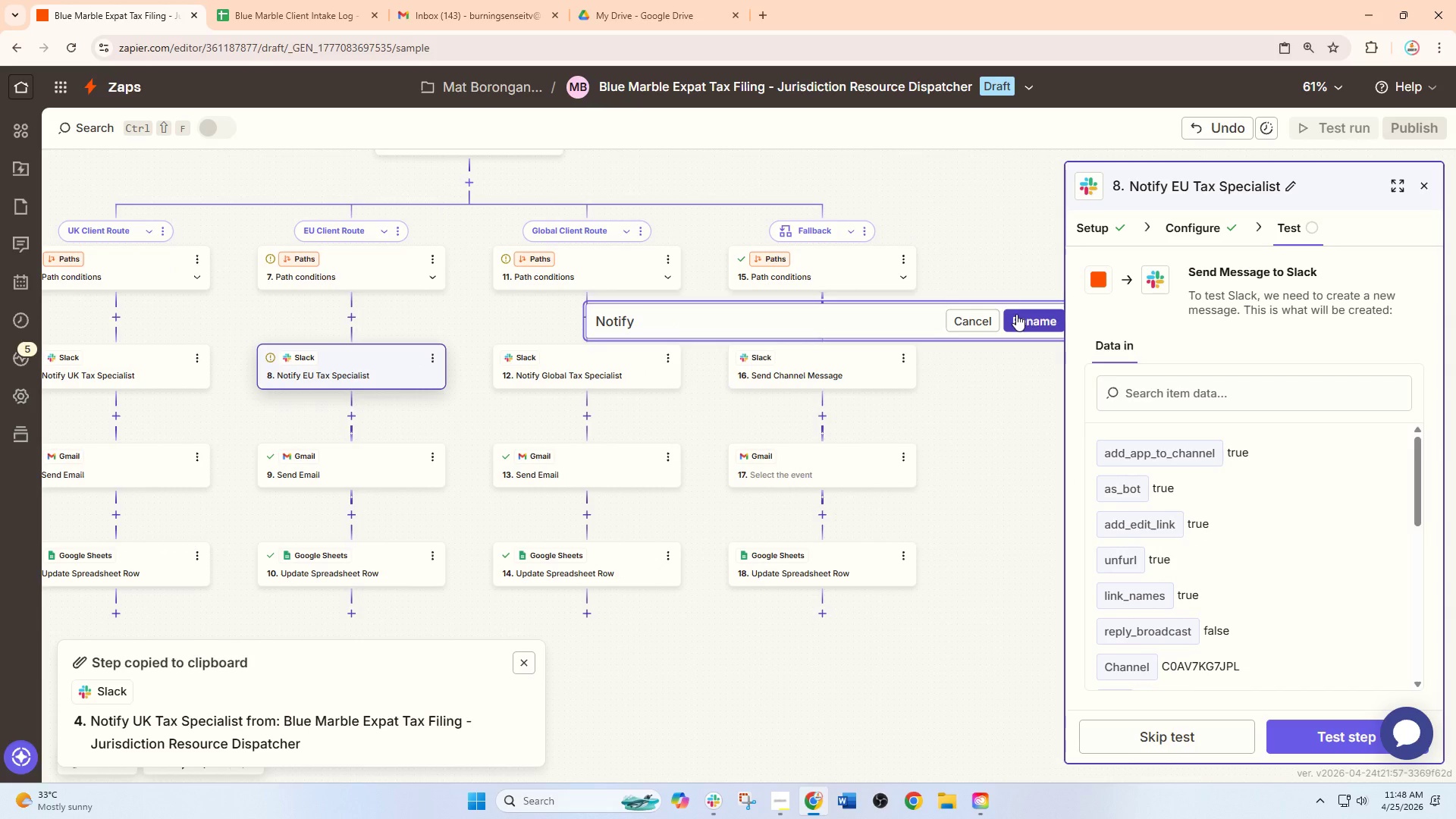 
left_click([1031, 318])
 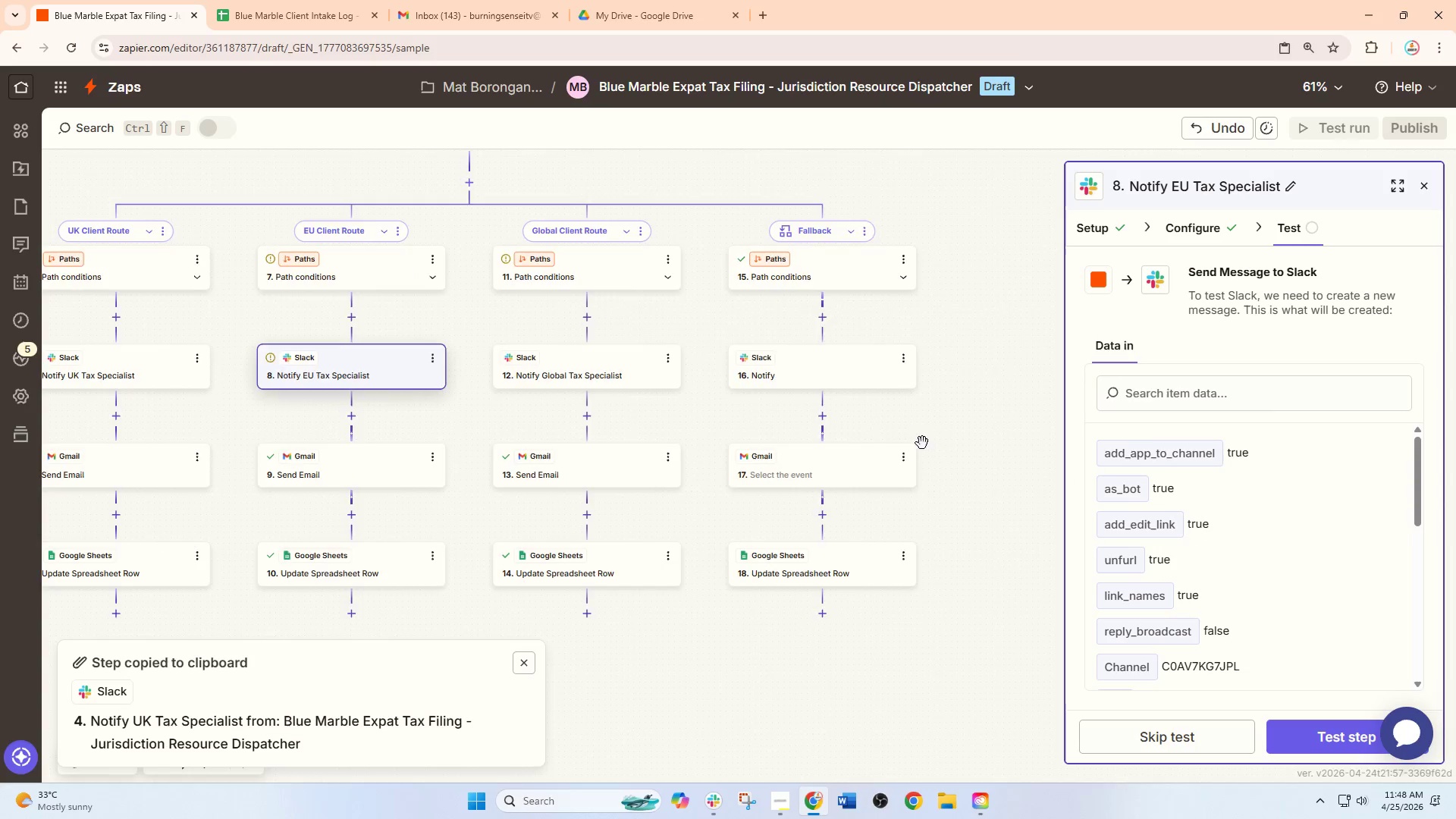 
left_click_drag(start_coordinate=[923, 444], to_coordinate=[1235, 429])
 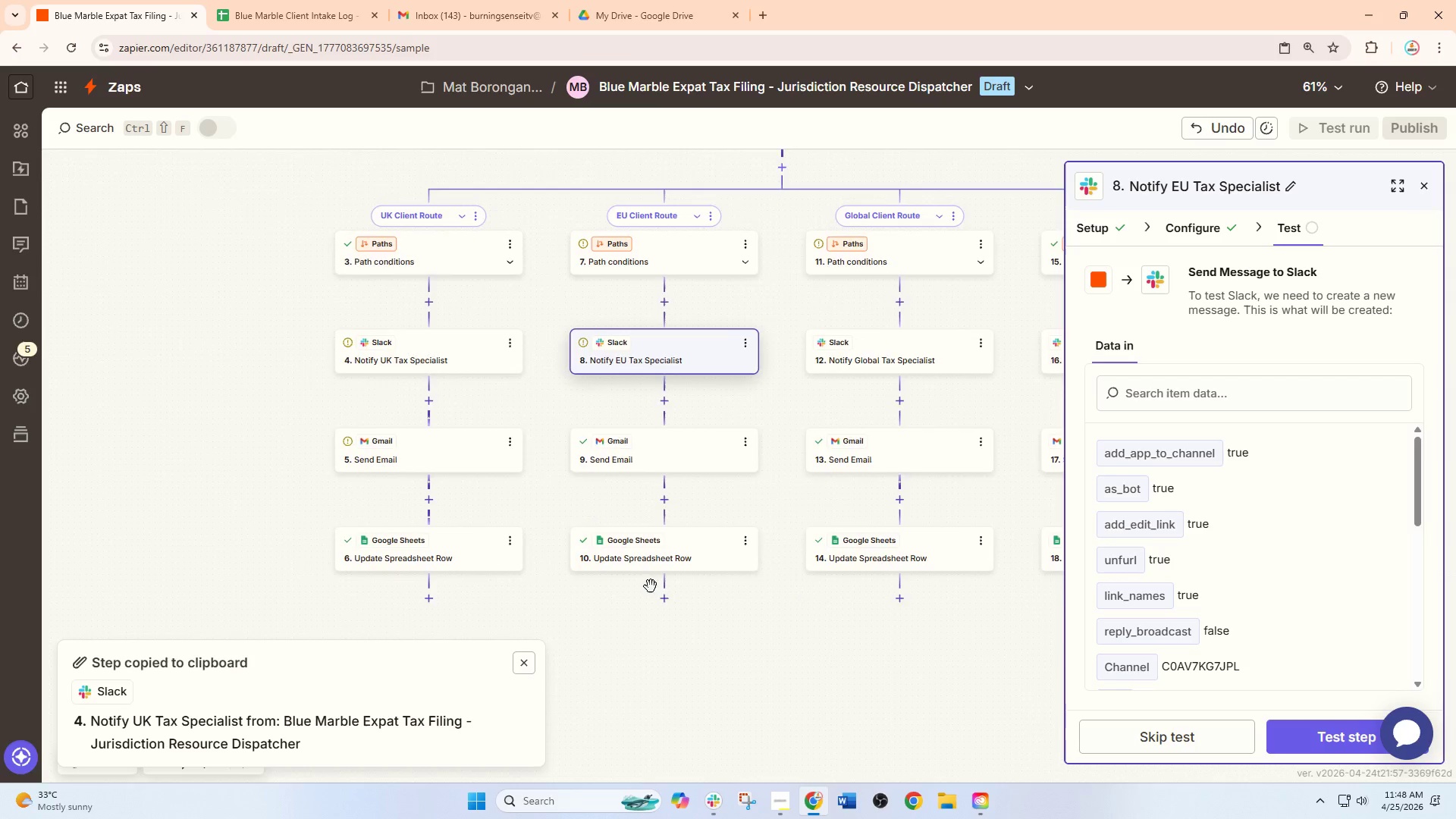 
left_click_drag(start_coordinate=[650, 585], to_coordinate=[710, 485])
 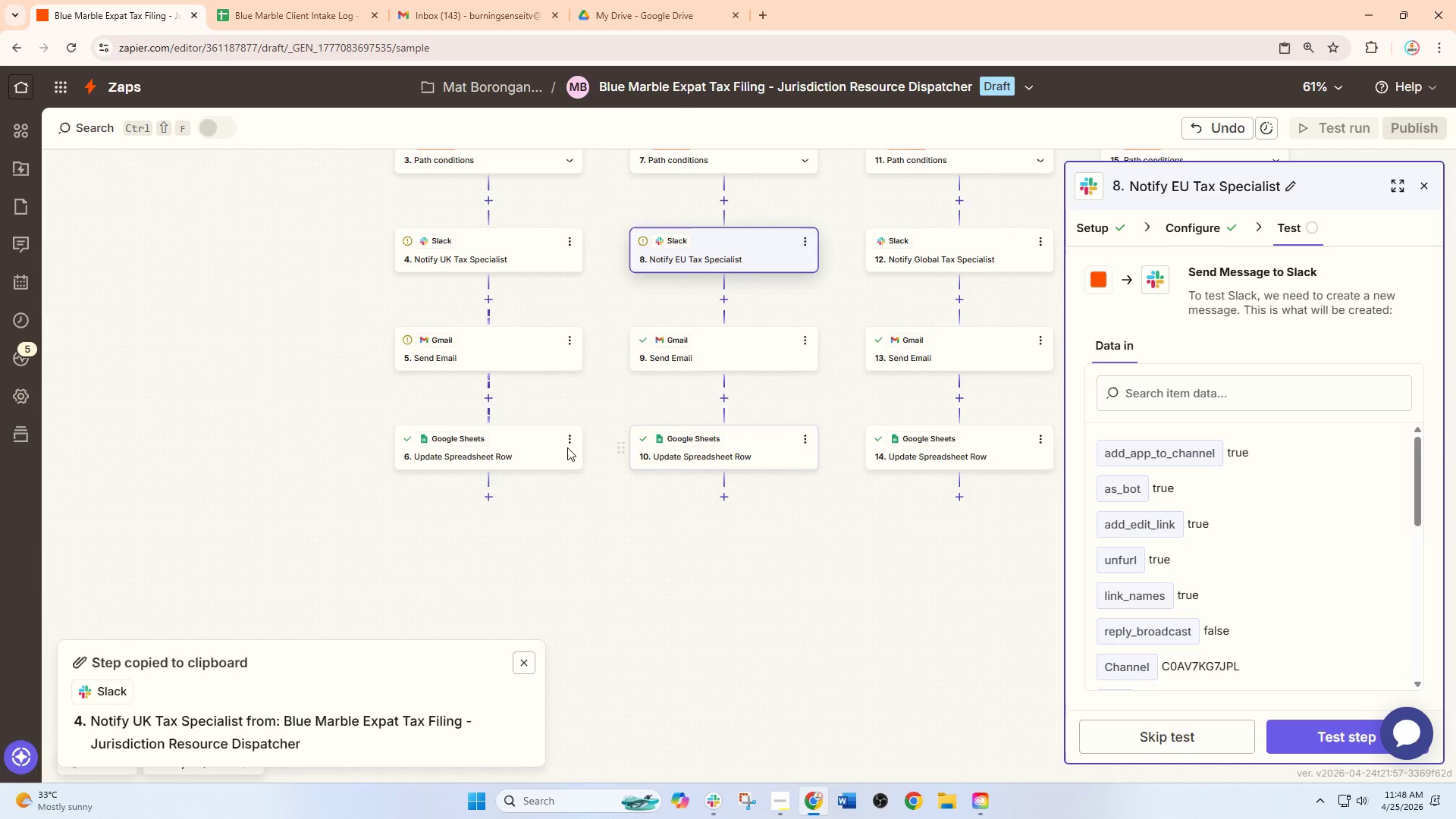 
wait(5.89)
 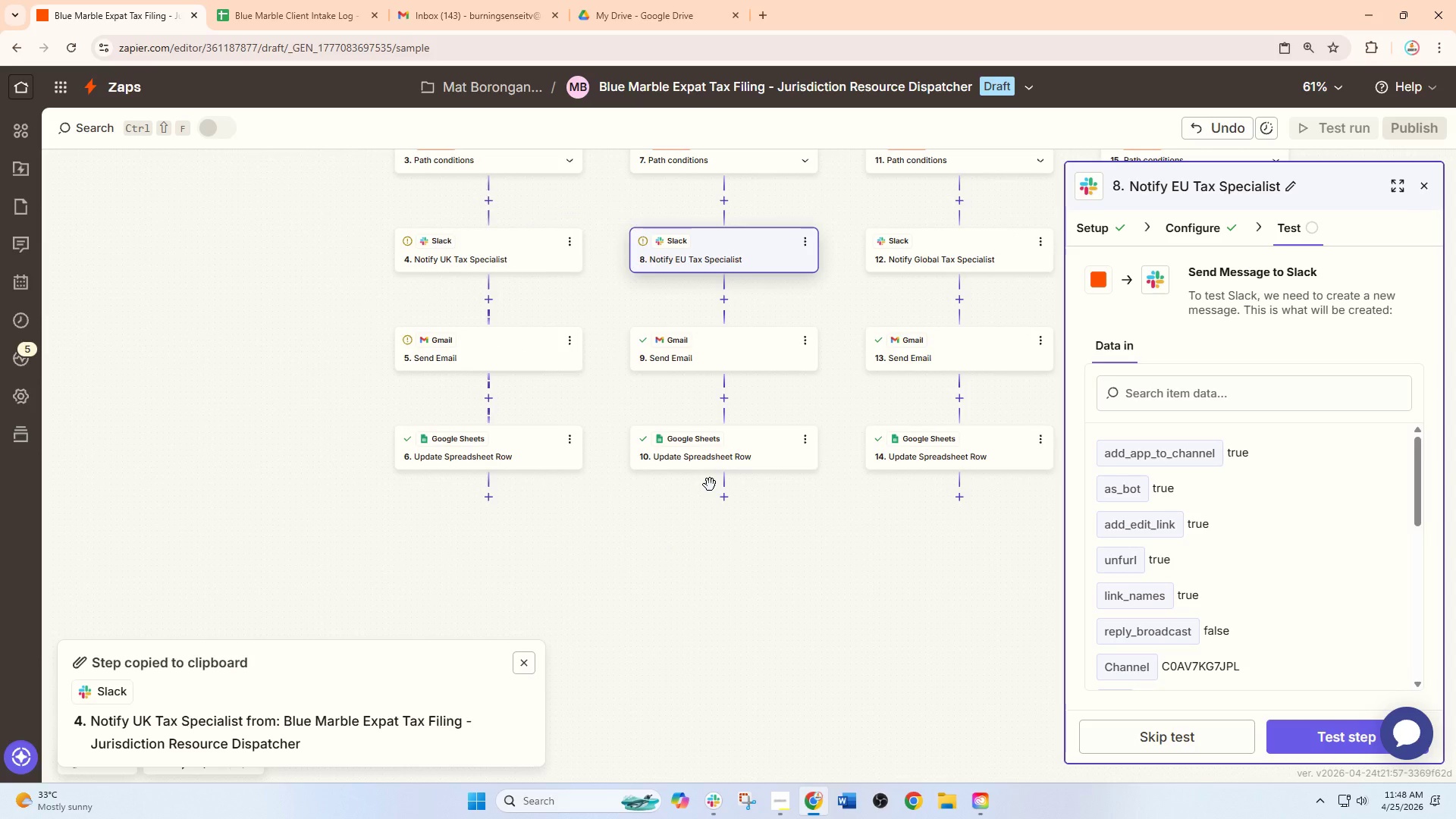 
left_click([575, 337])
 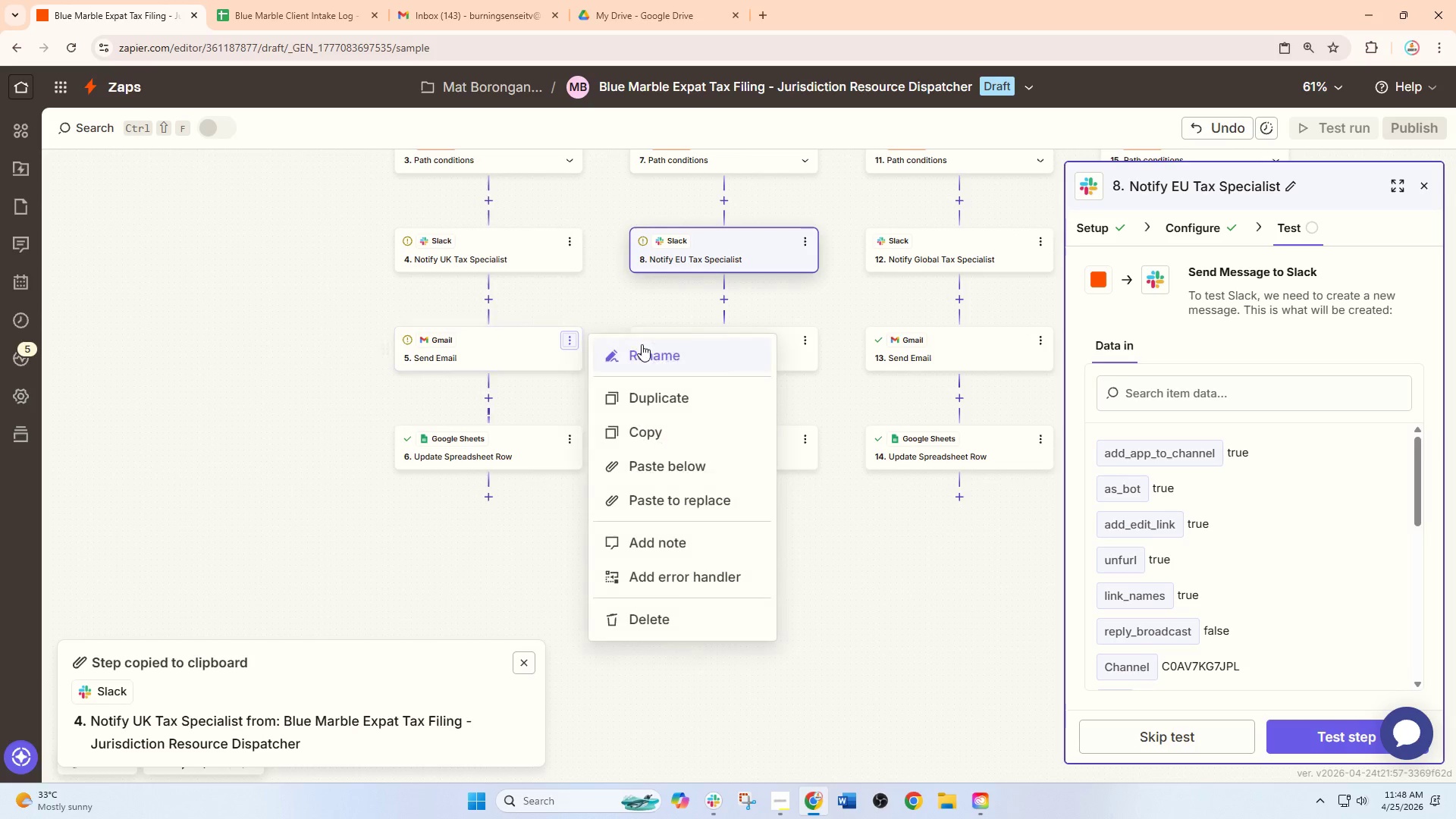 
left_click([645, 344])
 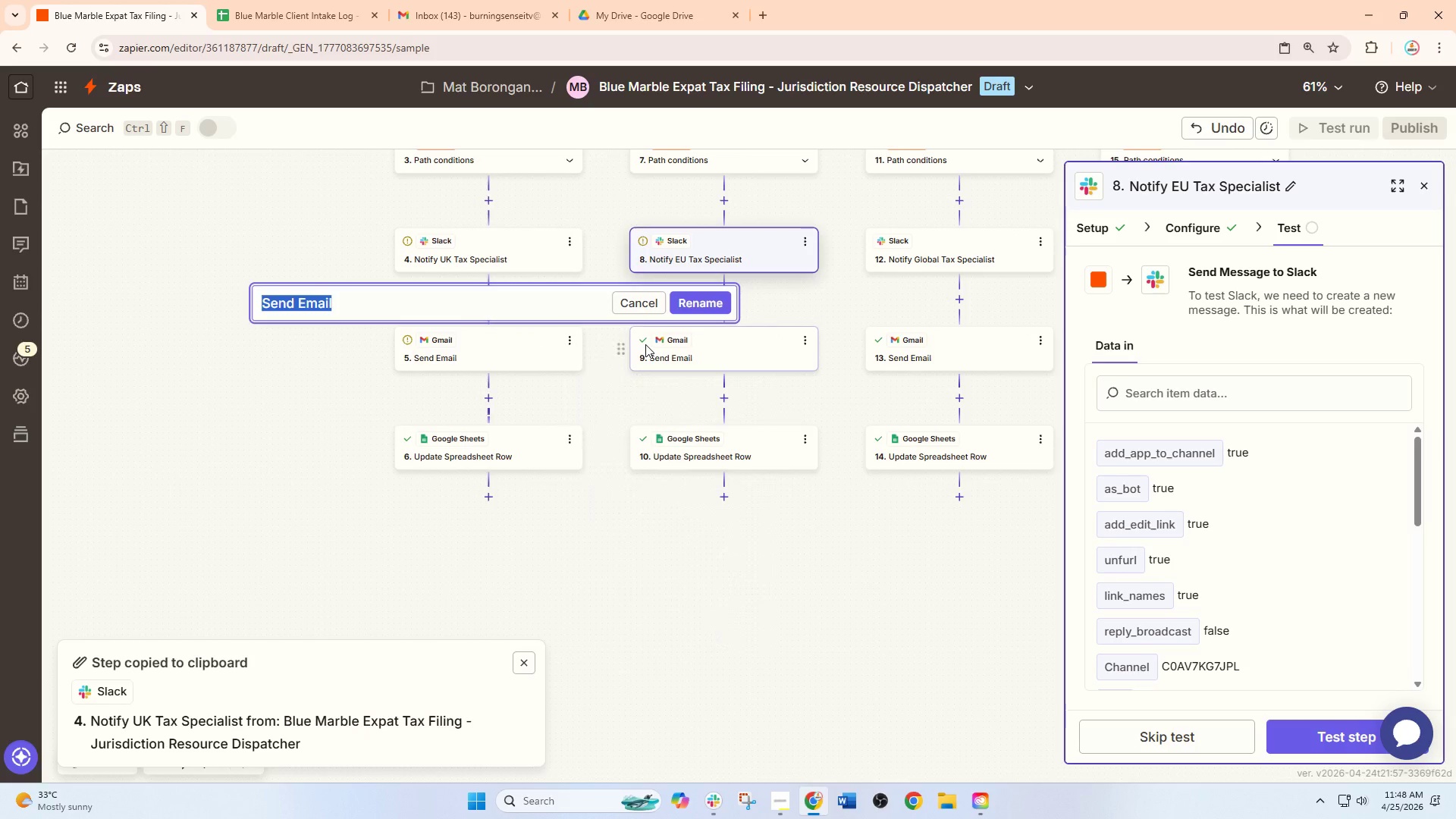 
type(Send UK Next s)
key(Backspace)
type(Steps Email)
 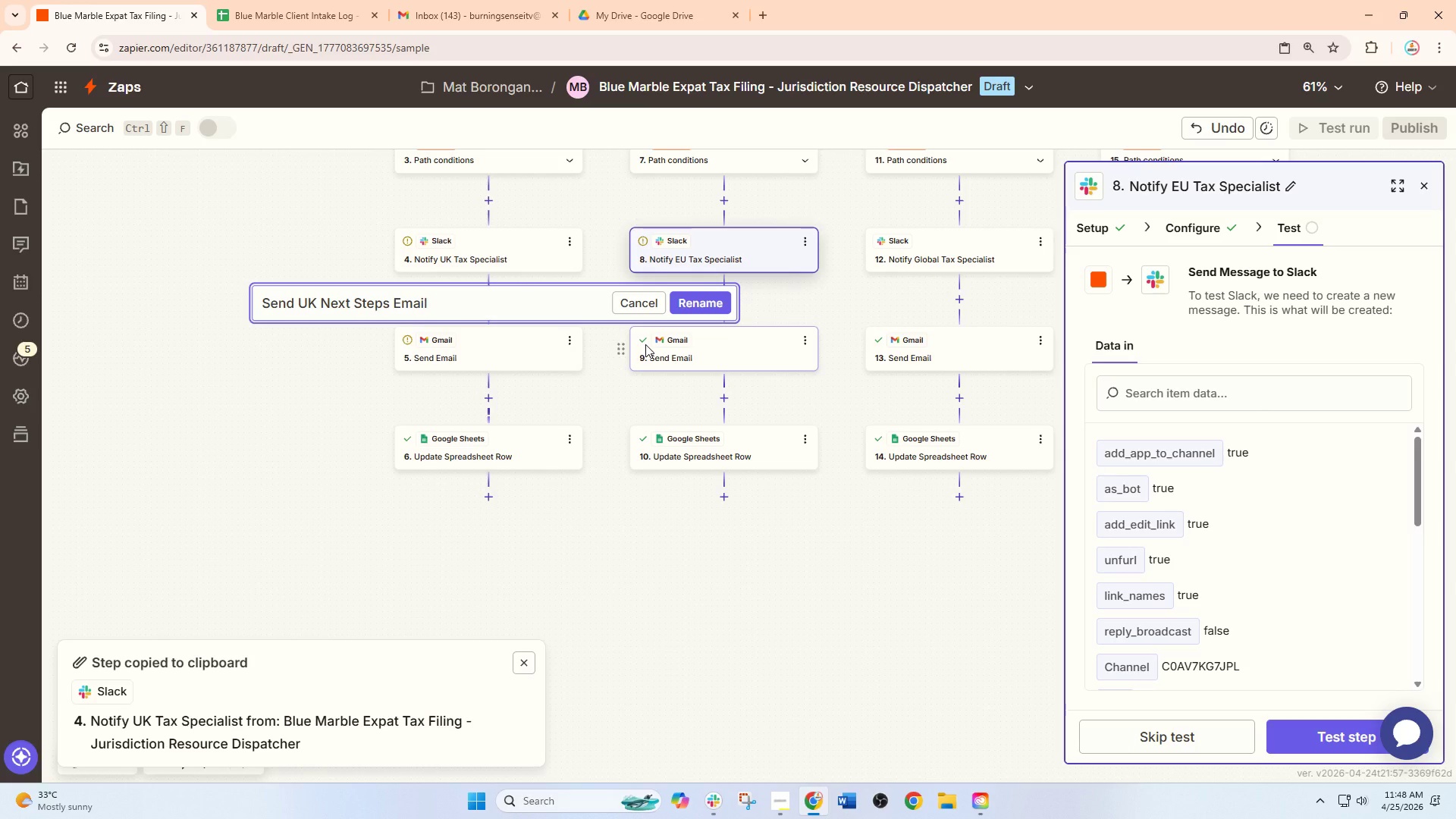 
left_click([709, 309])
 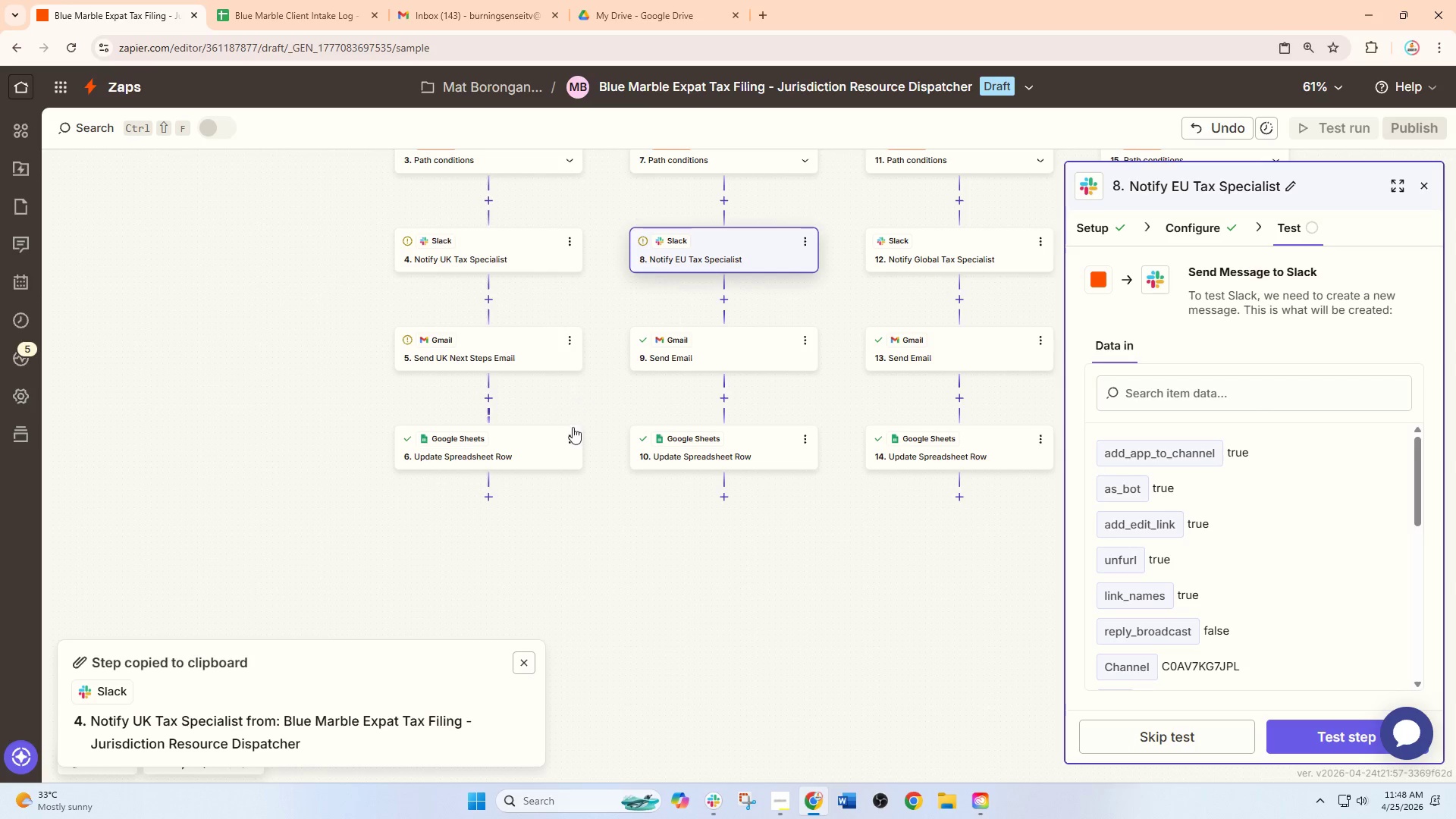 
left_click([563, 438])
 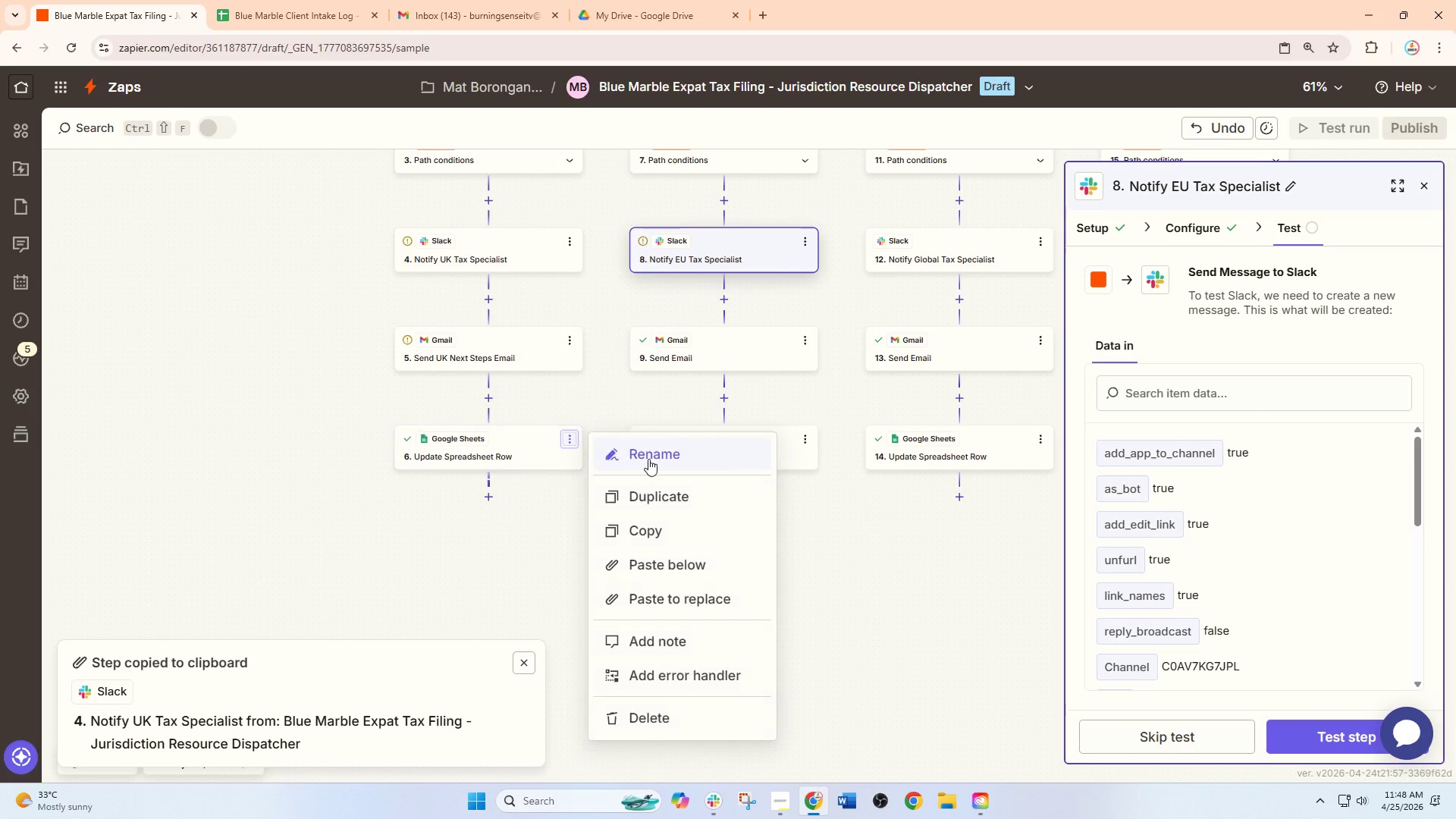 
left_click([648, 459])
 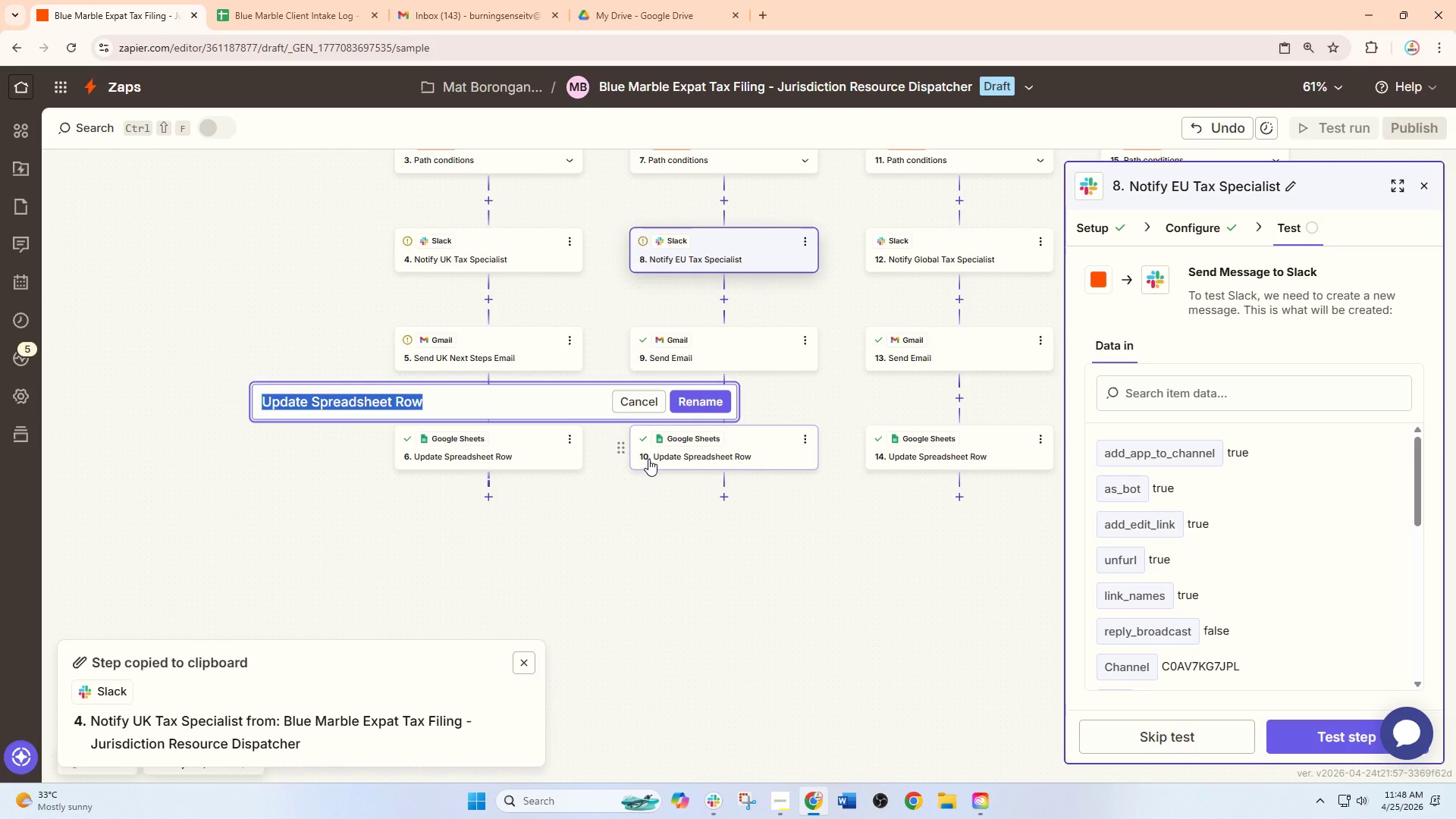 
type(Update UK Client Dispatch Status)
 